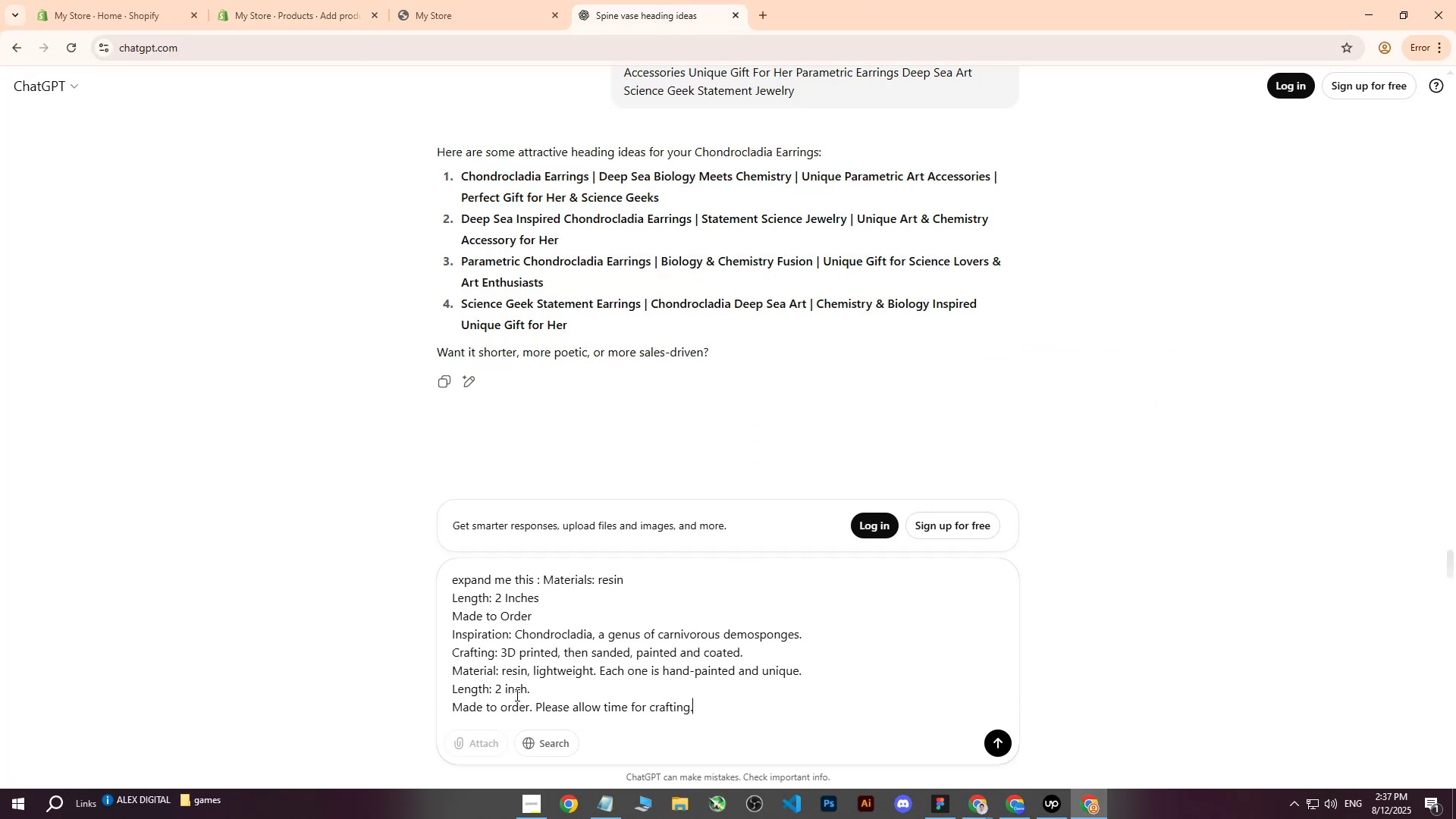 
key(Enter)
 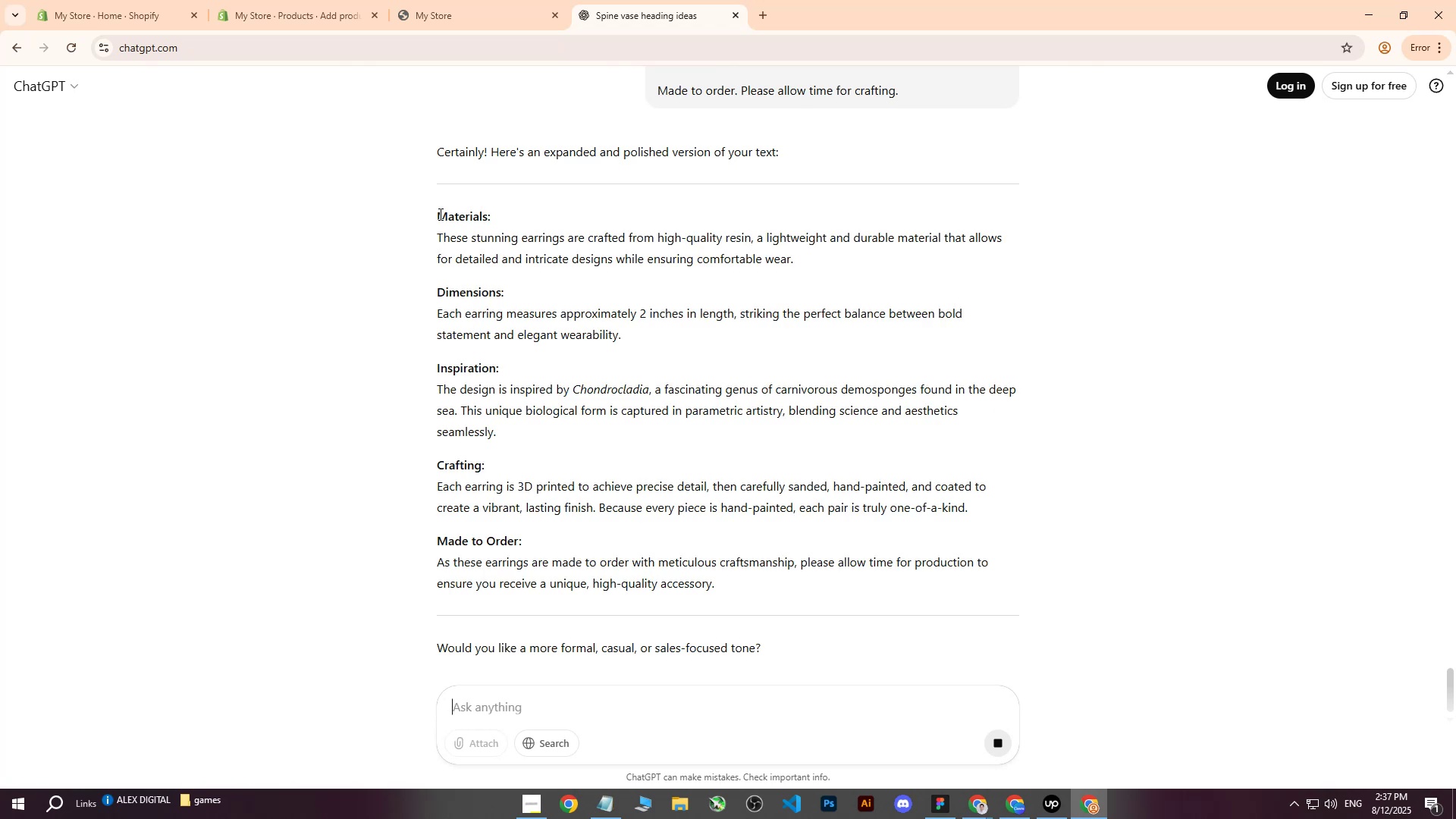 
key(Control+ControlLeft)
 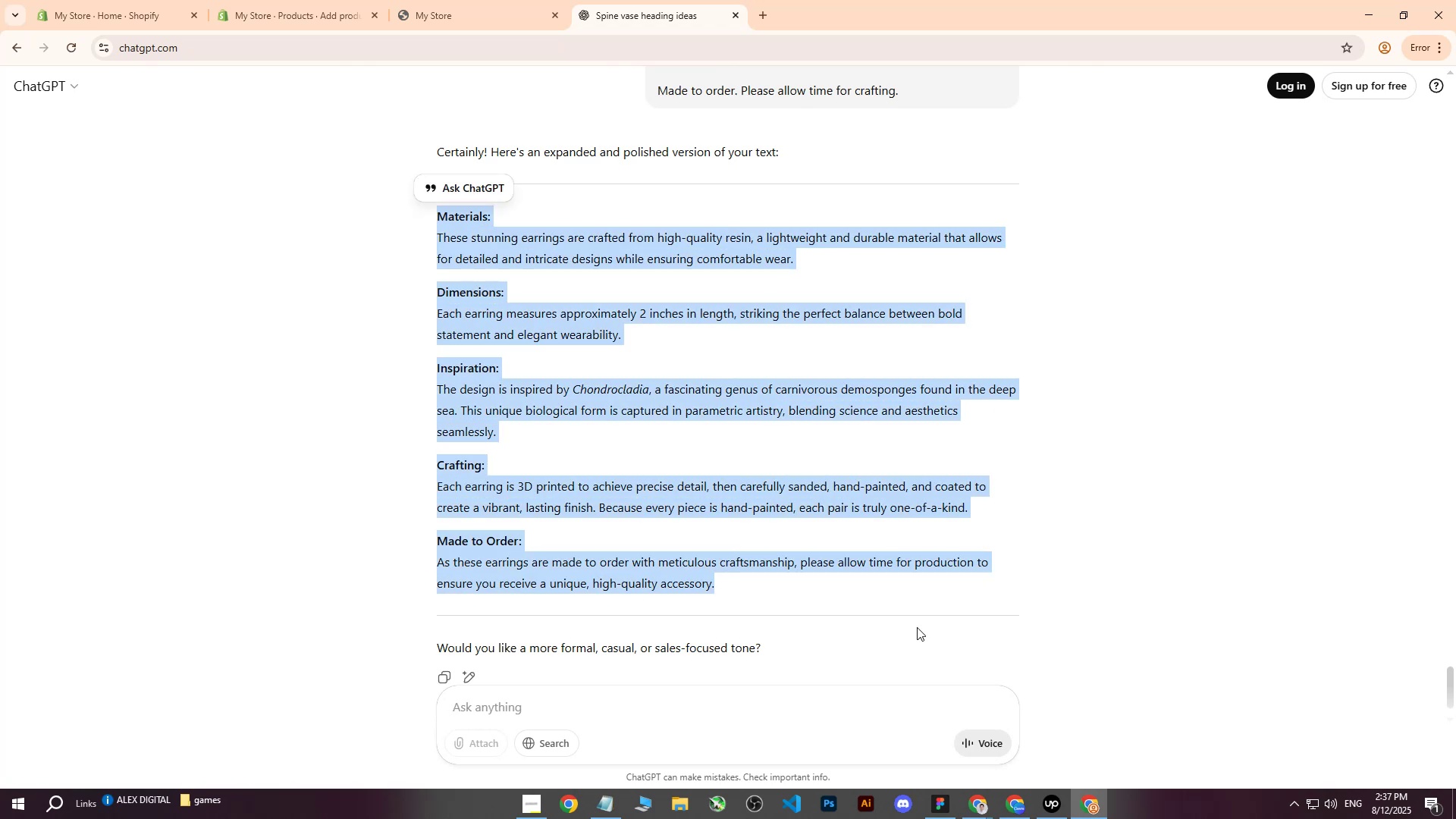 
key(Control+C)
 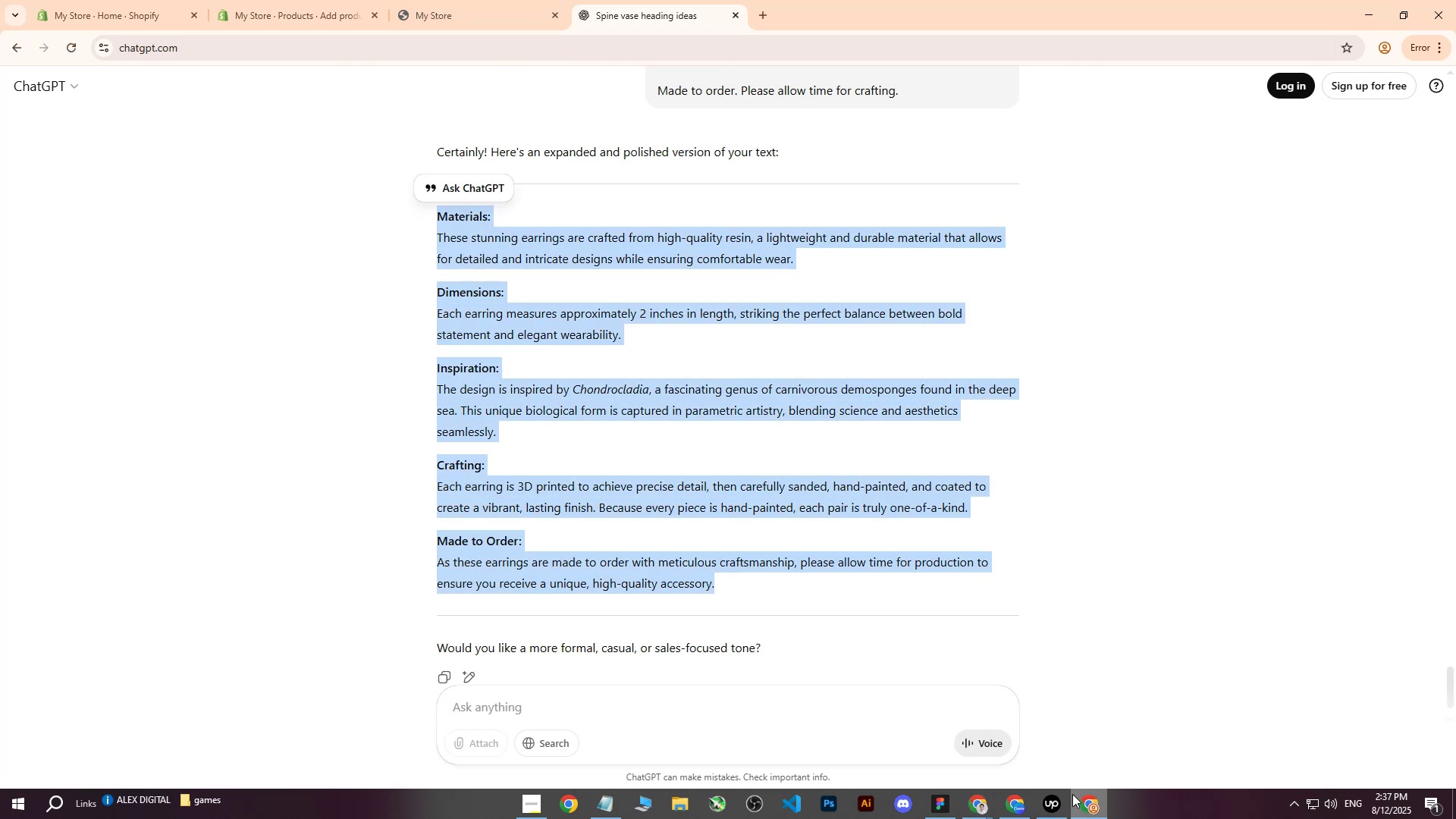 
double_click([570, 287])
 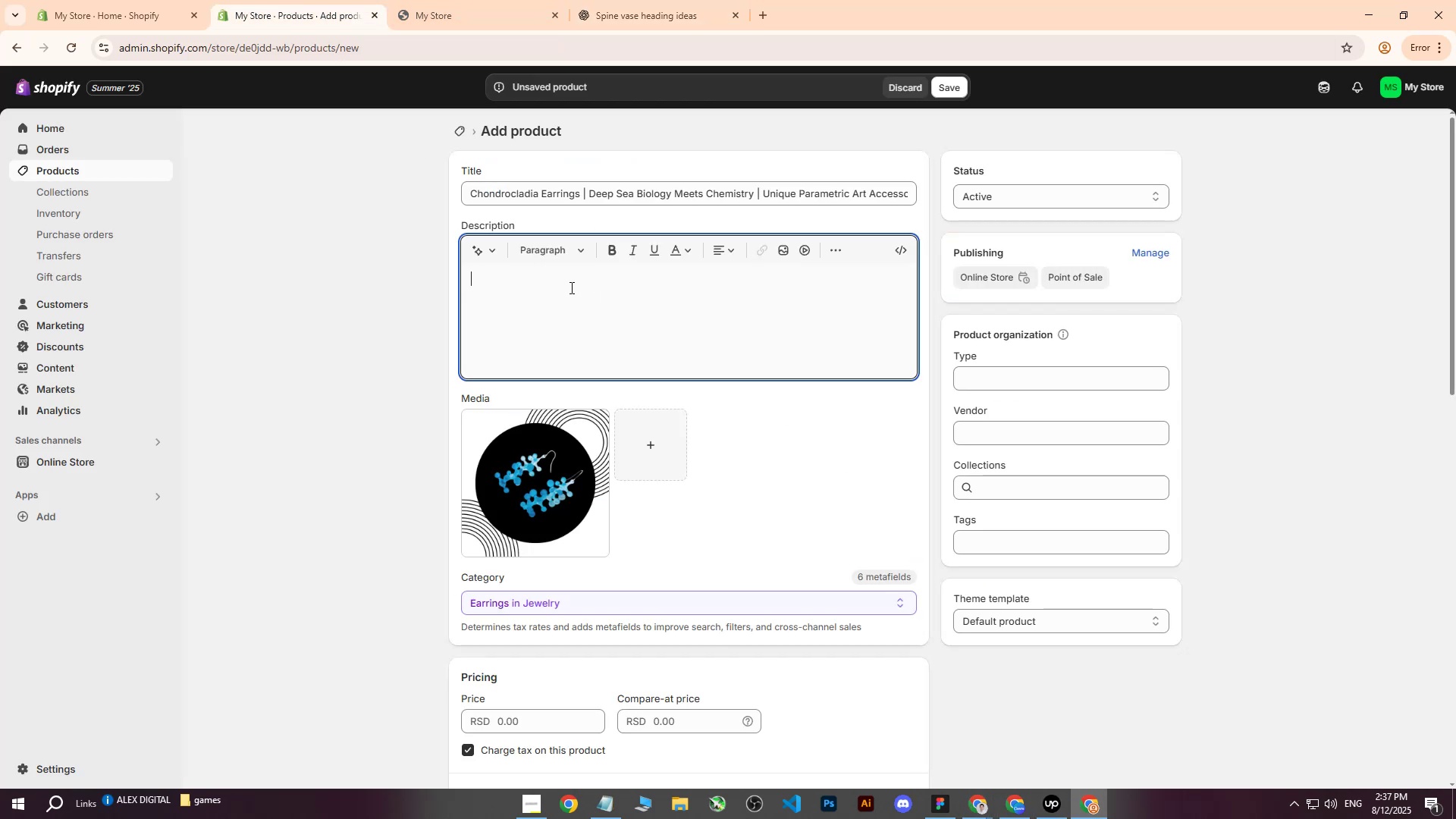 
key(Control+V)
 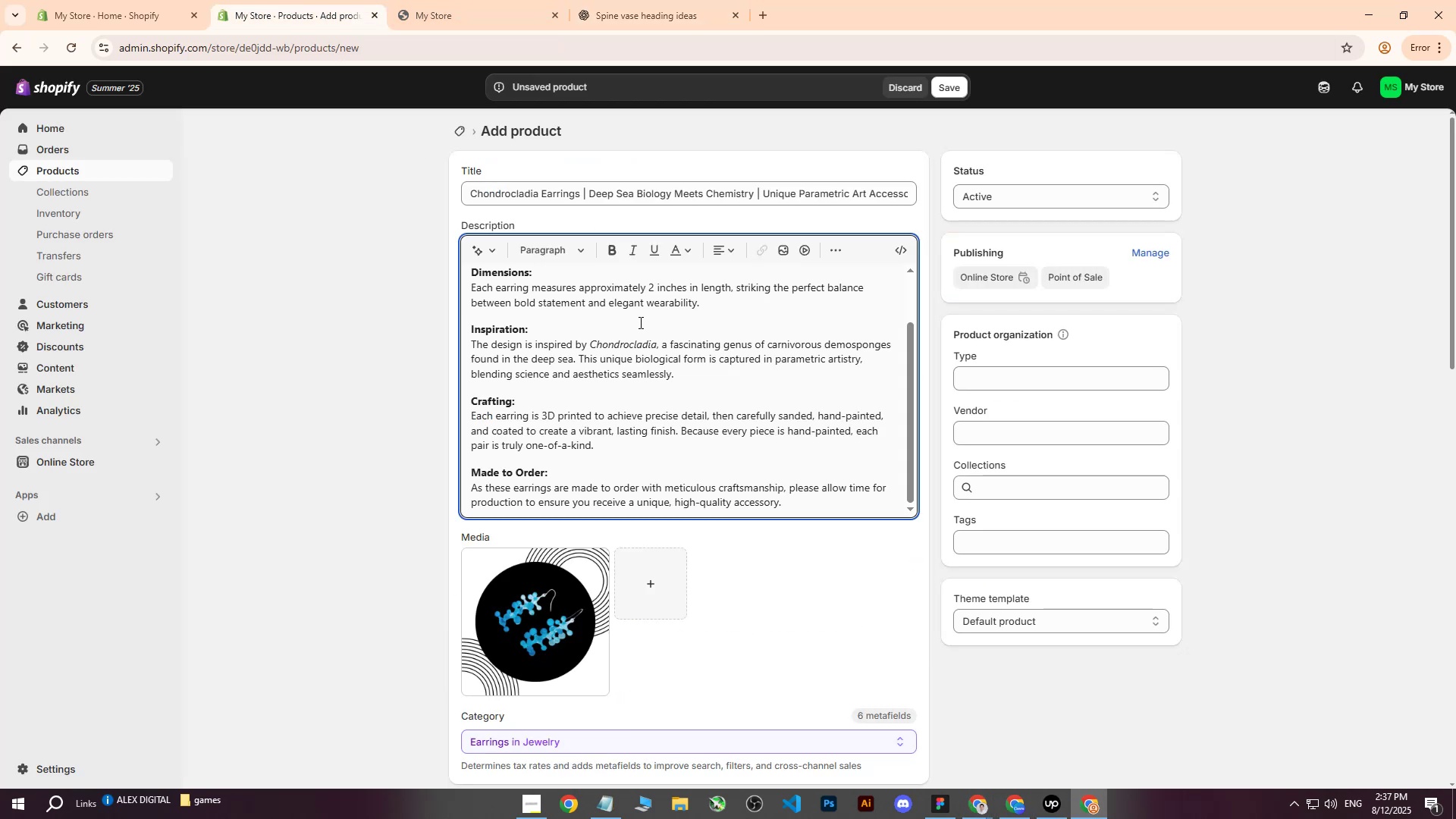 
scroll: coordinate [644, 378], scroll_direction: down, amount: 7.0
 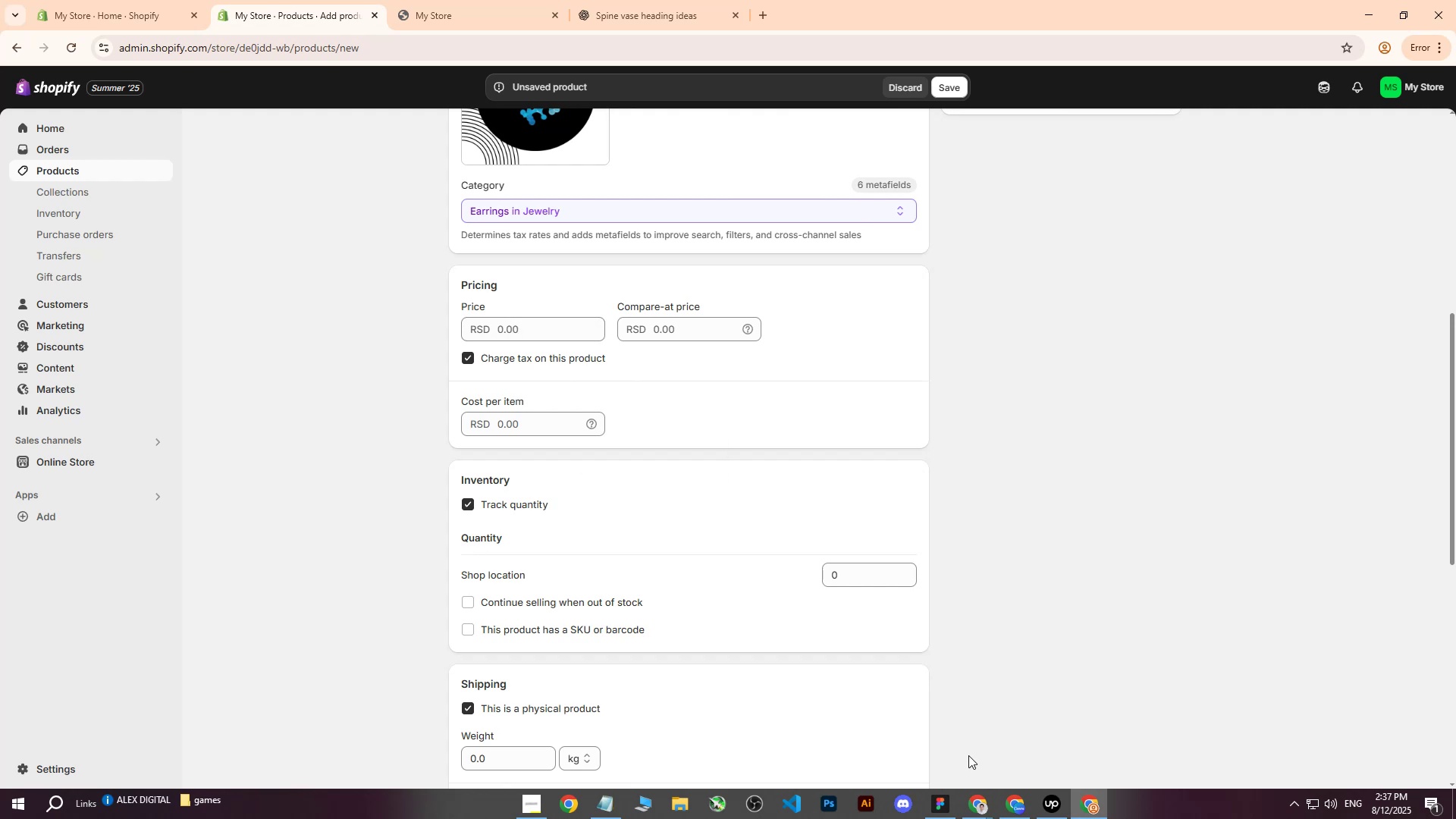 
double_click([893, 756])
 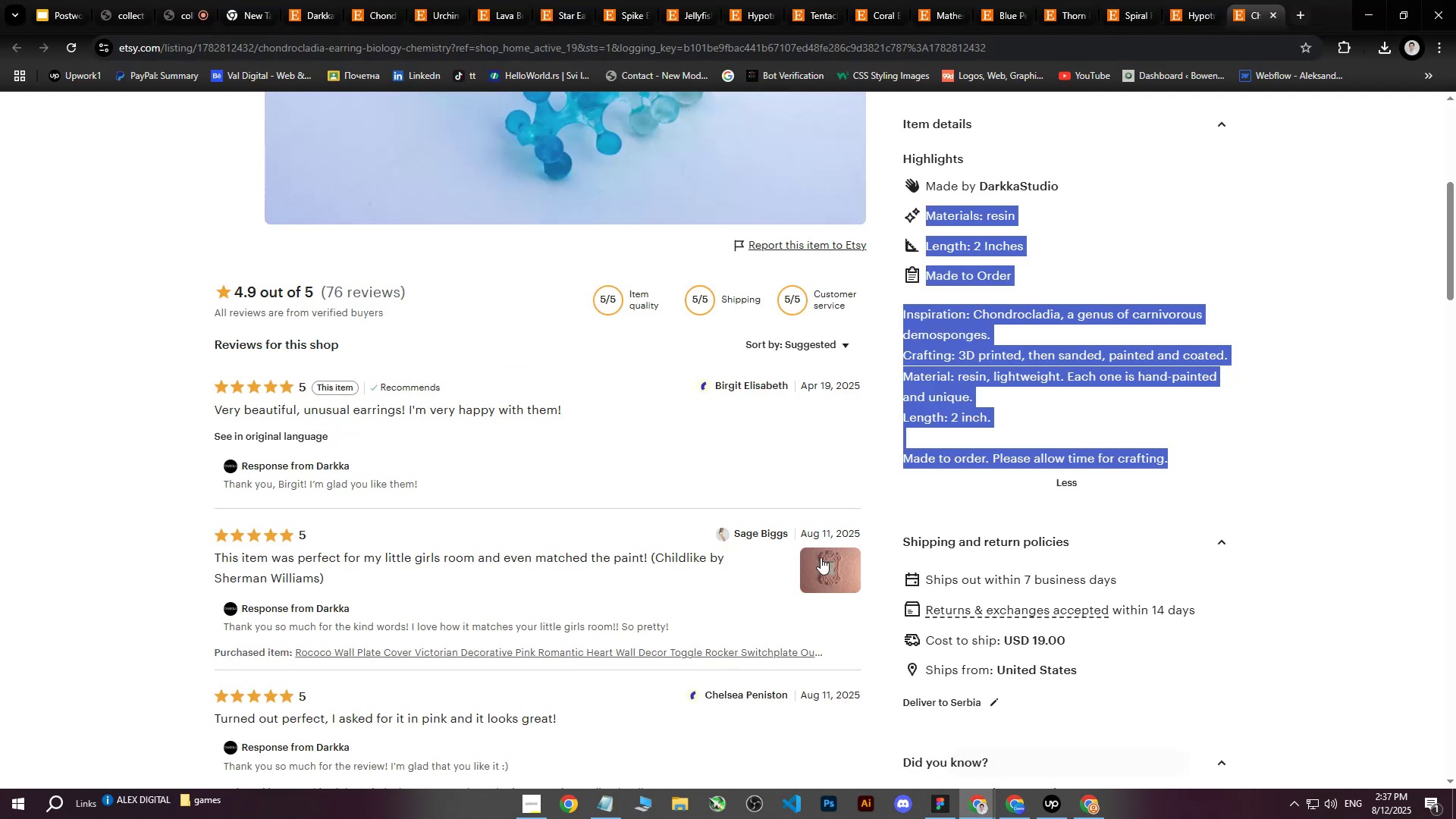 
scroll: coordinate [717, 384], scroll_direction: up, amount: 8.0
 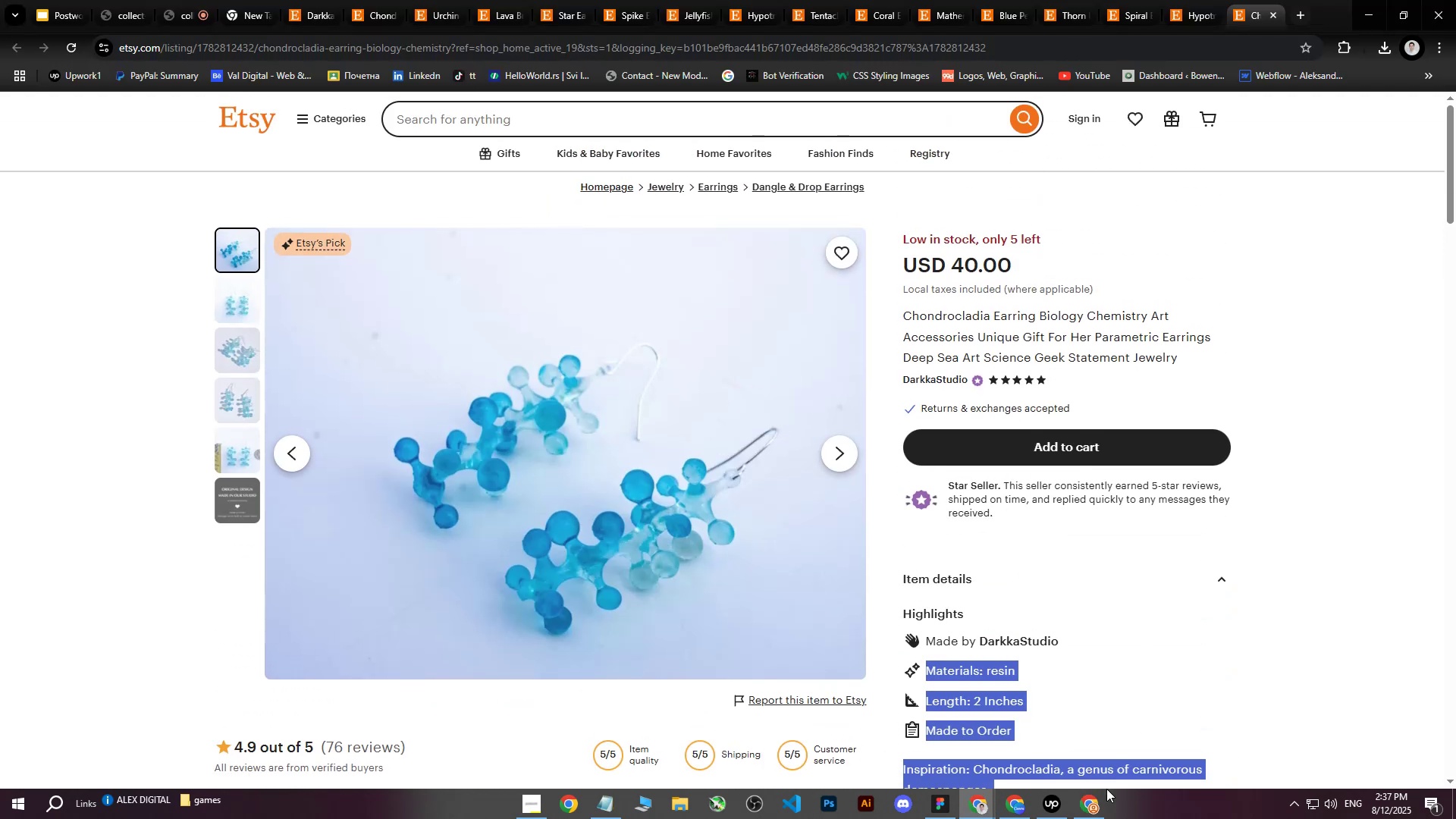 
left_click([1094, 814])
 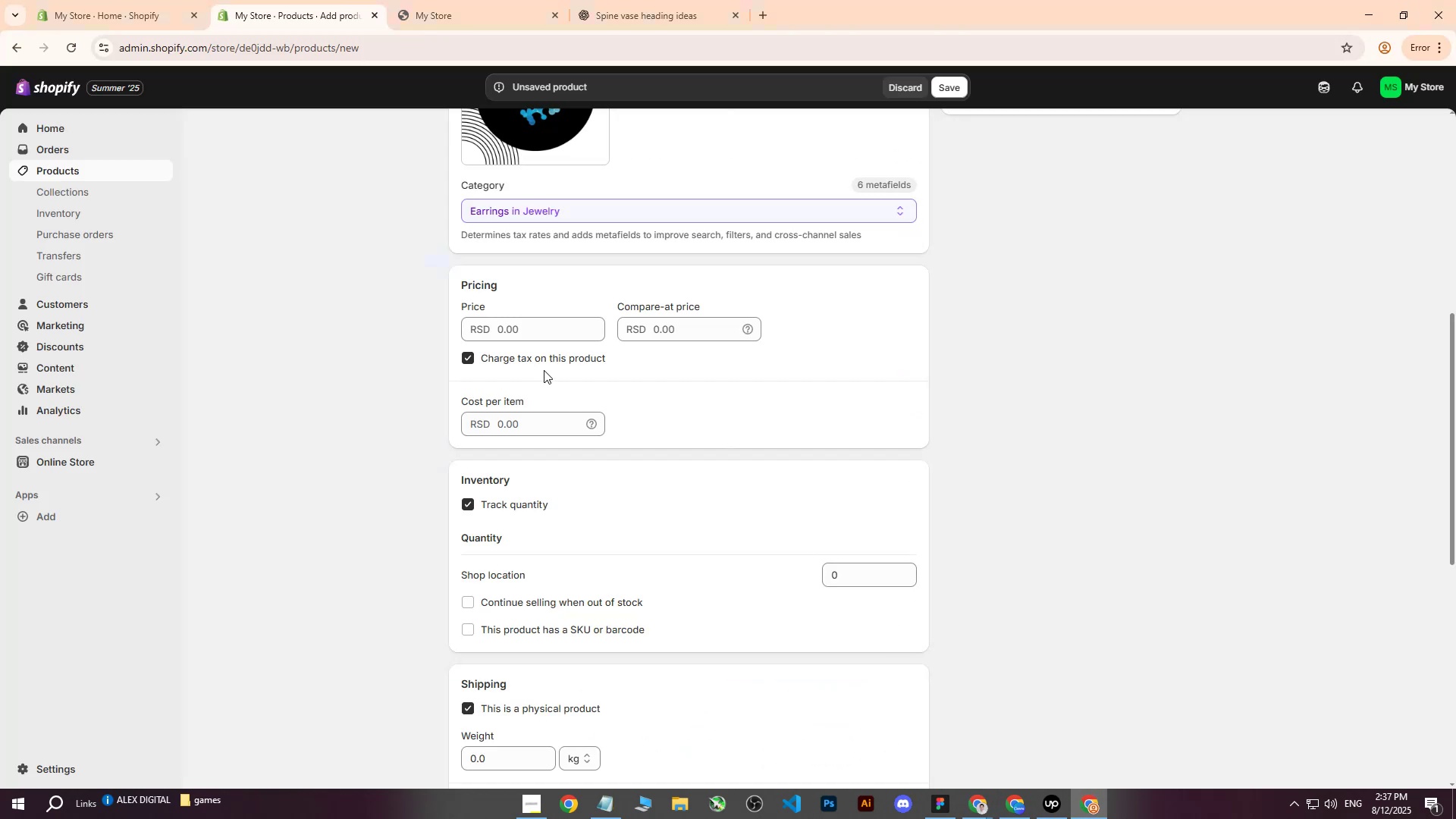 
left_click([525, 335])
 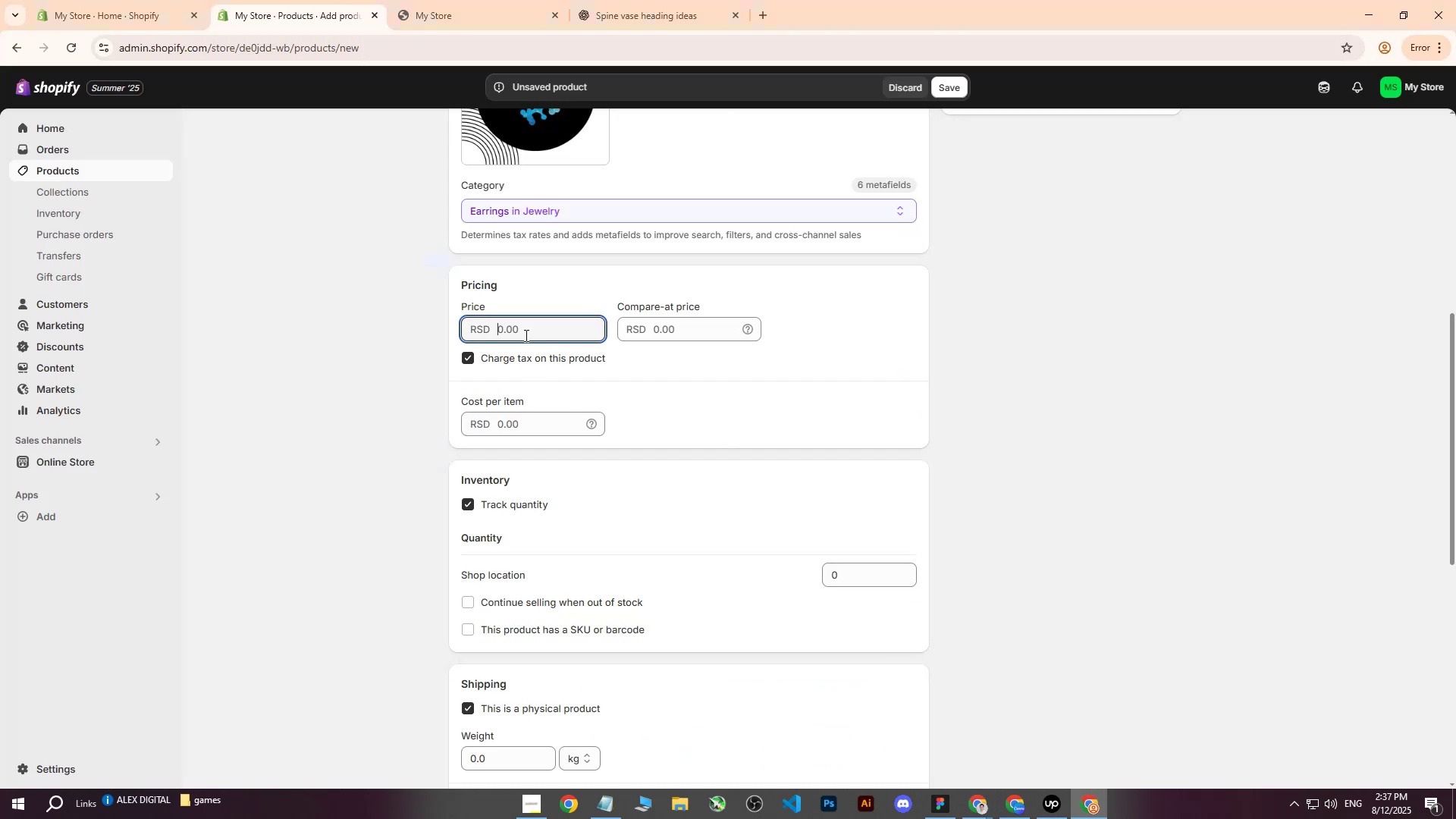 
type(4000)
 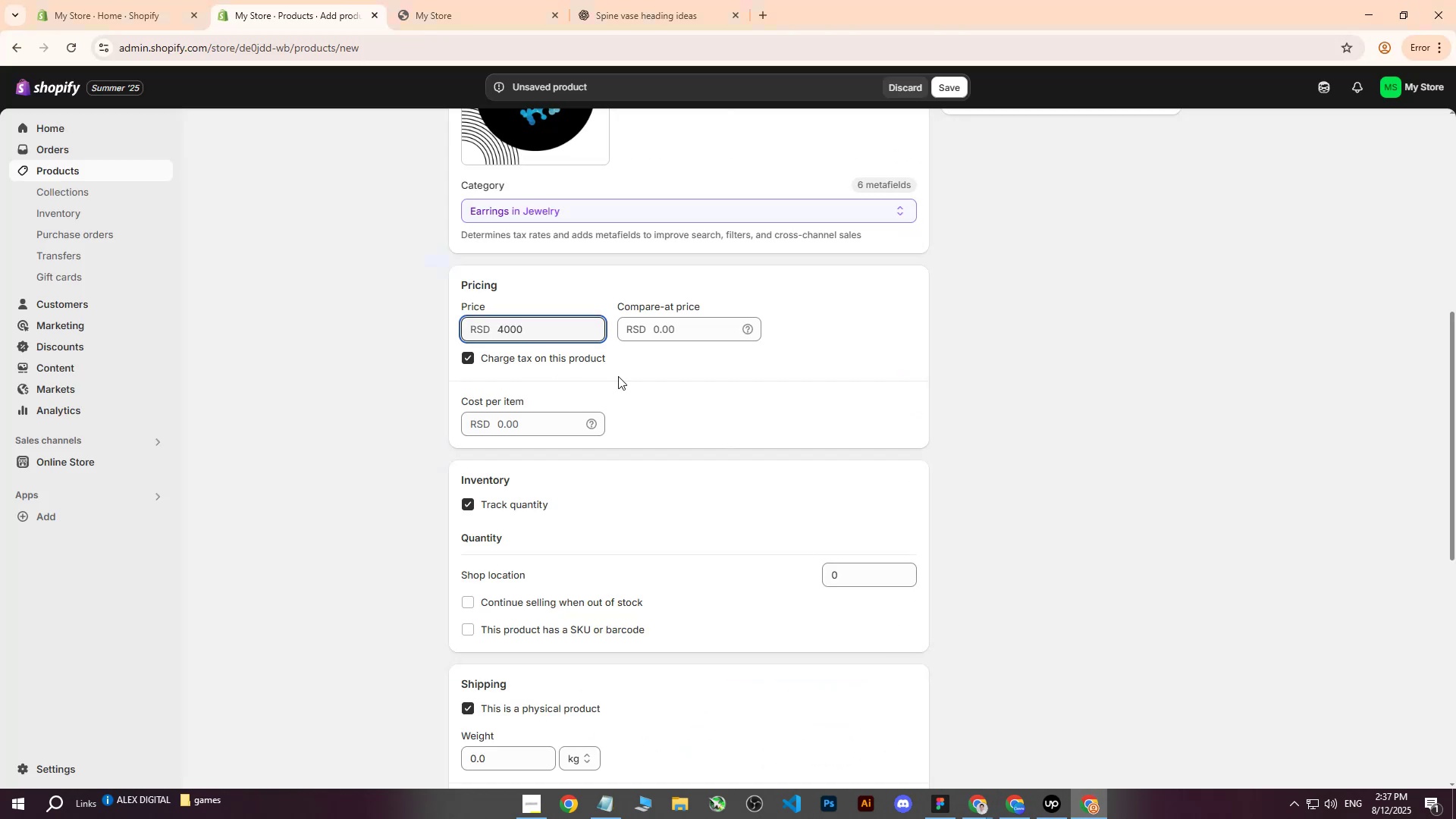 
left_click([715, 407])
 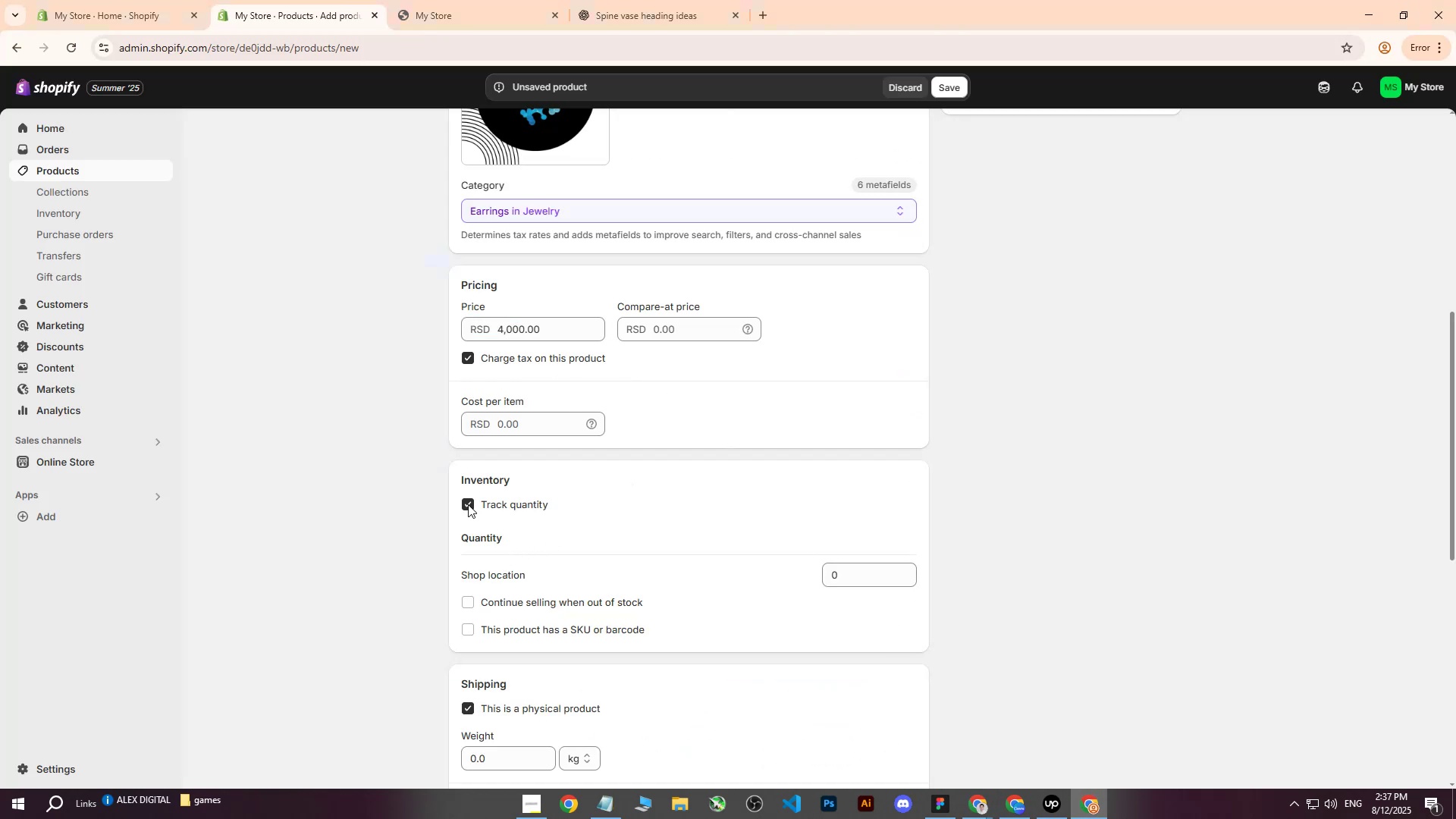 
left_click([467, 504])
 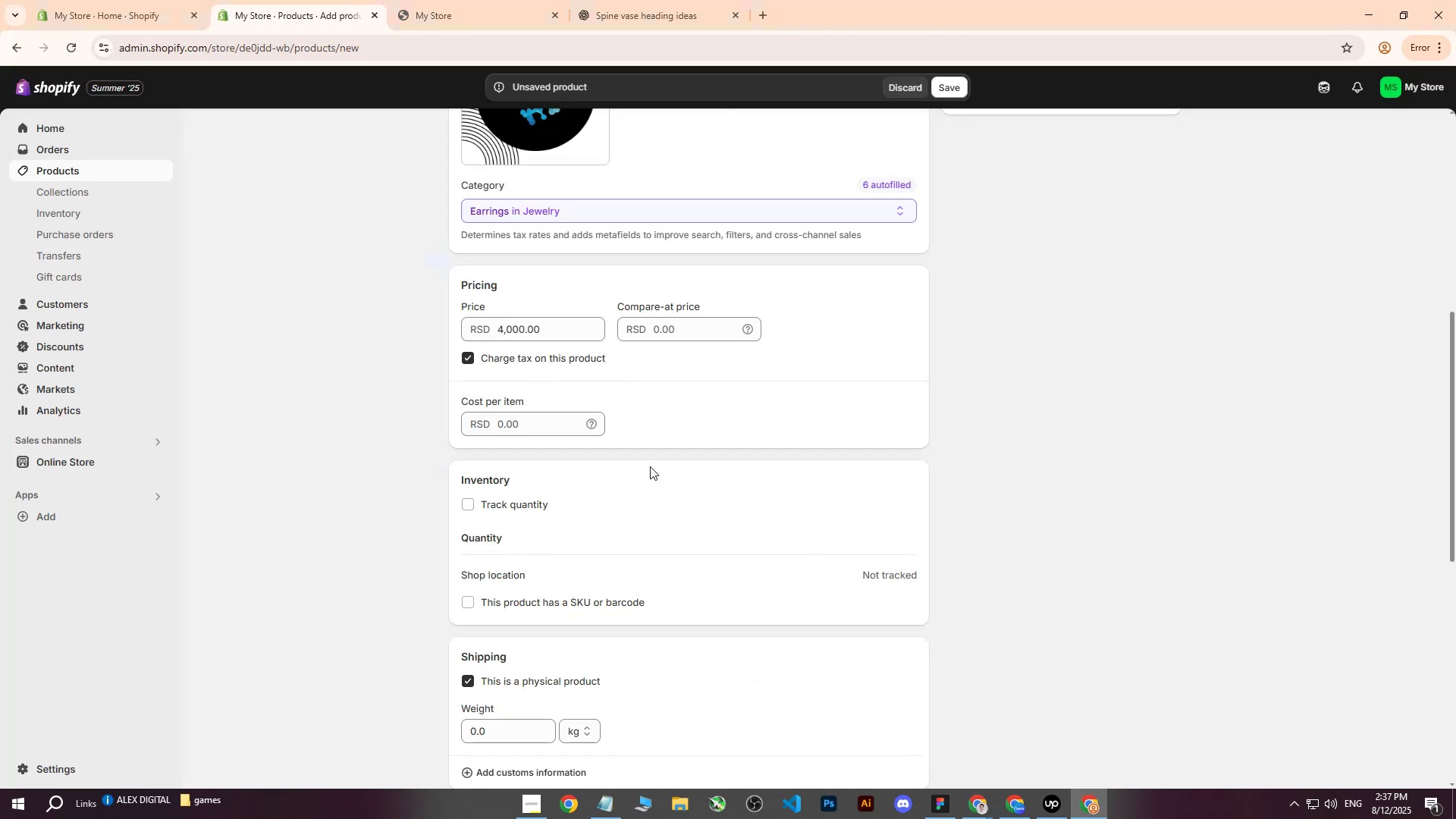 
scroll: coordinate [657, 475], scroll_direction: down, amount: 4.0
 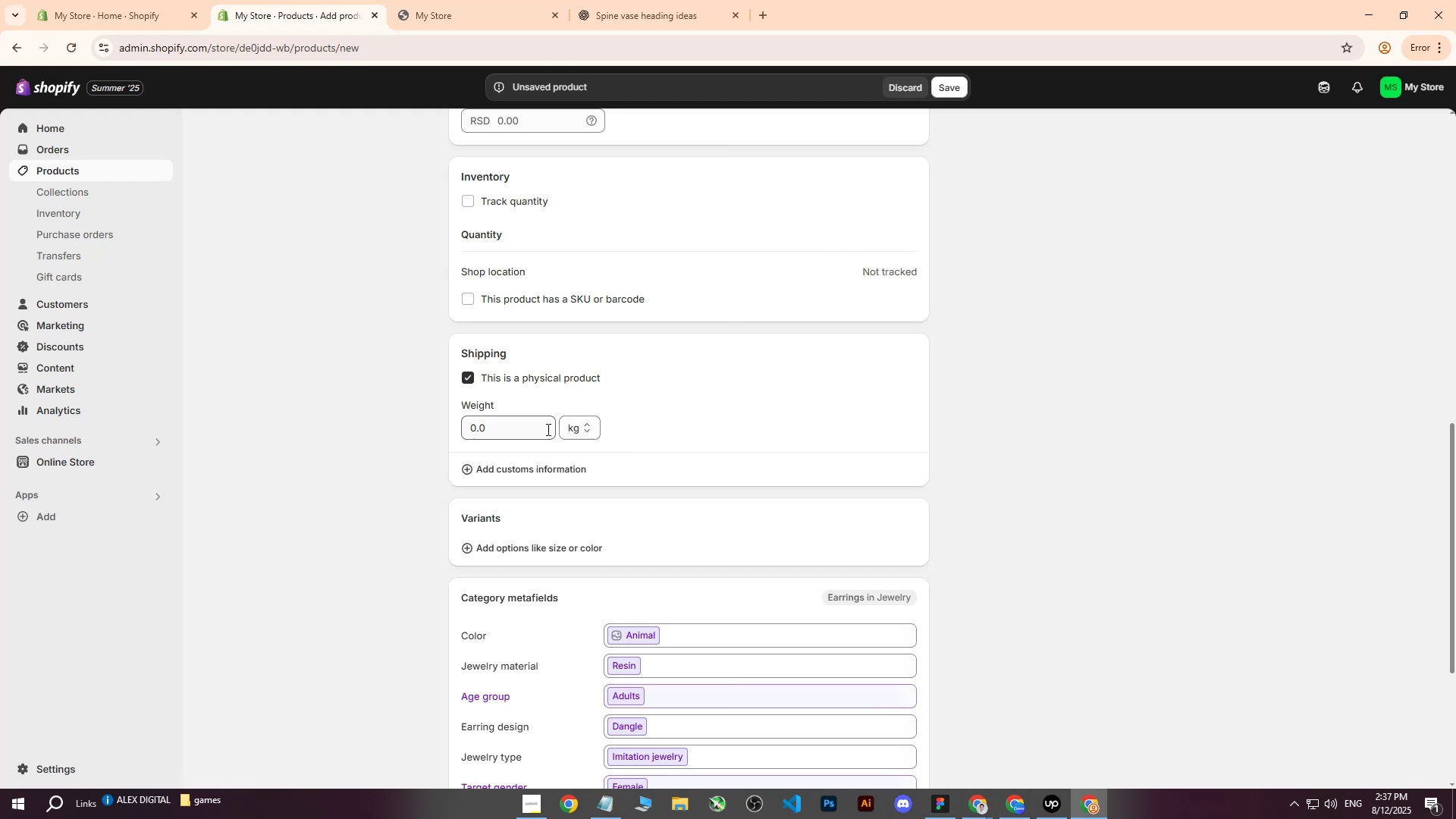 
left_click([581, 425])
 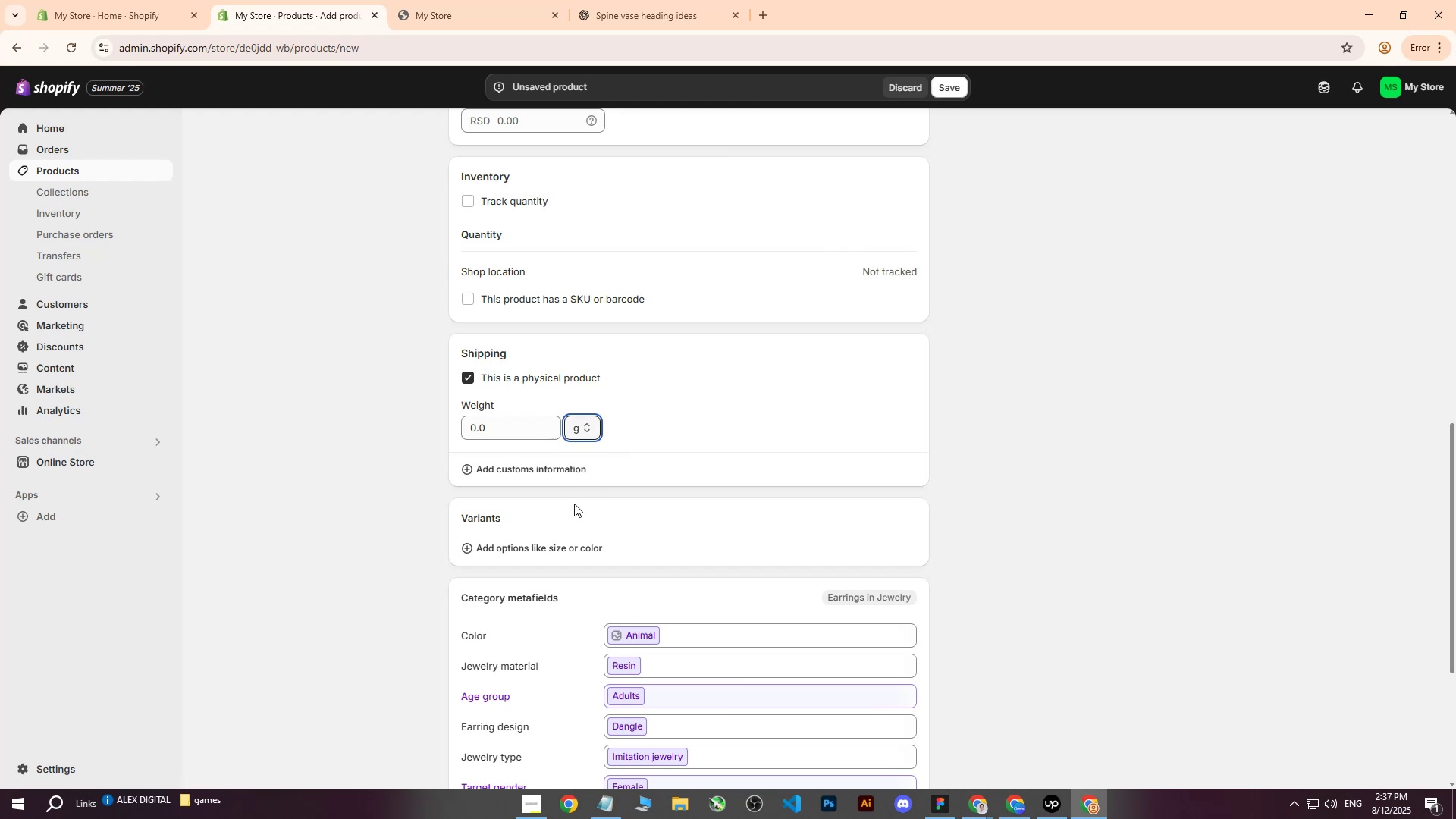 
double_click([513, 434])
 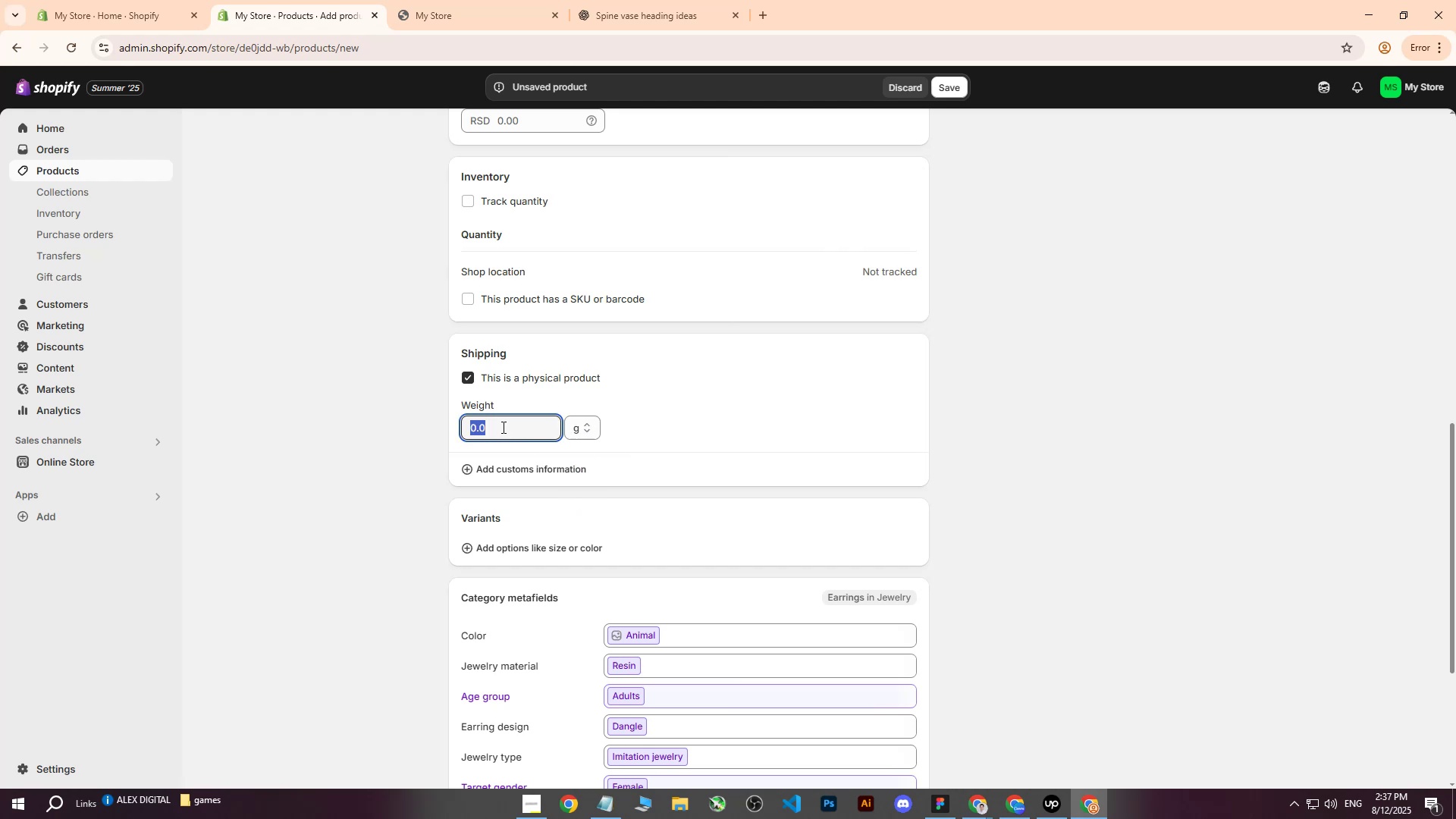 
type(60)
 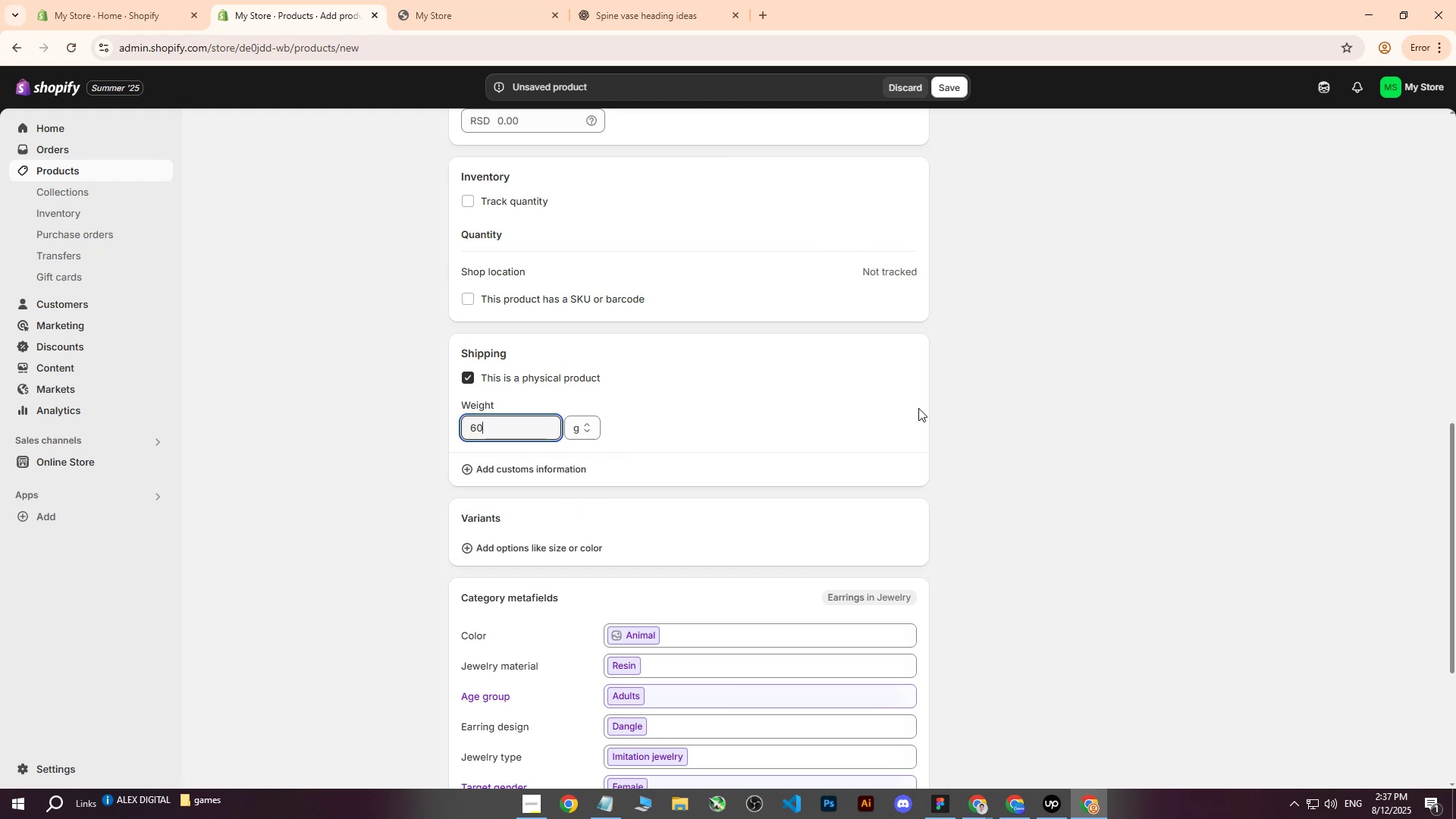 
left_click([918, 409])
 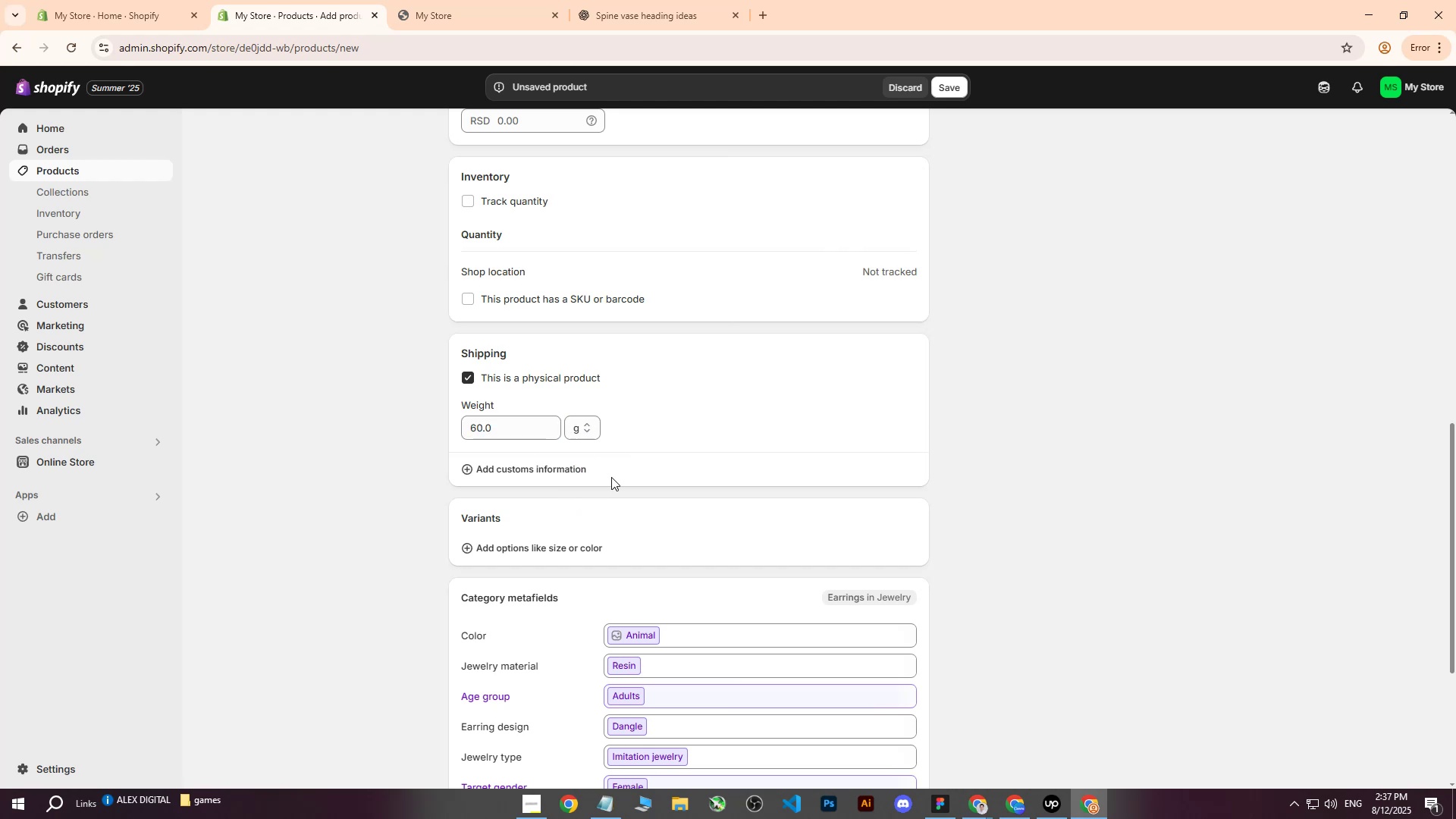 
left_click([519, 430])
 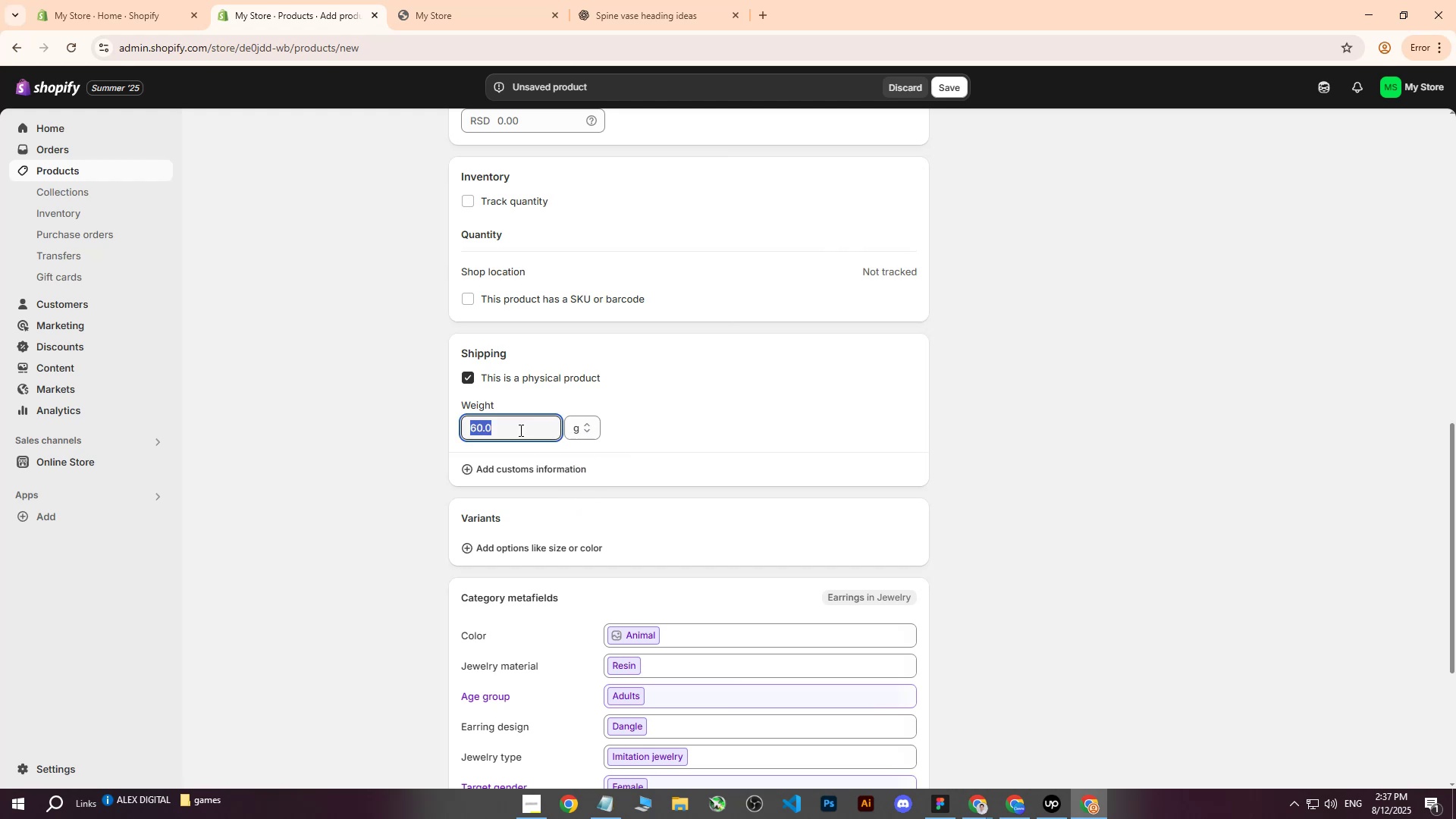 
type(60)
 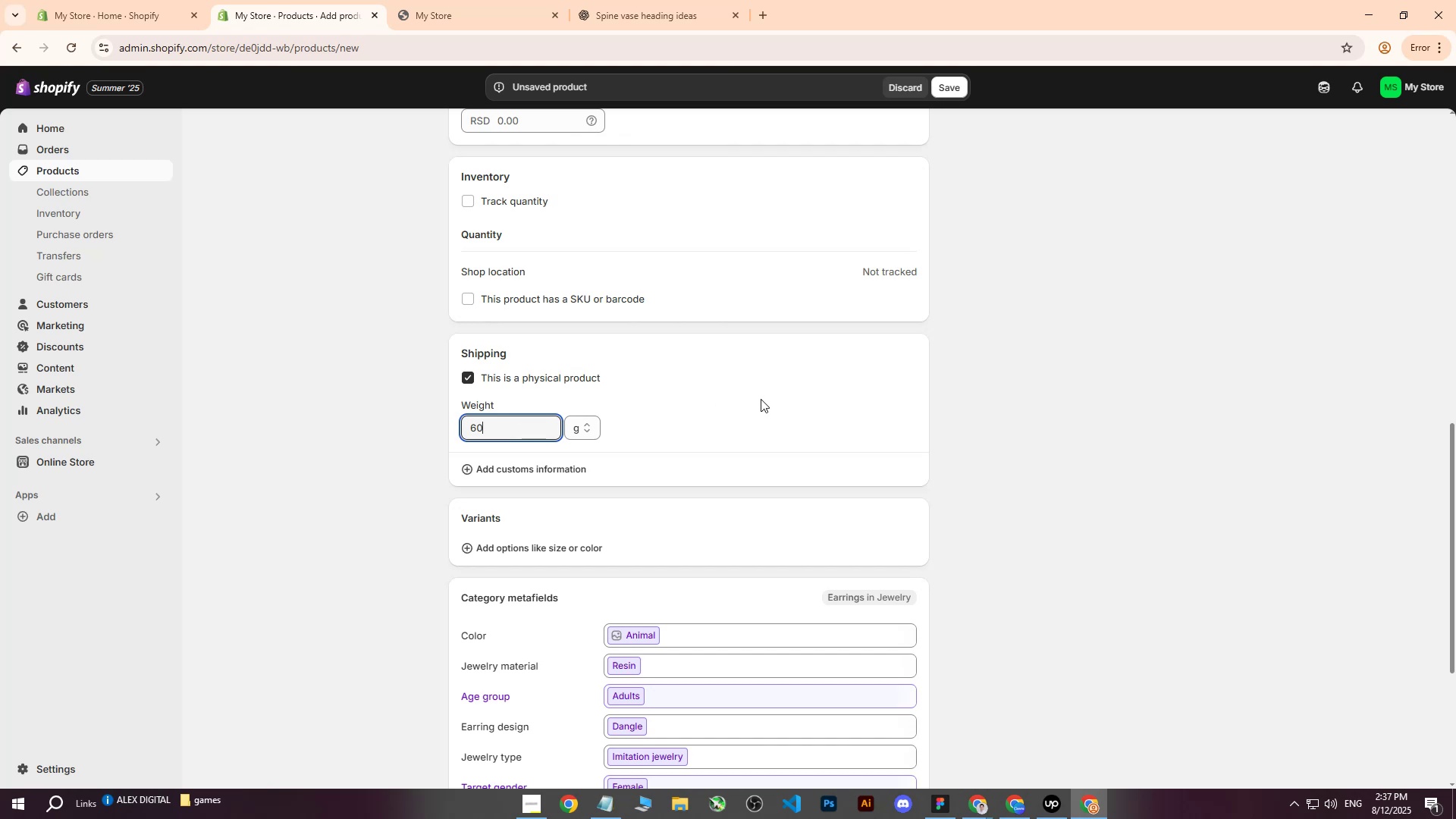 
left_click([761, 399])
 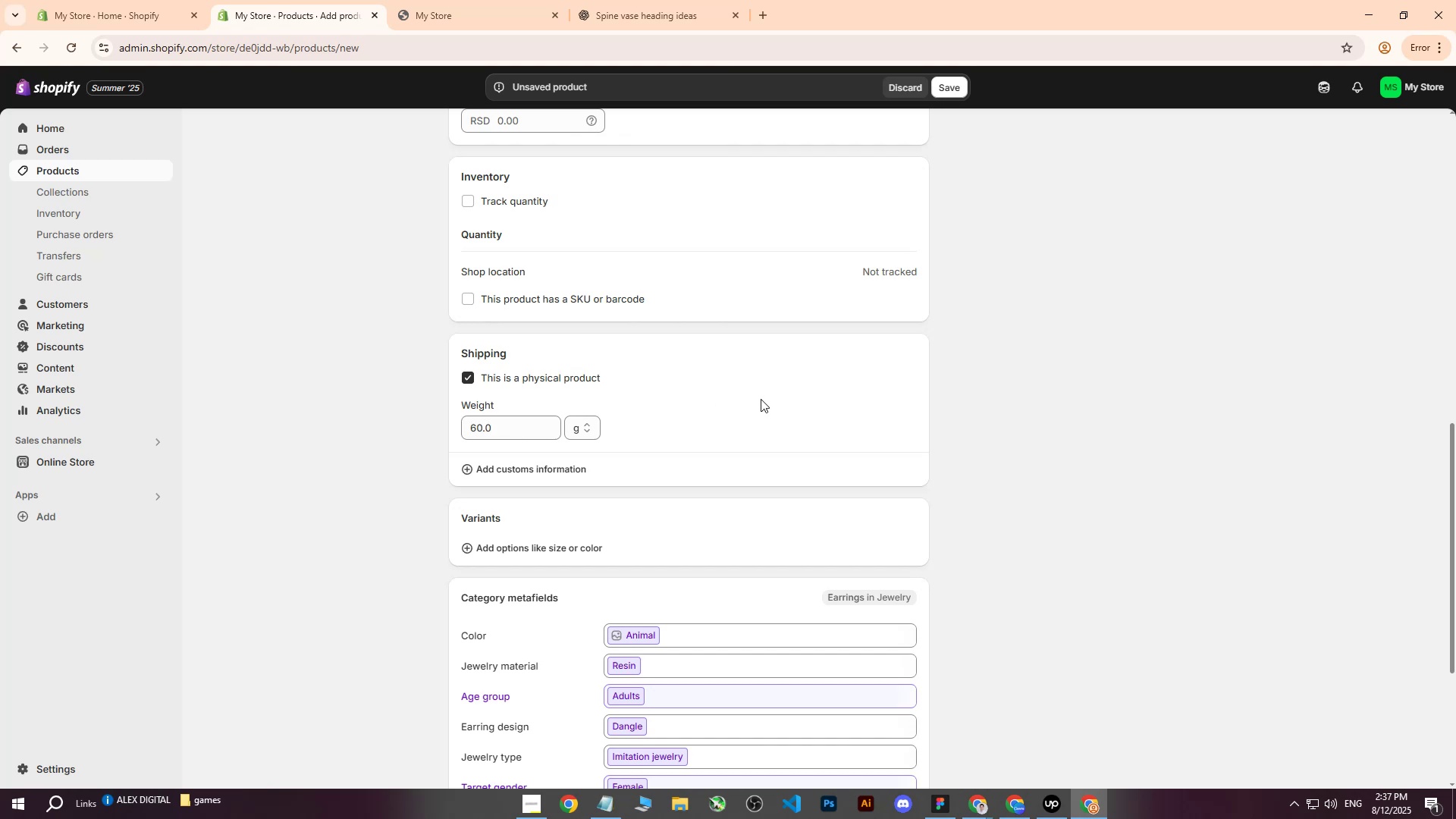 
scroll: coordinate [766, 413], scroll_direction: down, amount: 3.0
 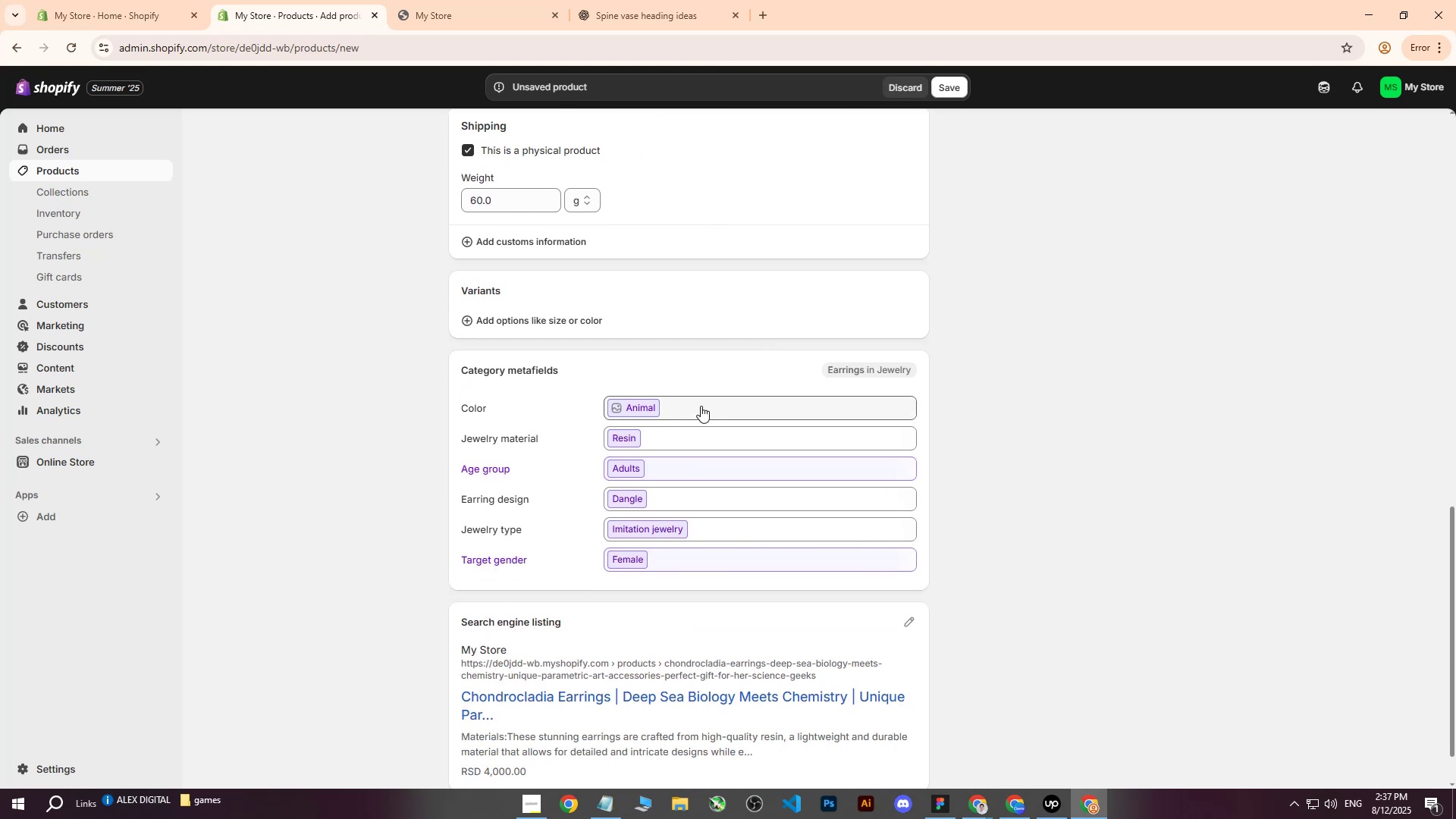 
left_click([701, 406])
 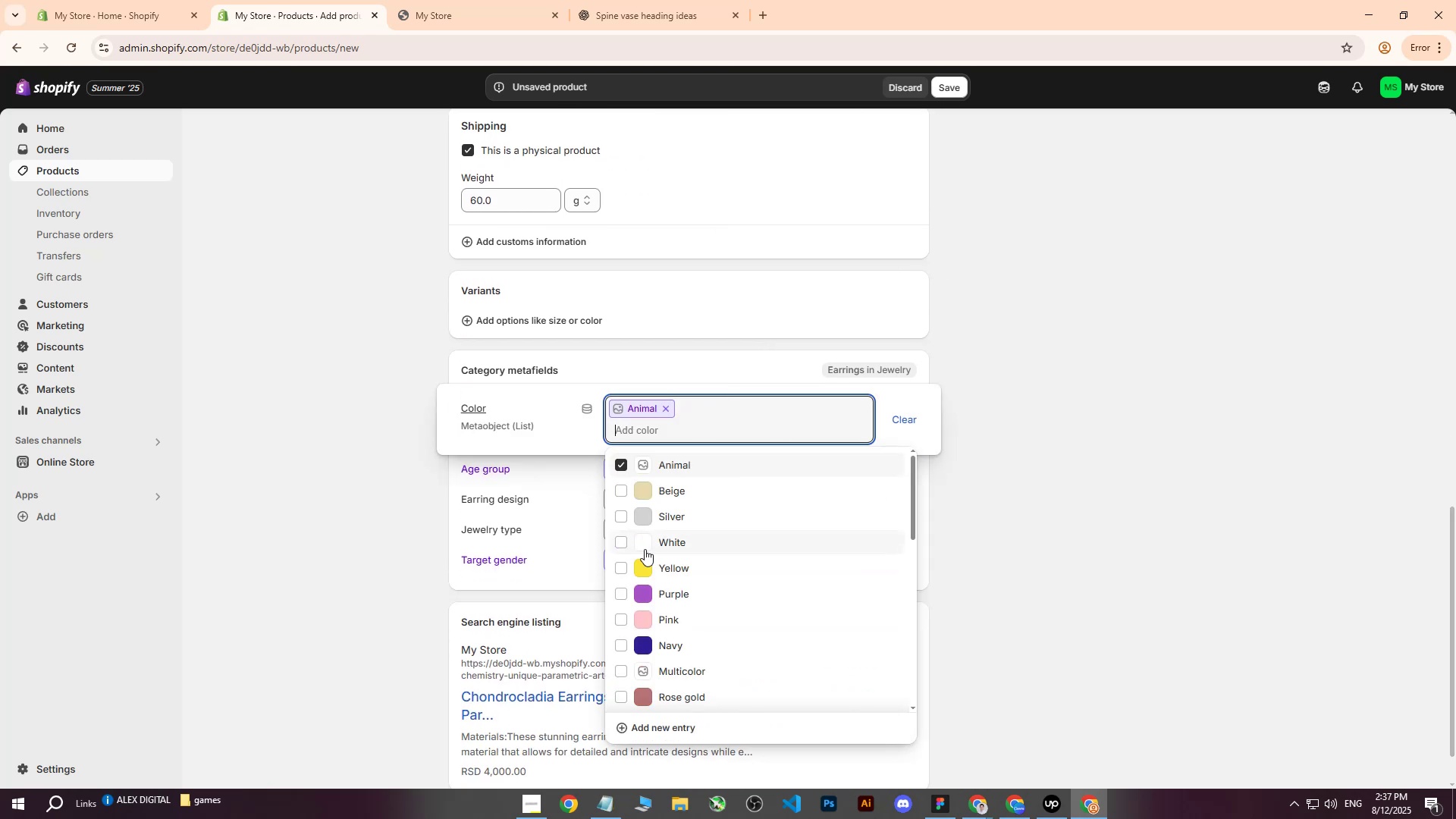 
left_click([620, 643])
 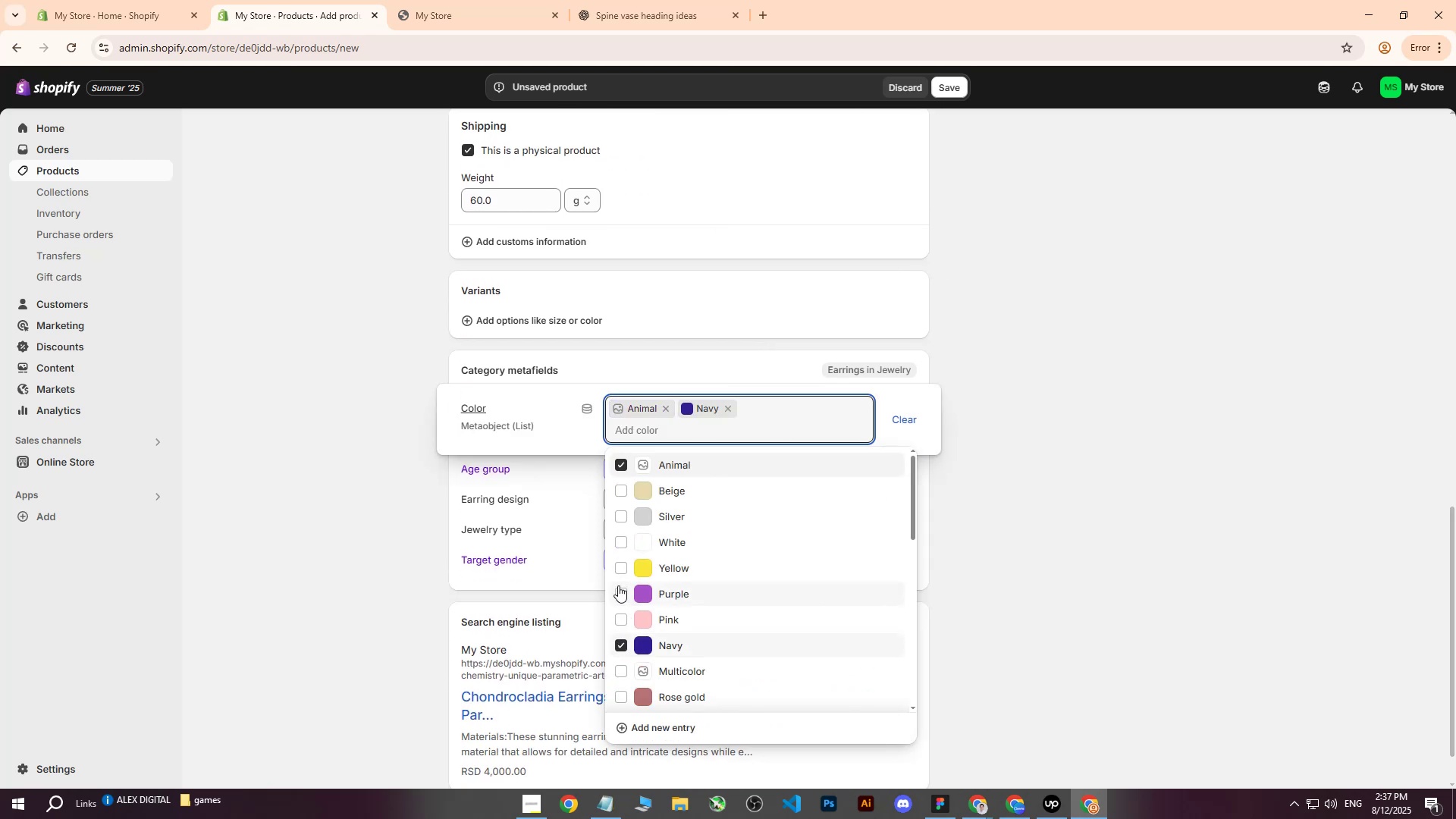 
left_click([618, 585])
 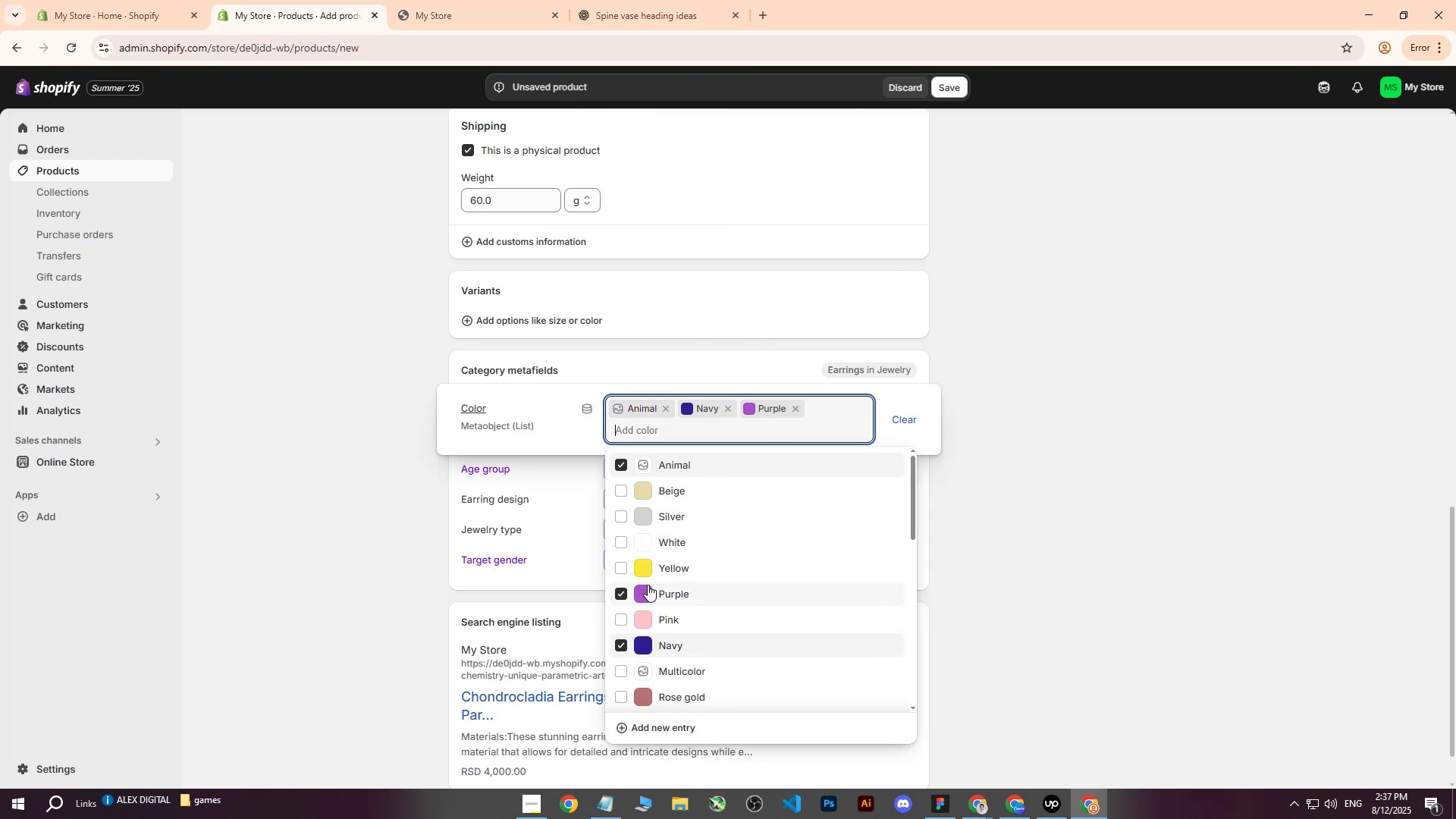 
scroll: coordinate [704, 575], scroll_direction: down, amount: 4.0
 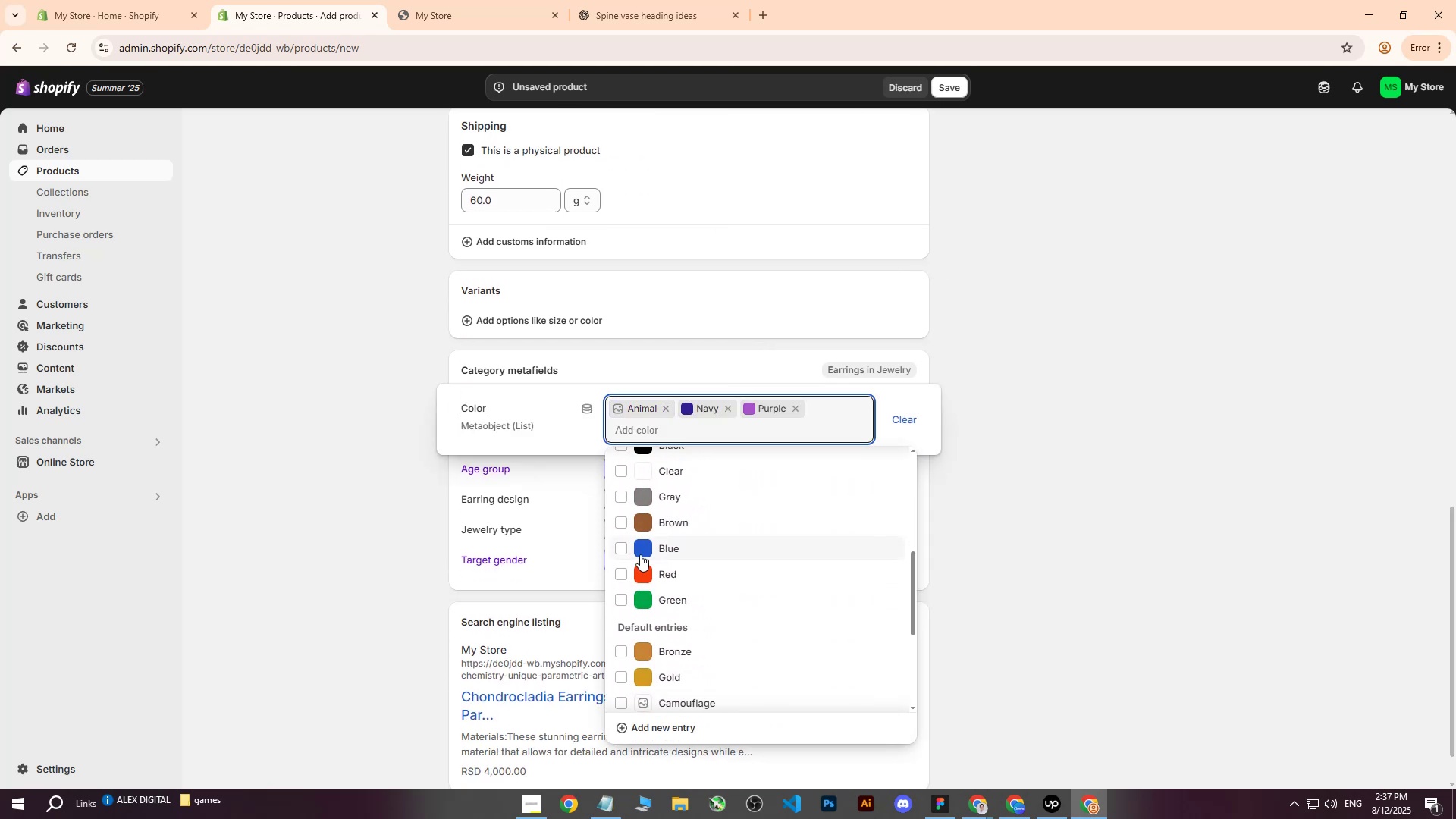 
left_click([620, 551])
 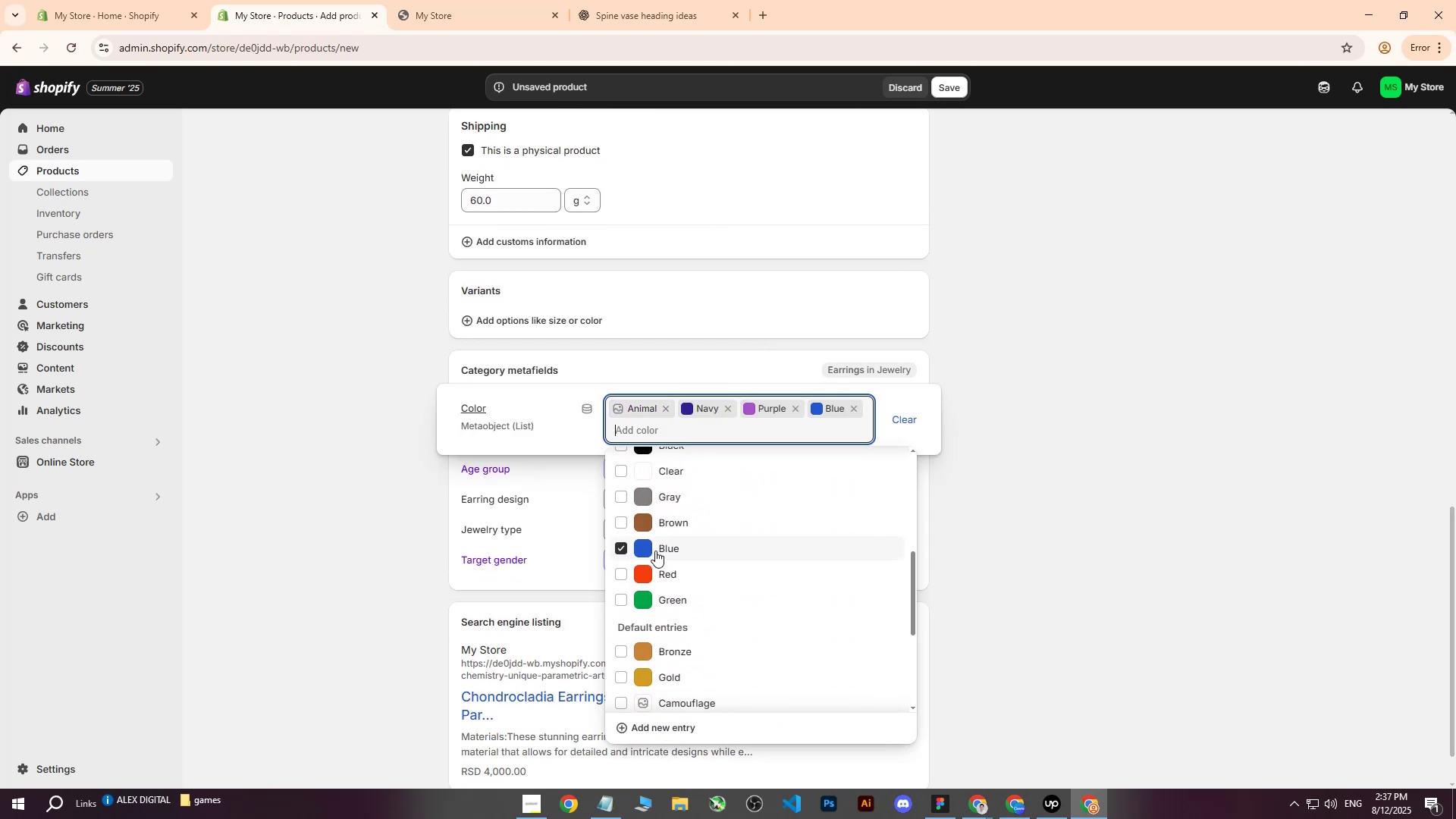 
scroll: coordinate [689, 553], scroll_direction: up, amount: 3.0
 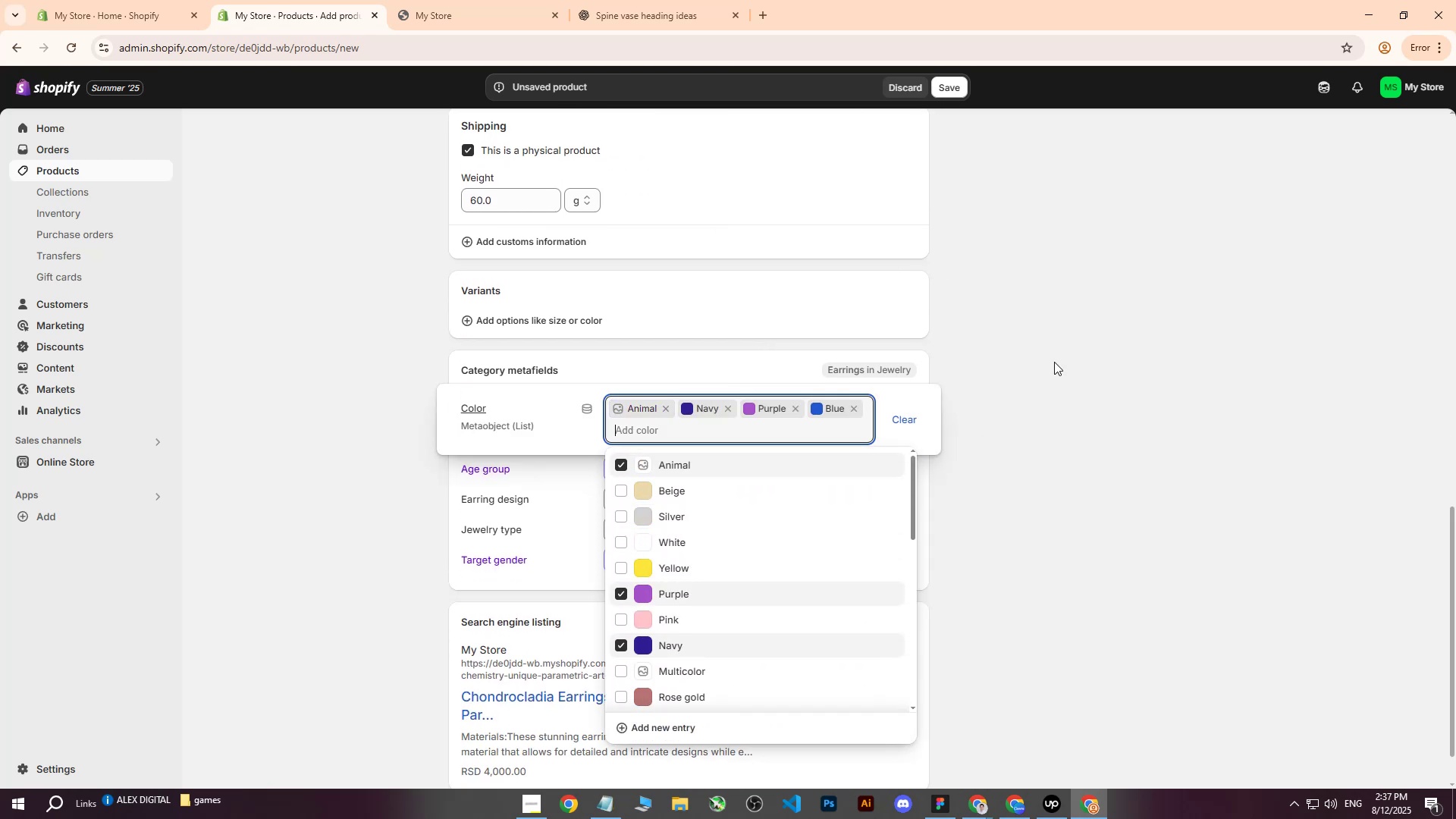 
left_click([1054, 362])
 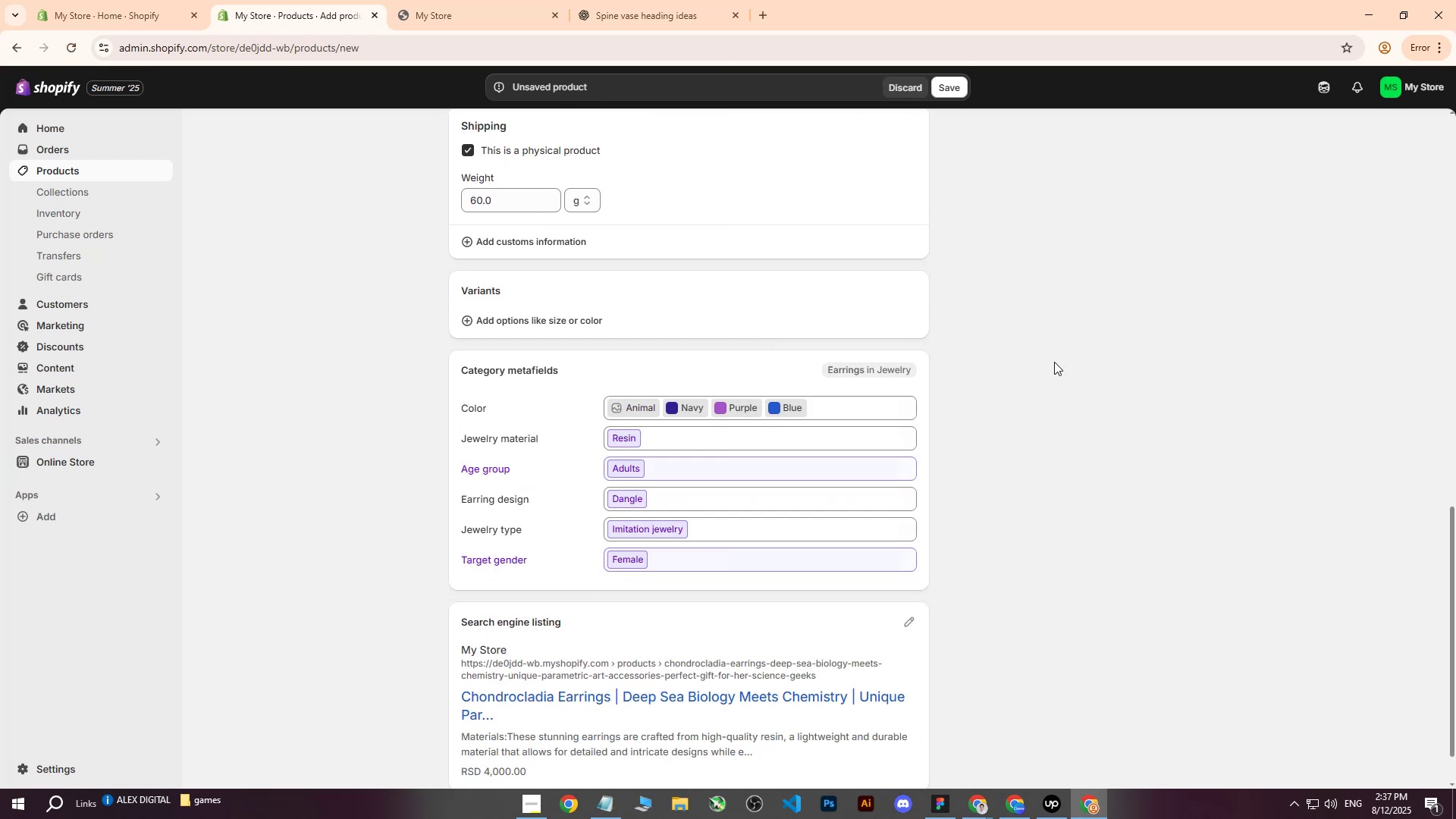 
scroll: coordinate [1009, 416], scroll_direction: up, amount: 13.0
 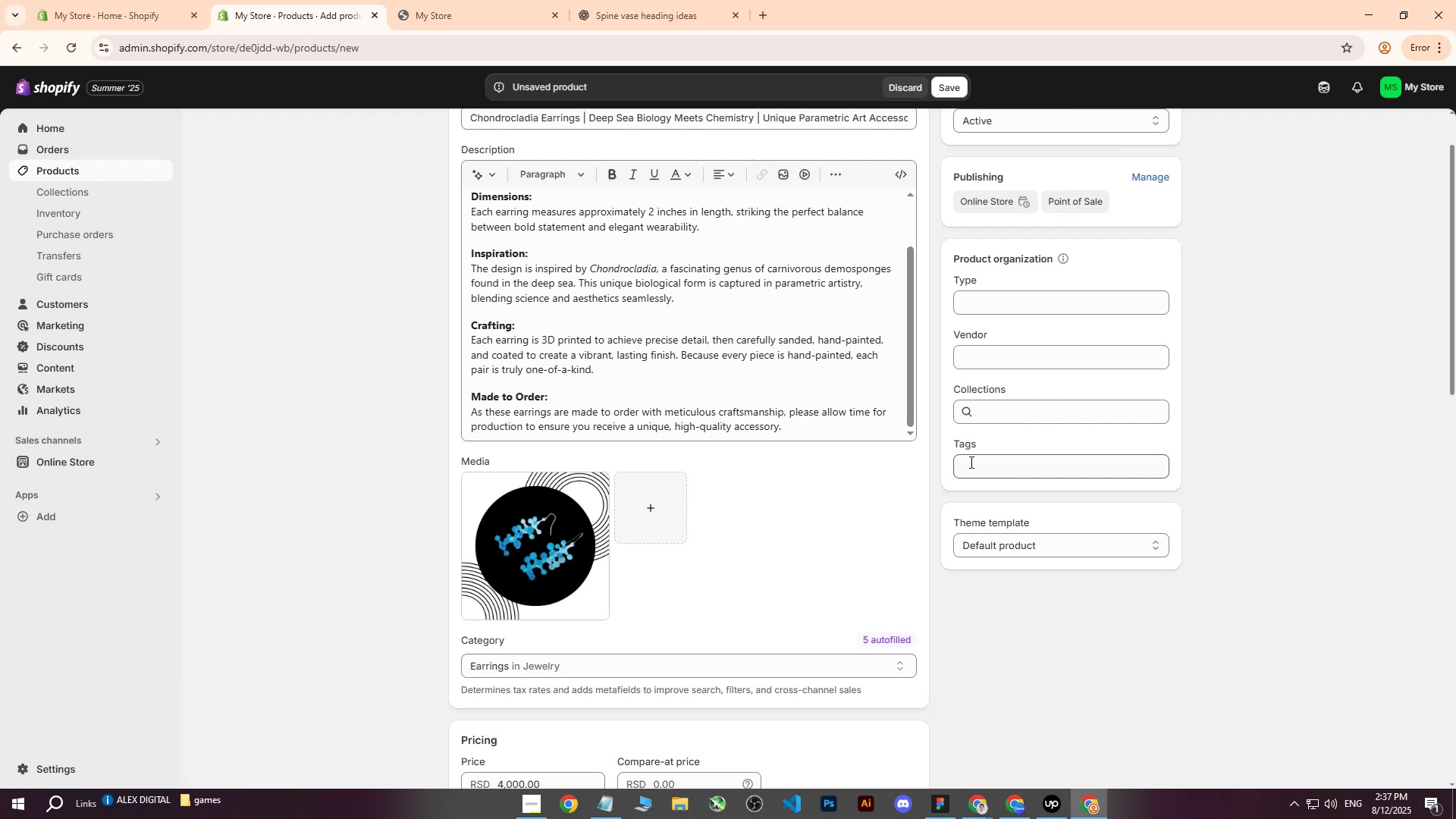 
left_click([968, 465])
 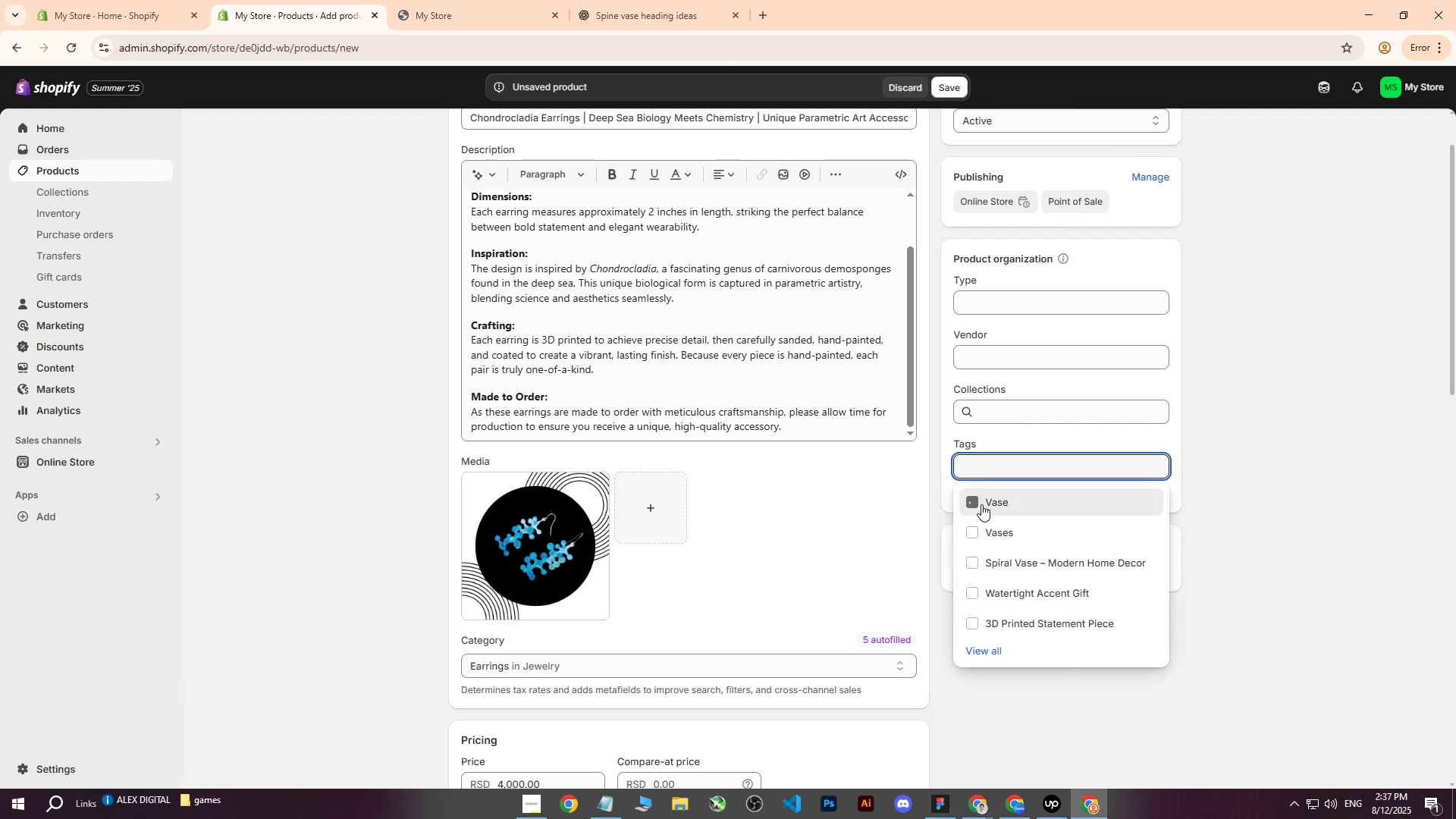 
double_click([972, 538])
 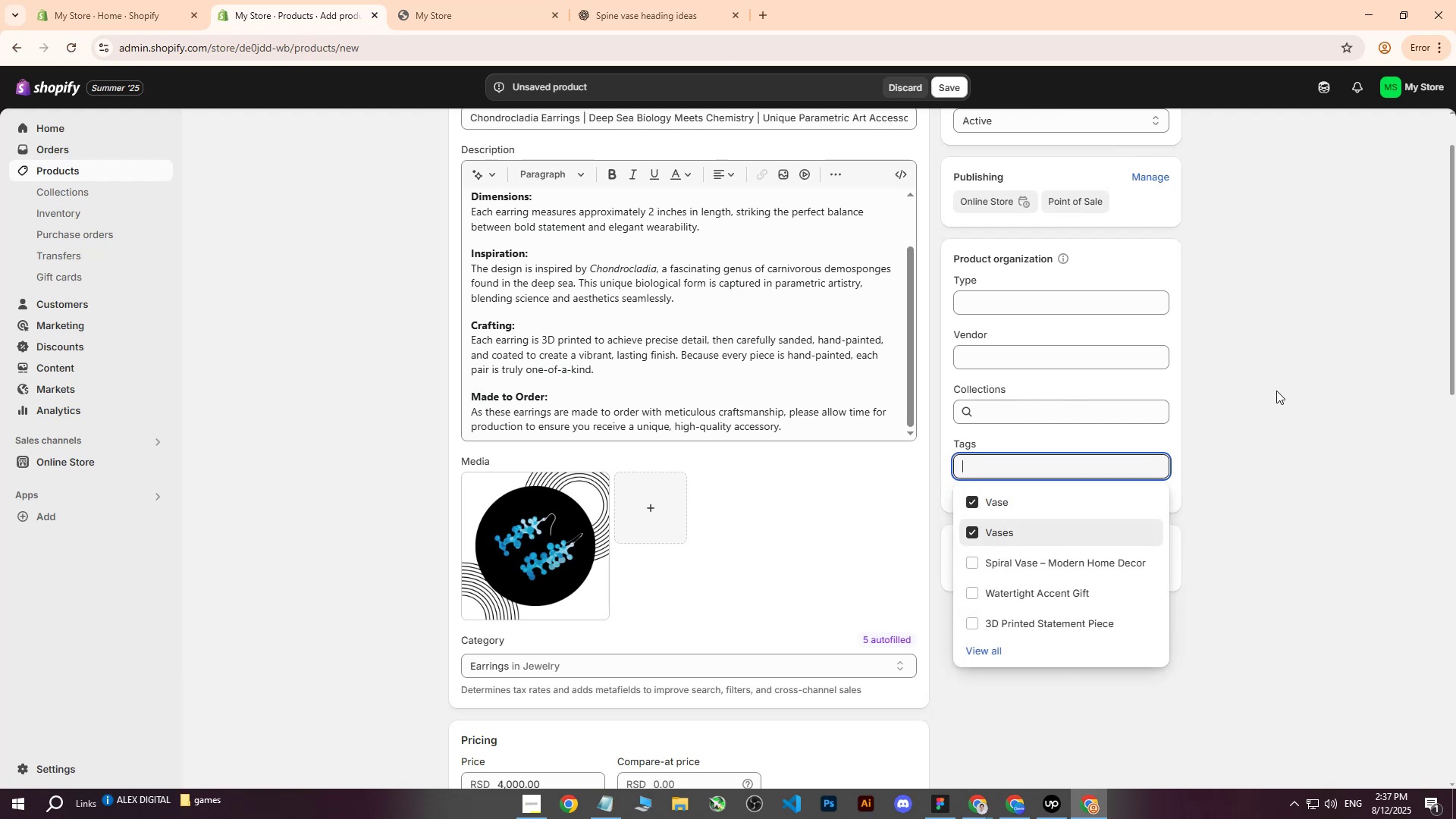 
triple_click([1276, 391])
 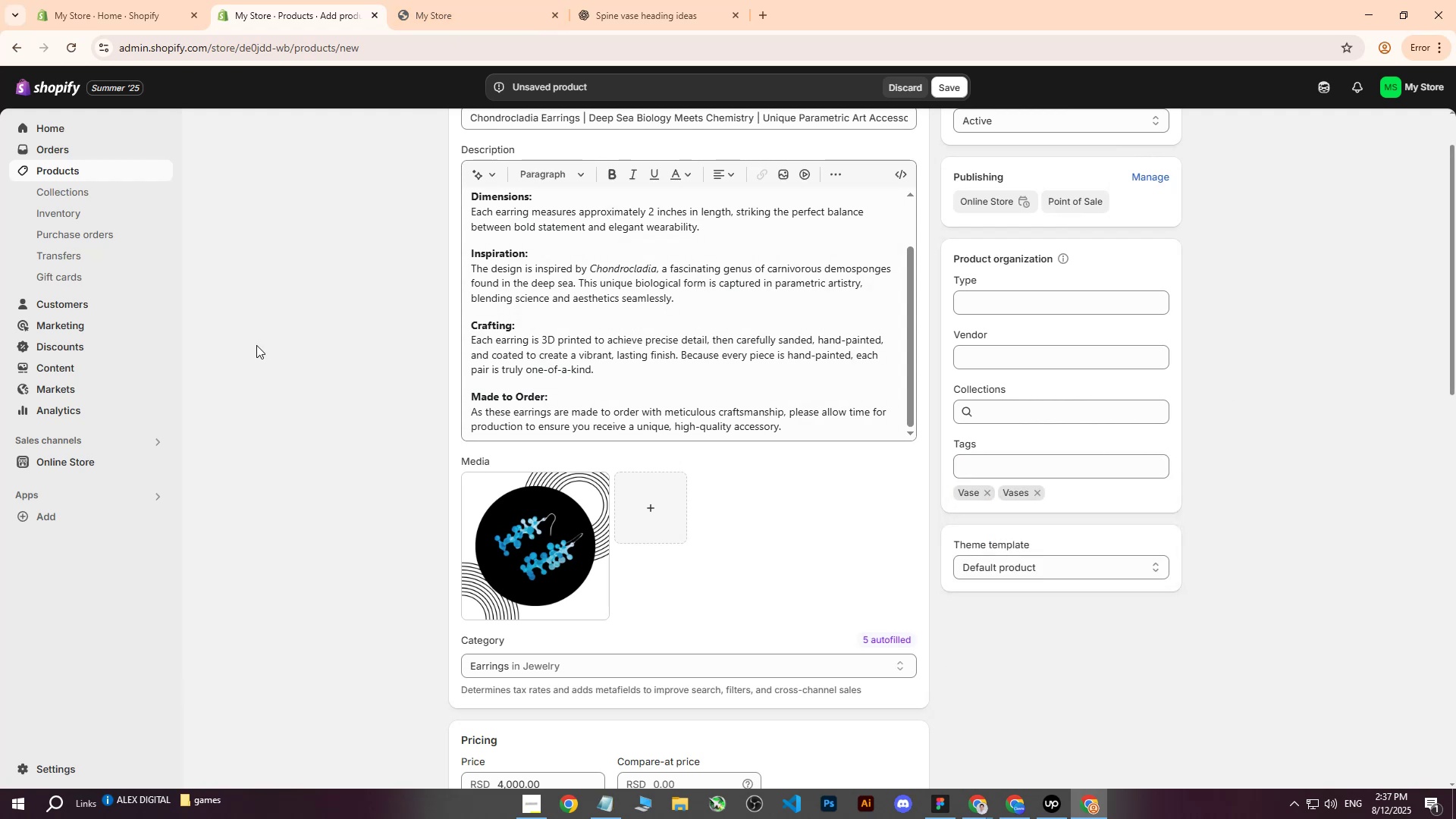 
wait(6.84)
 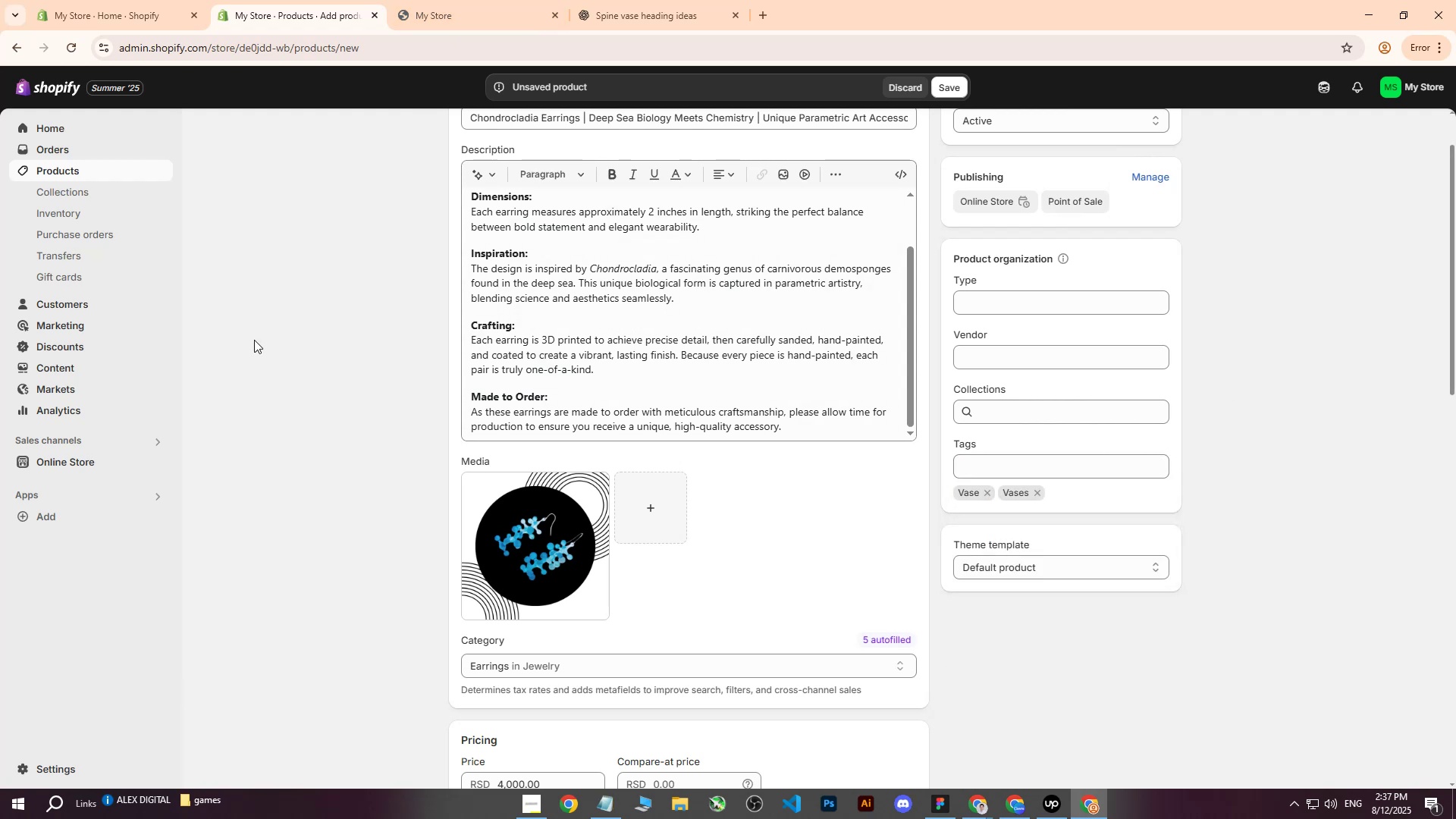 
scroll: coordinate [488, 139], scroll_direction: up, amount: 10.0
 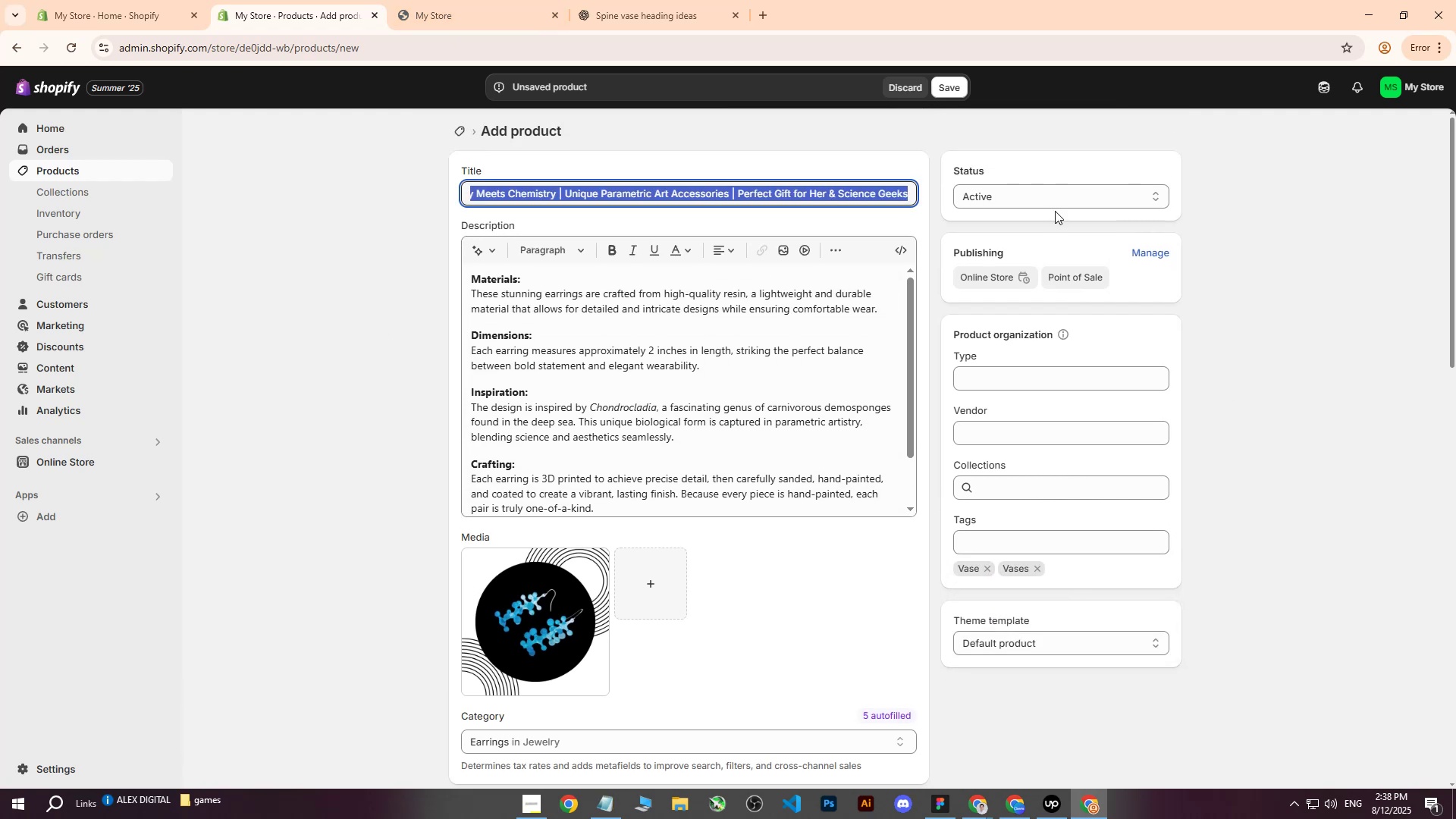 
key(Control+C)
 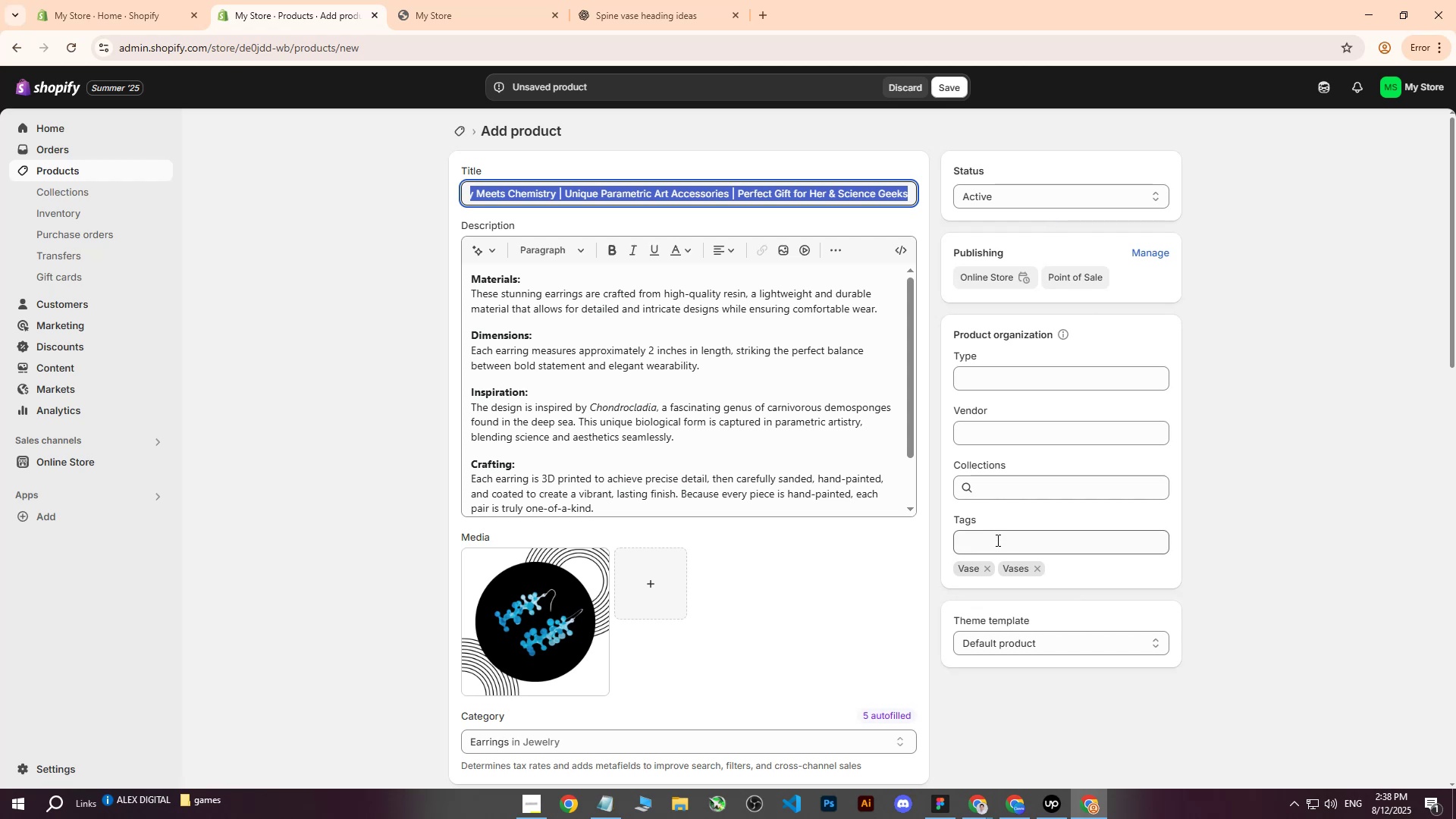 
key(Control+ControlLeft)
 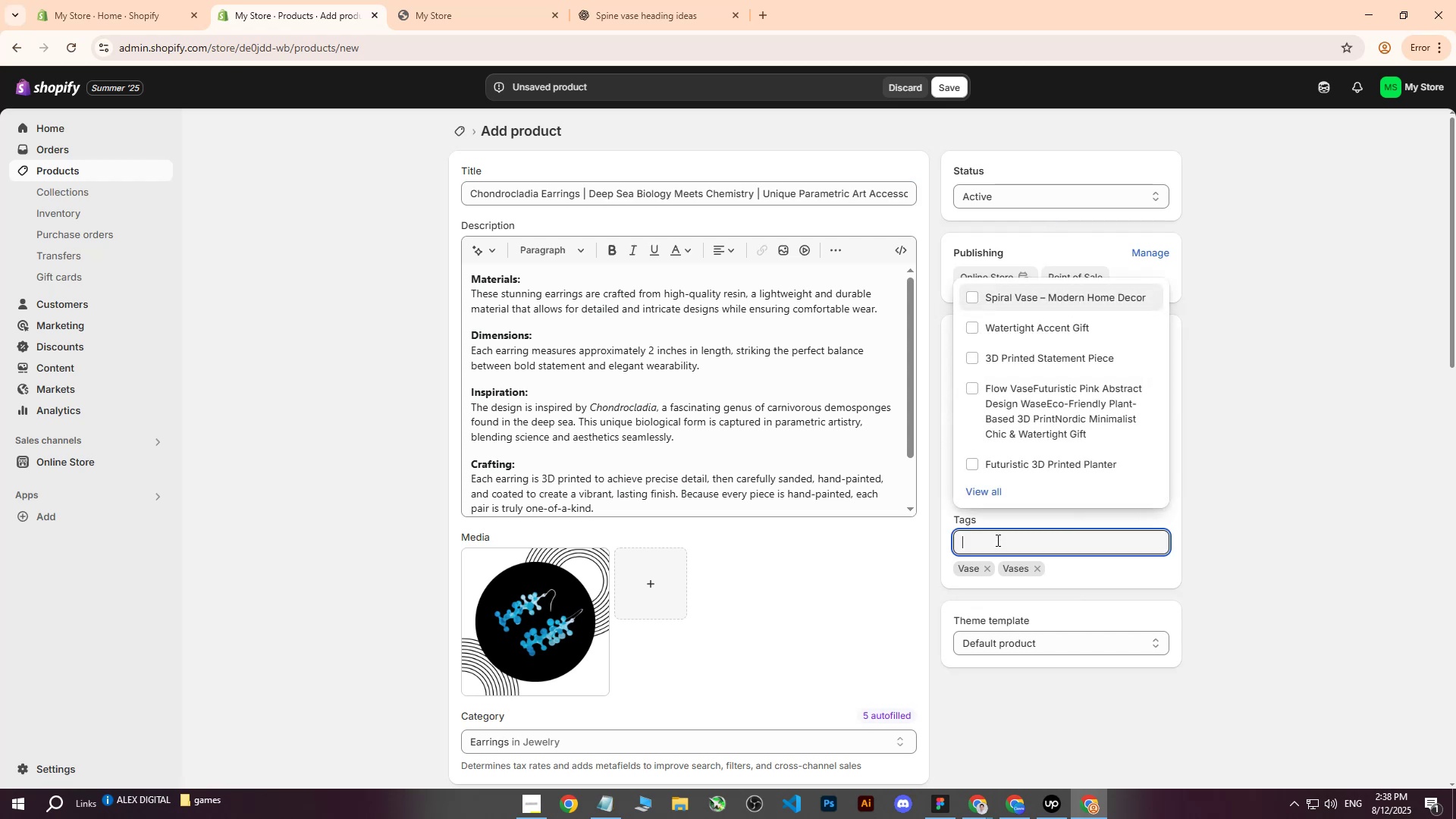 
key(Control+V)
 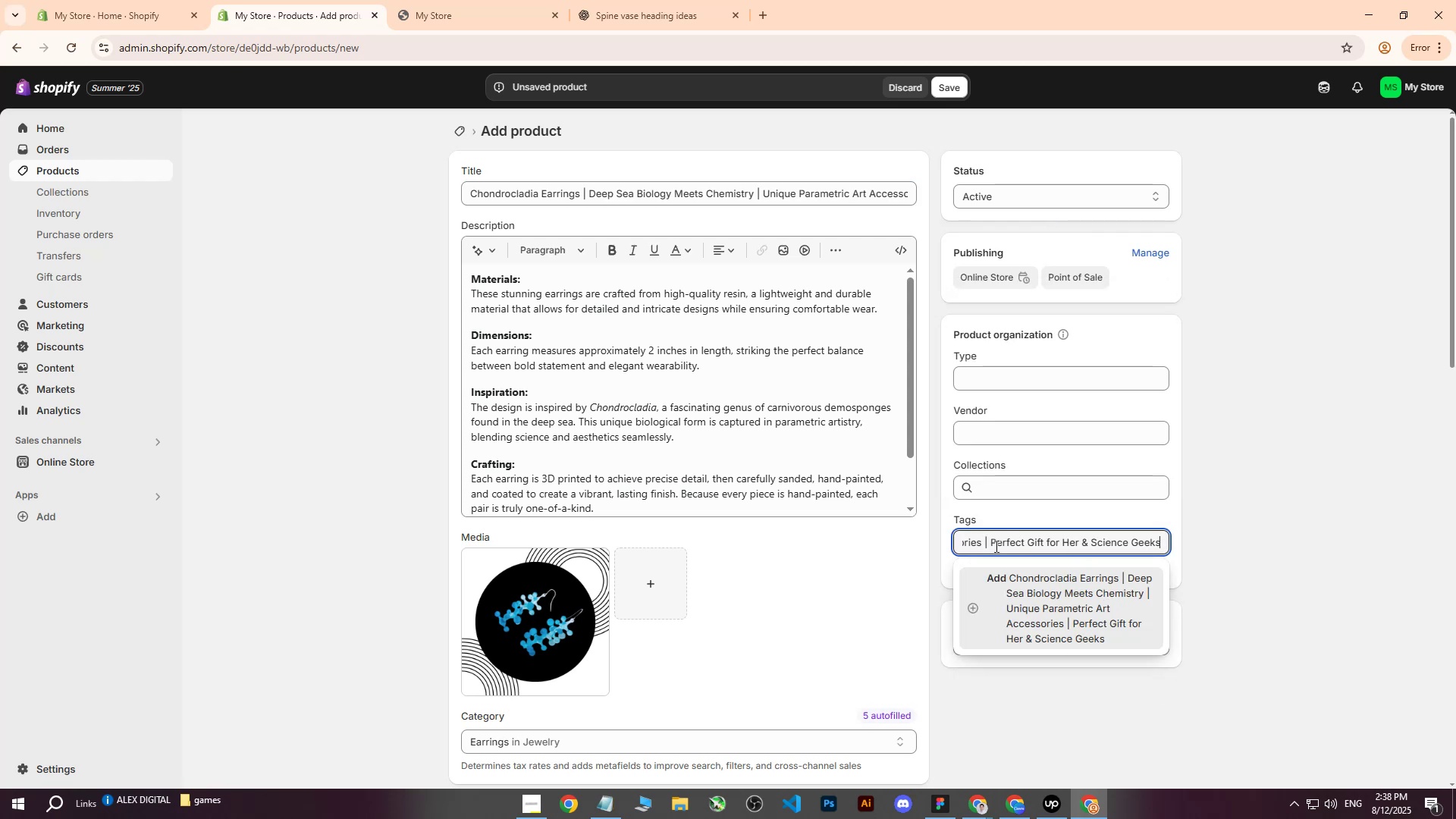 
left_click([993, 546])
 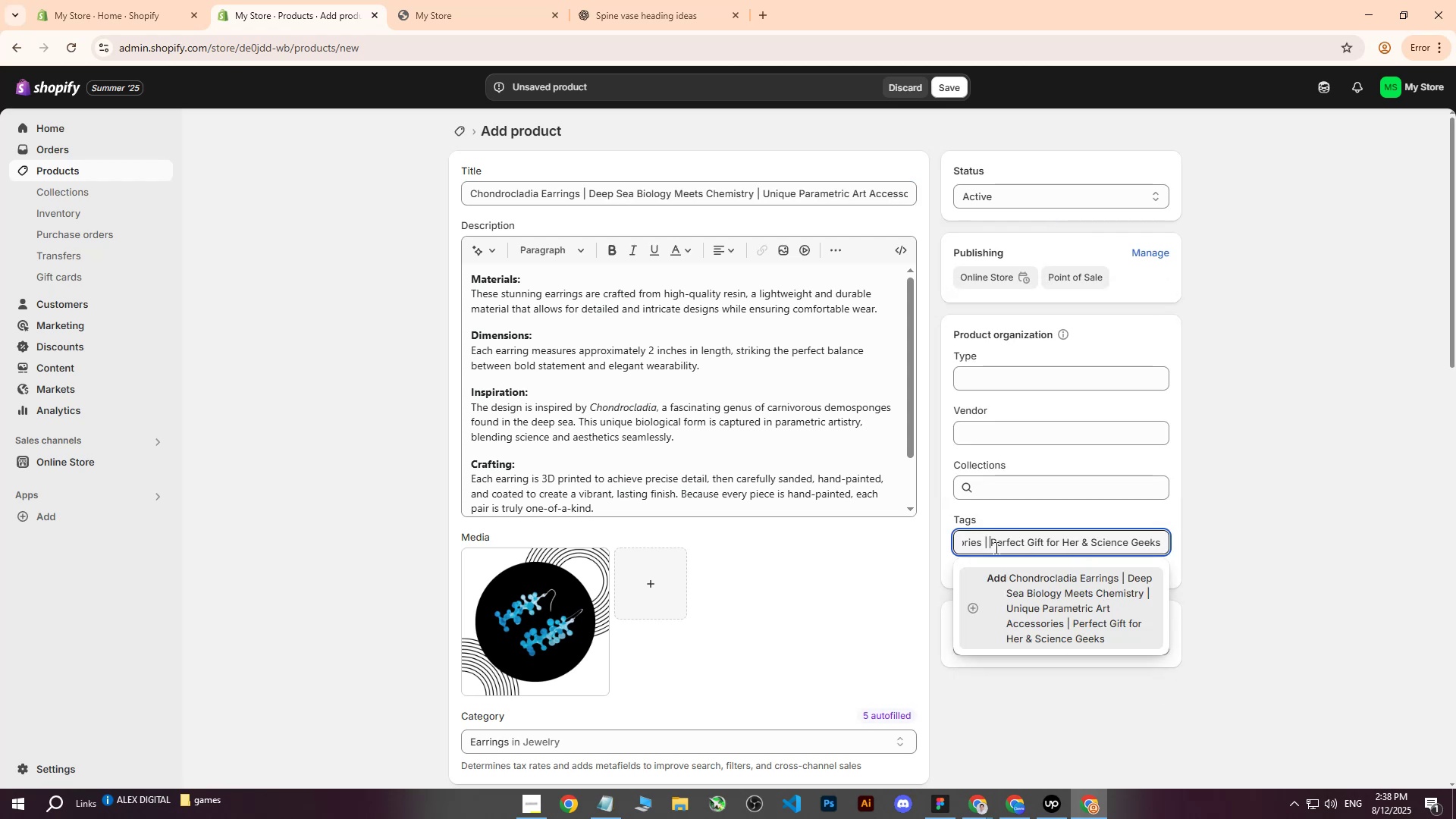 
key(Backspace)
 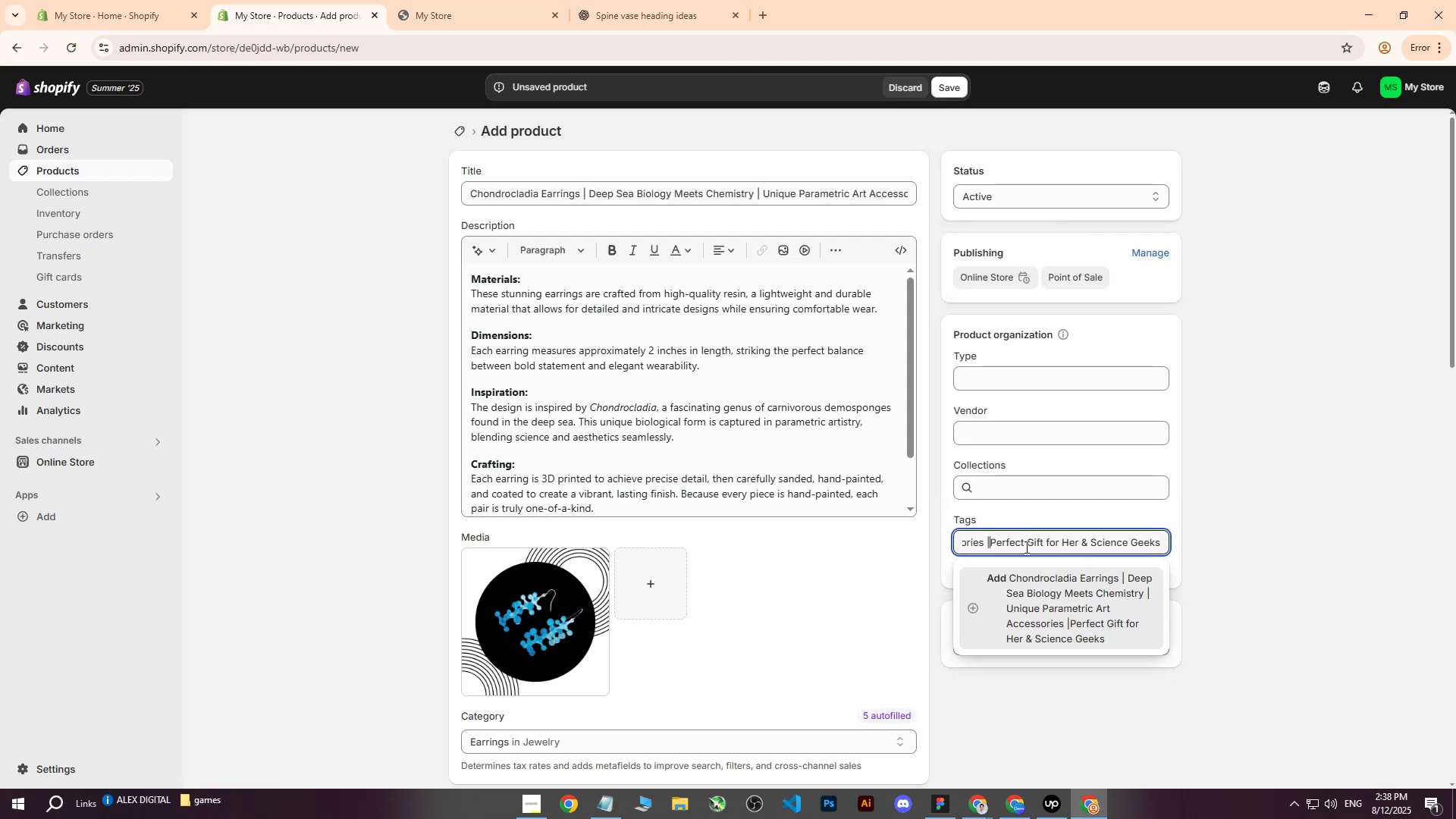 
key(Backspace)
 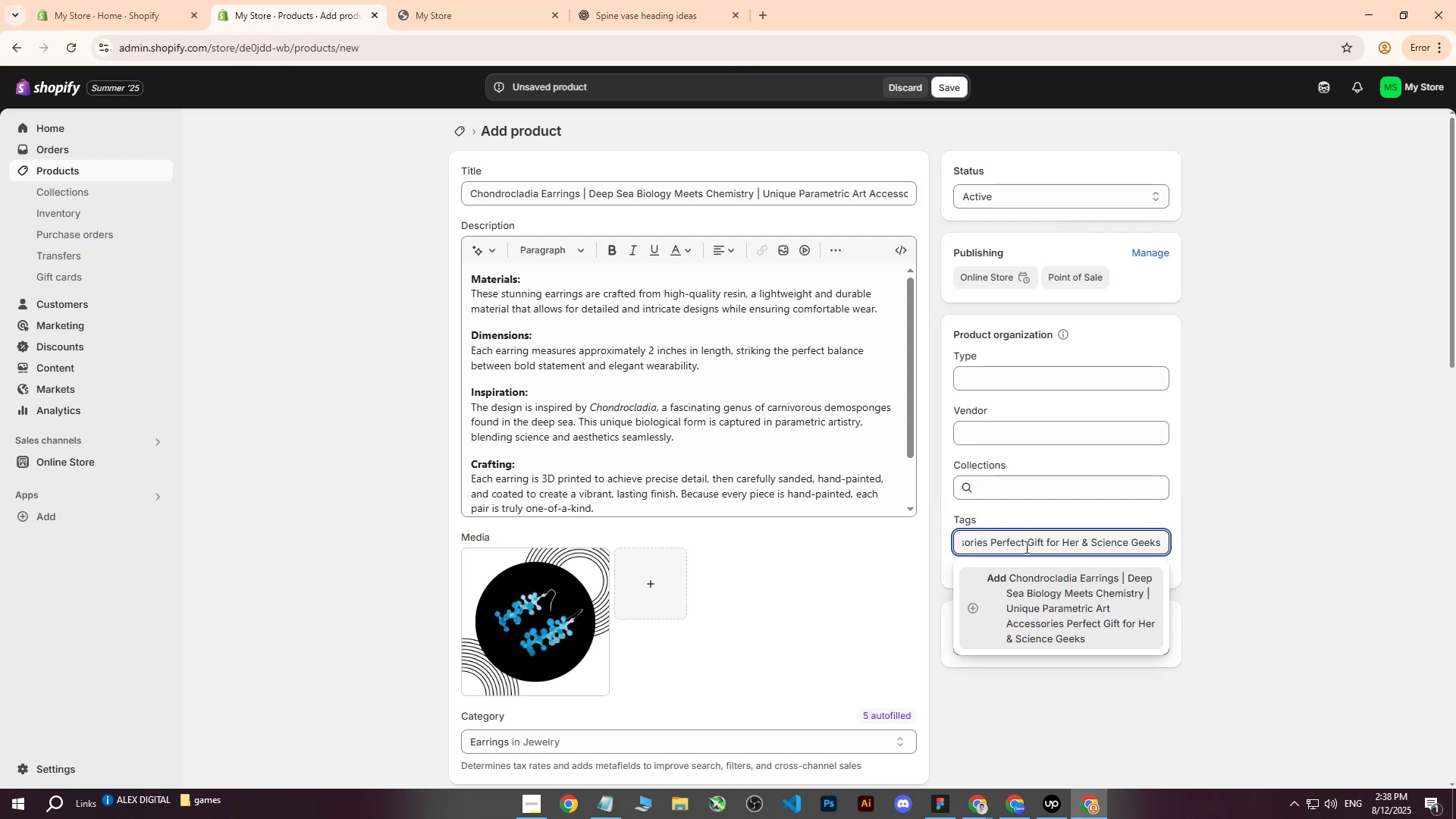 
key(Backspace)
 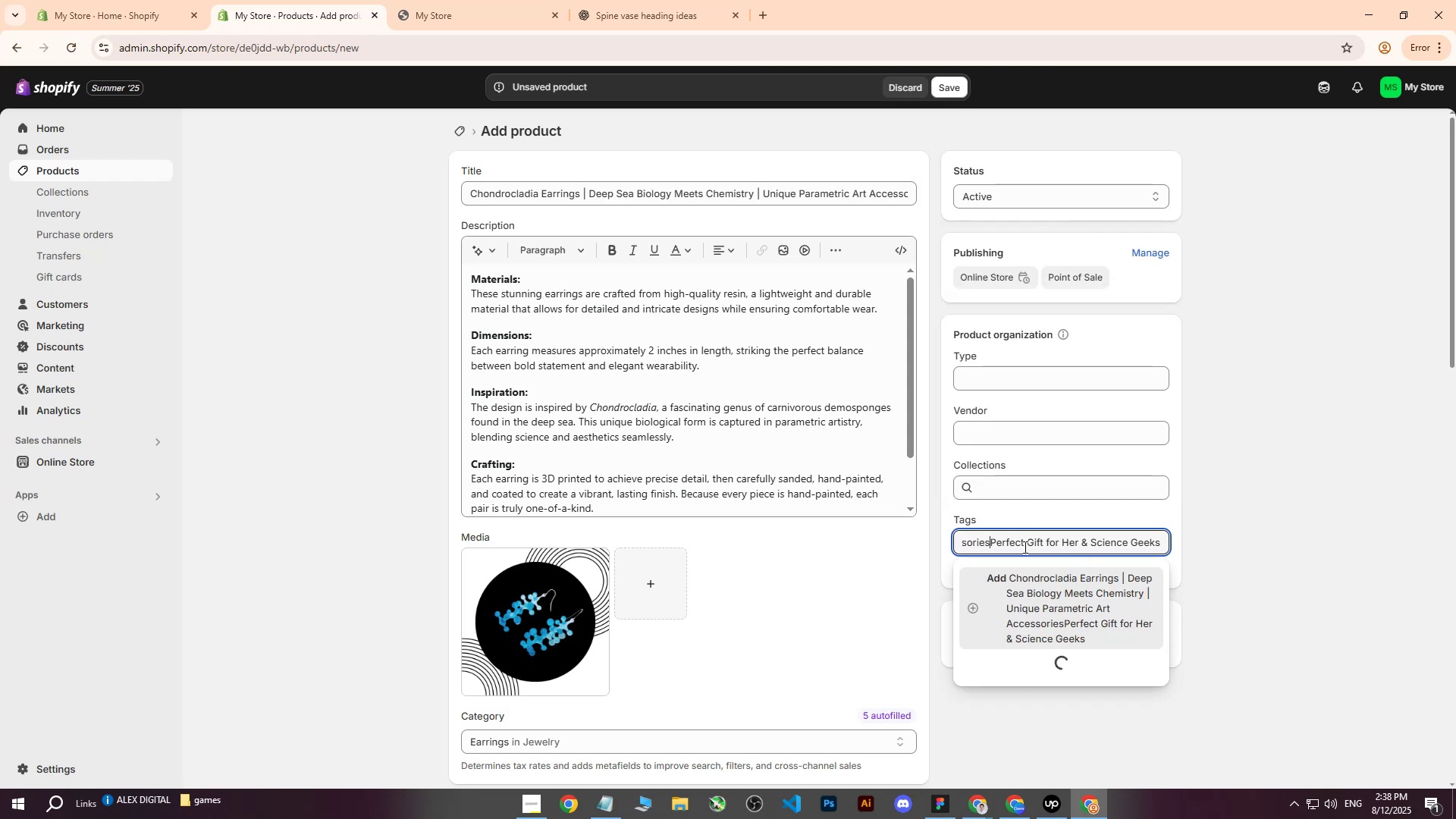 
hold_key(key=ArrowLeft, duration=1.04)
 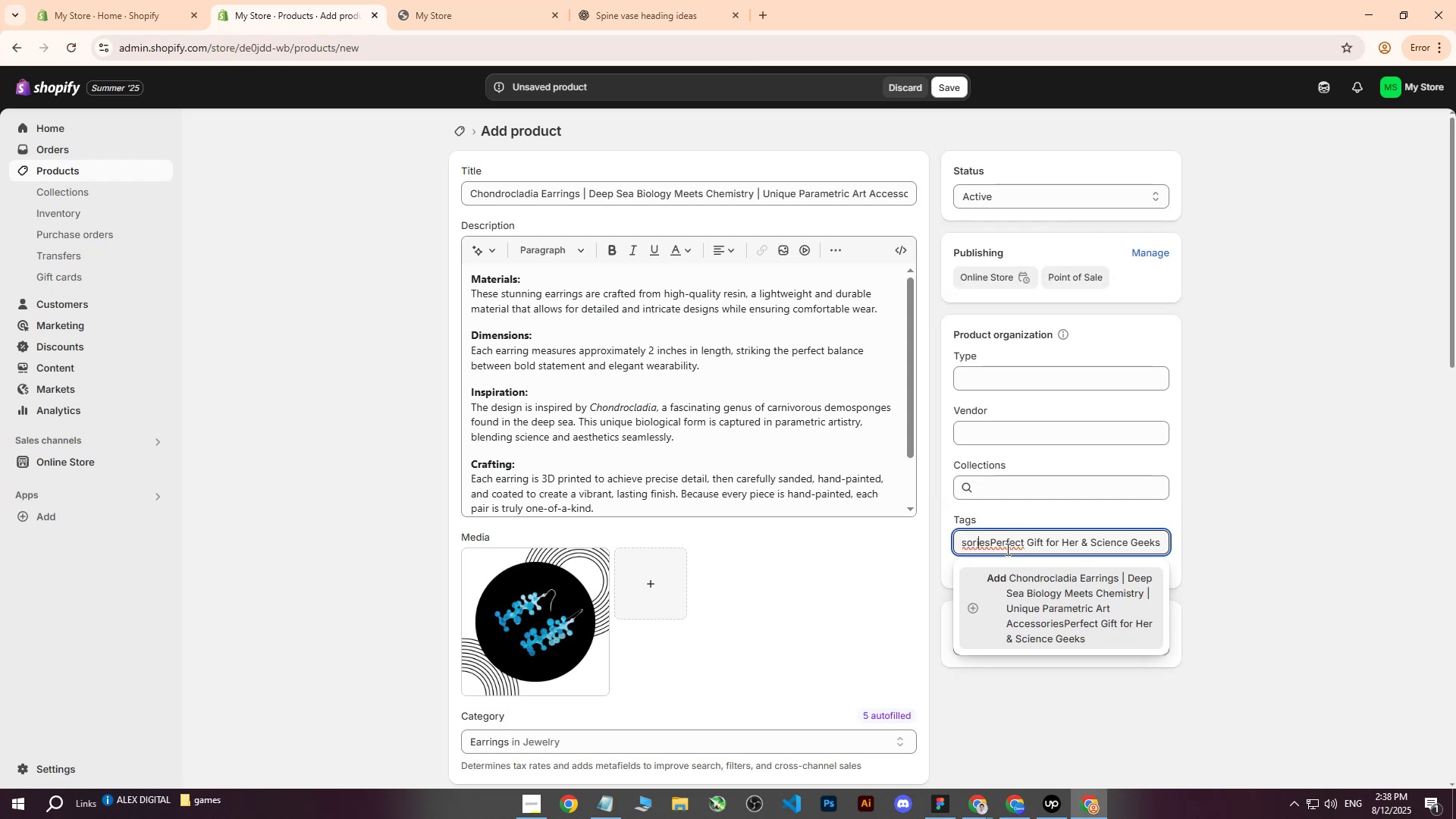 
key(ArrowDown)
 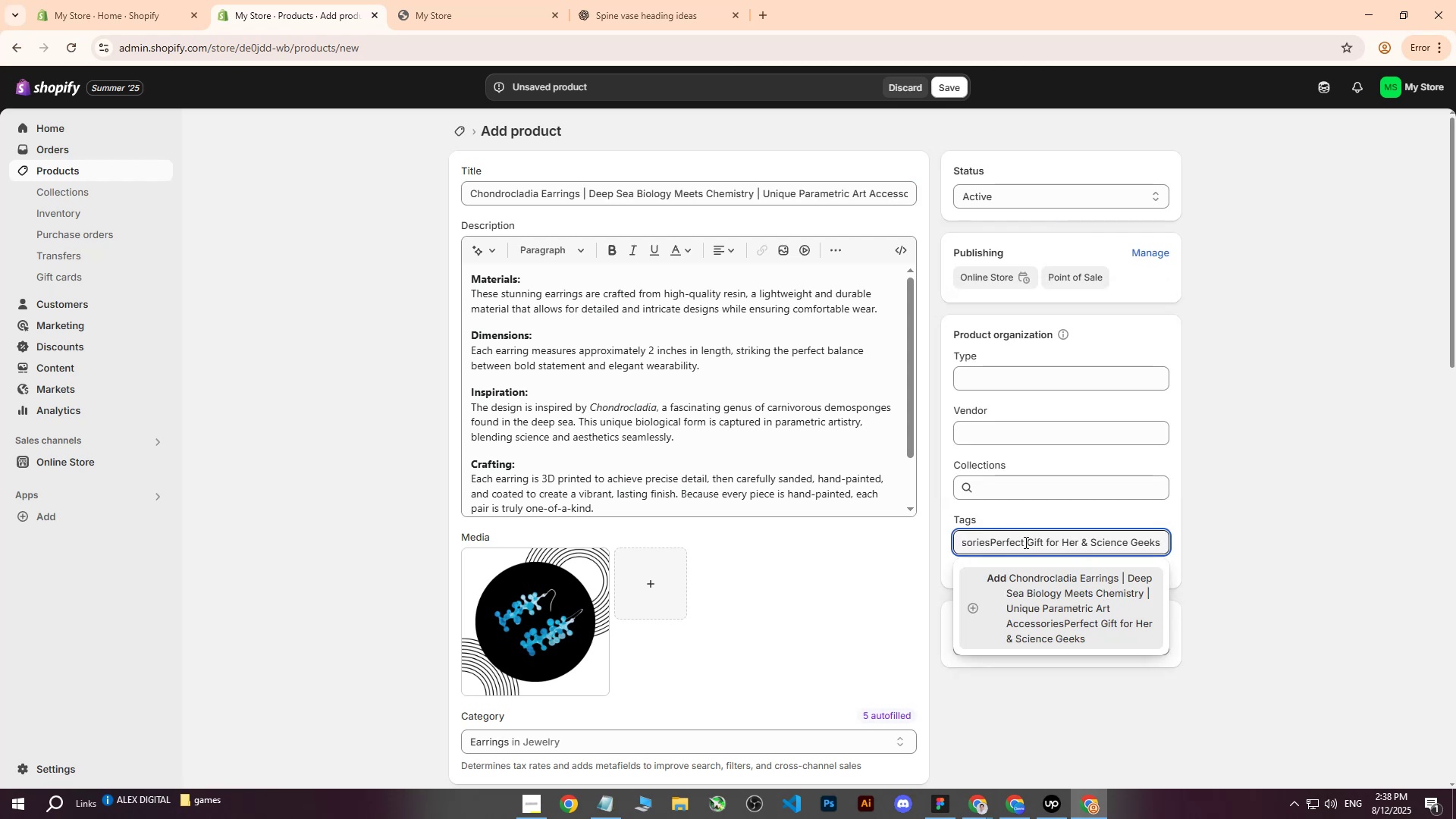 
hold_key(key=ArrowLeft, duration=1.54)
 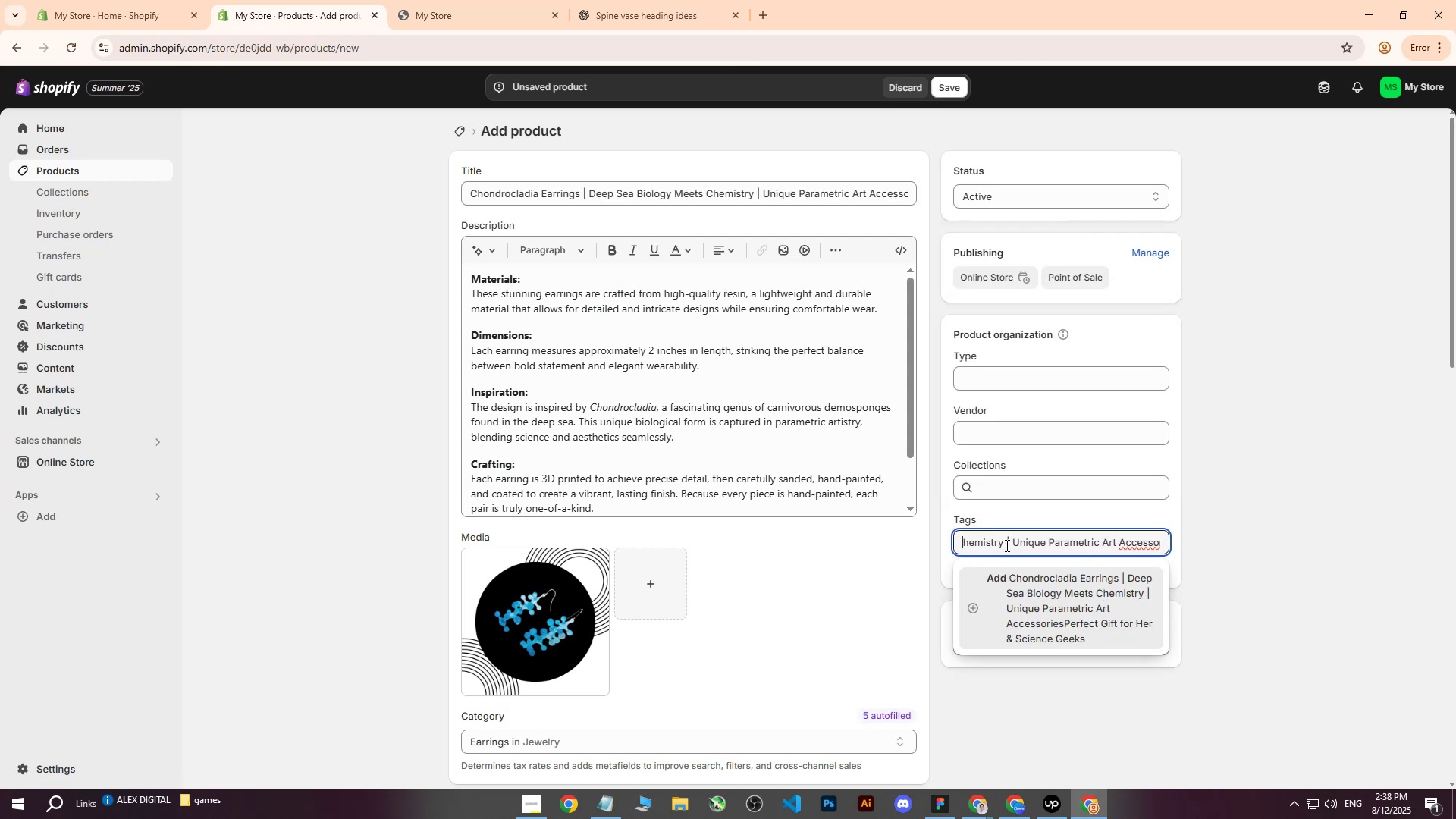 
hold_key(key=ArrowLeft, duration=0.34)
 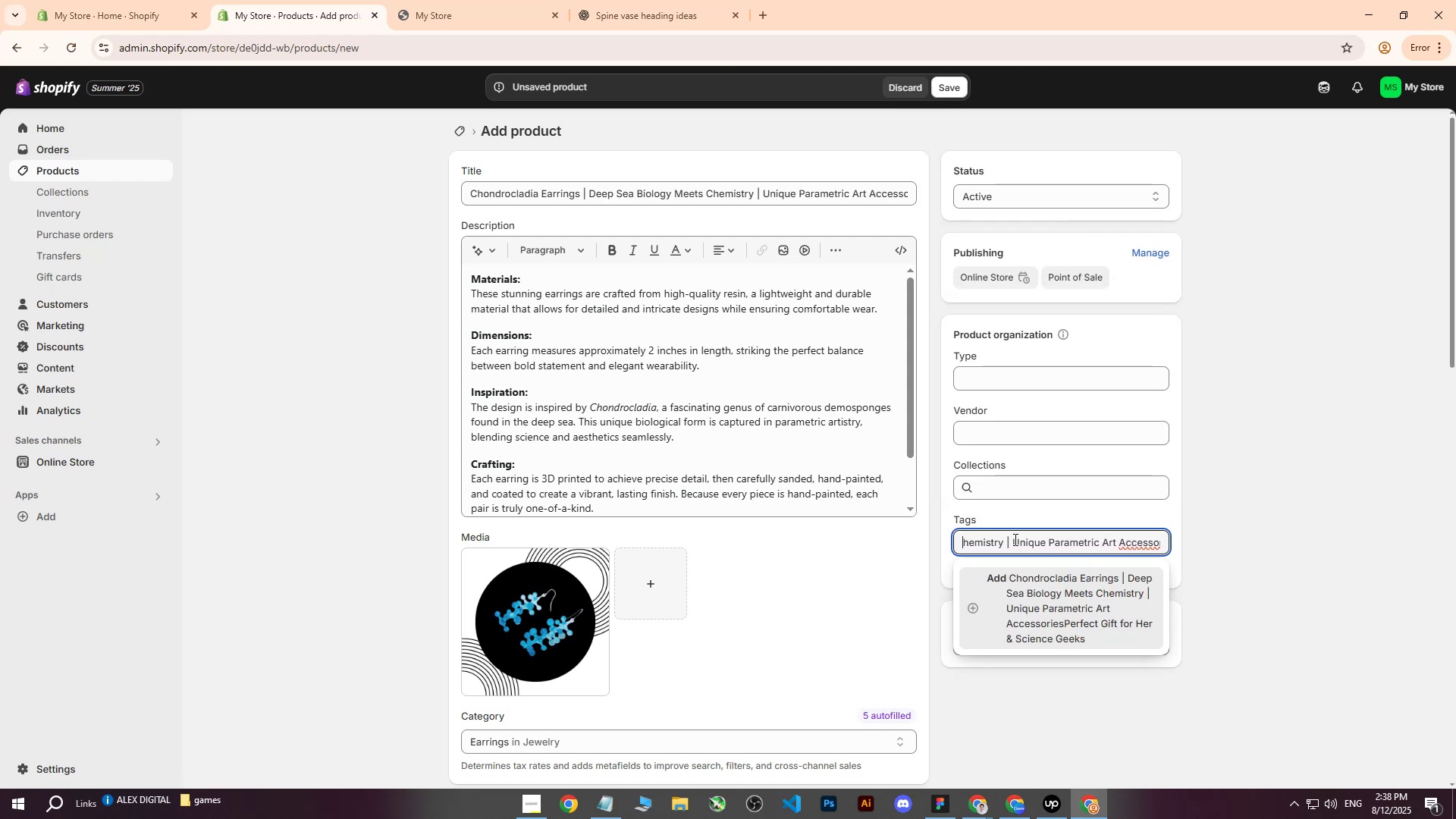 
left_click([1014, 539])
 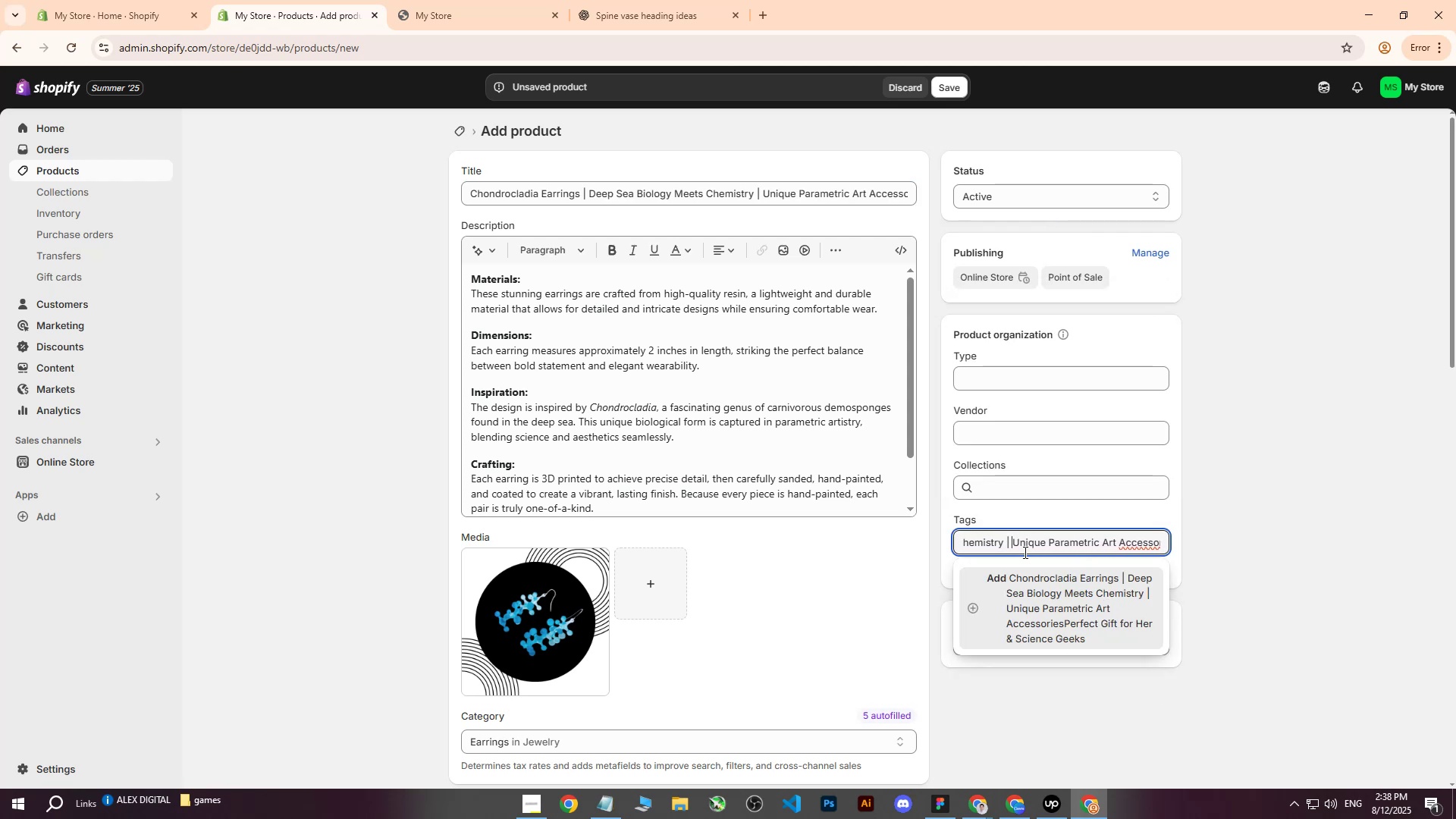 
key(Backspace)
 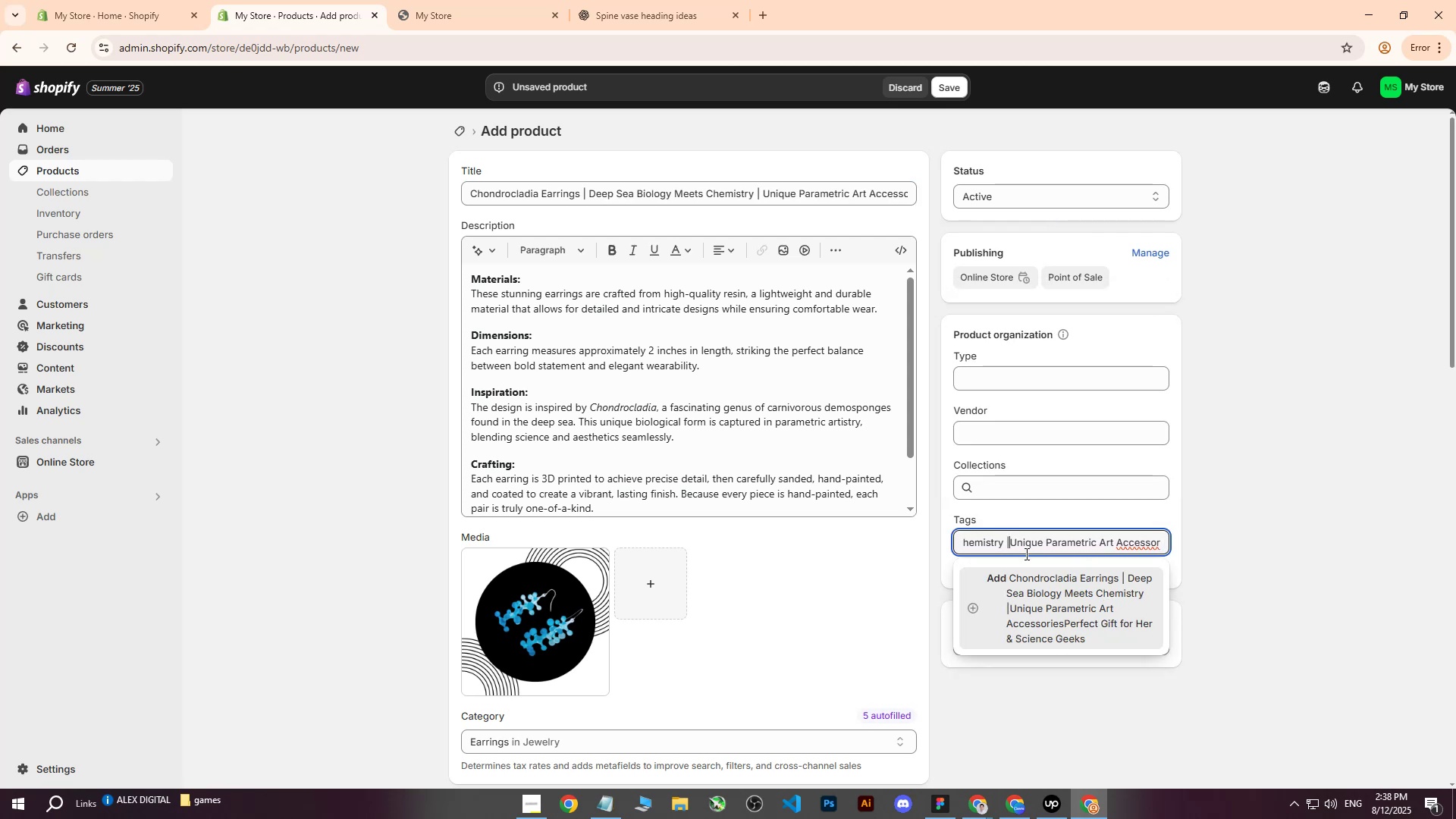 
key(Backspace)
 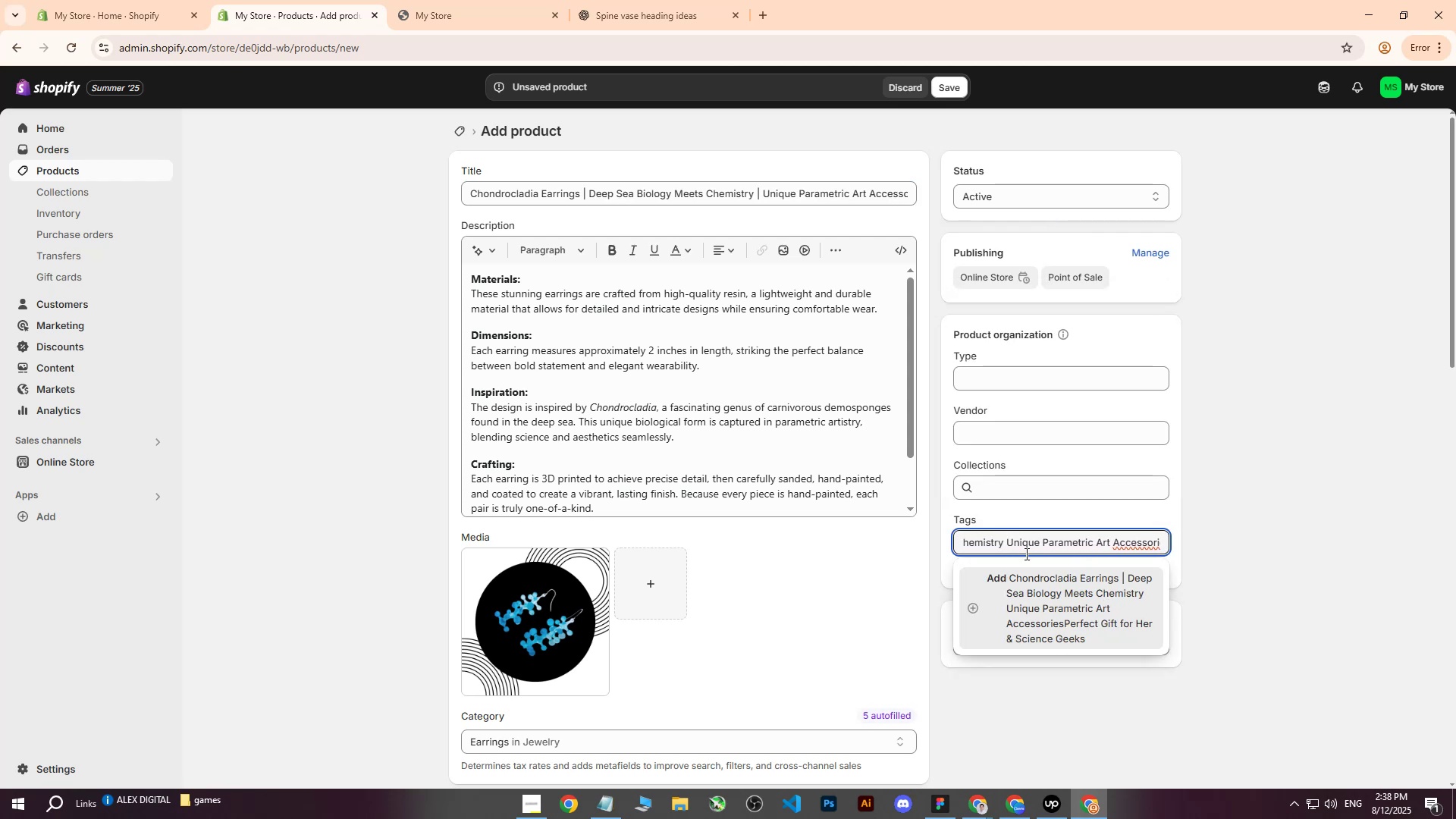 
key(Backspace)
 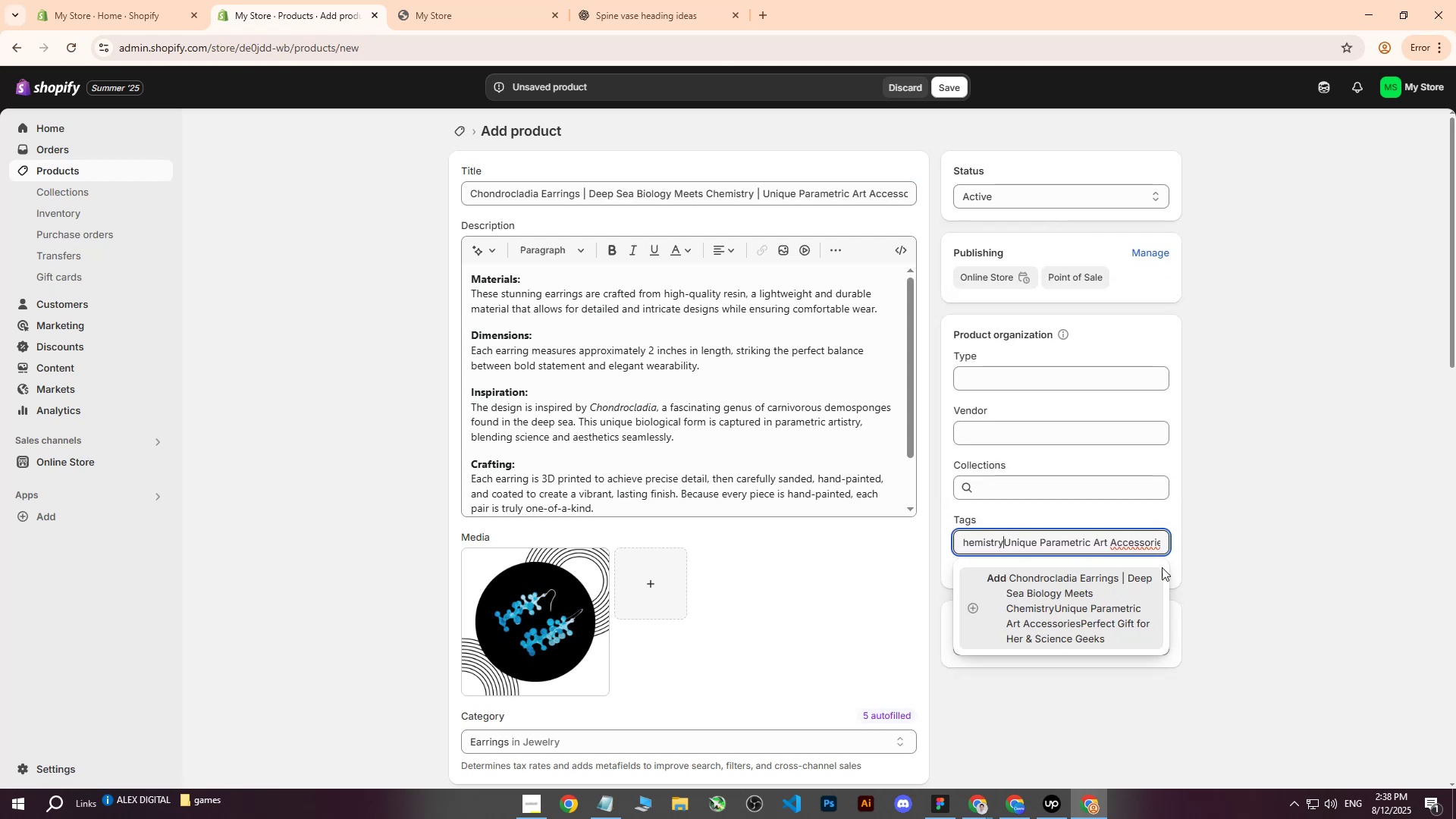 
left_click([1104, 592])
 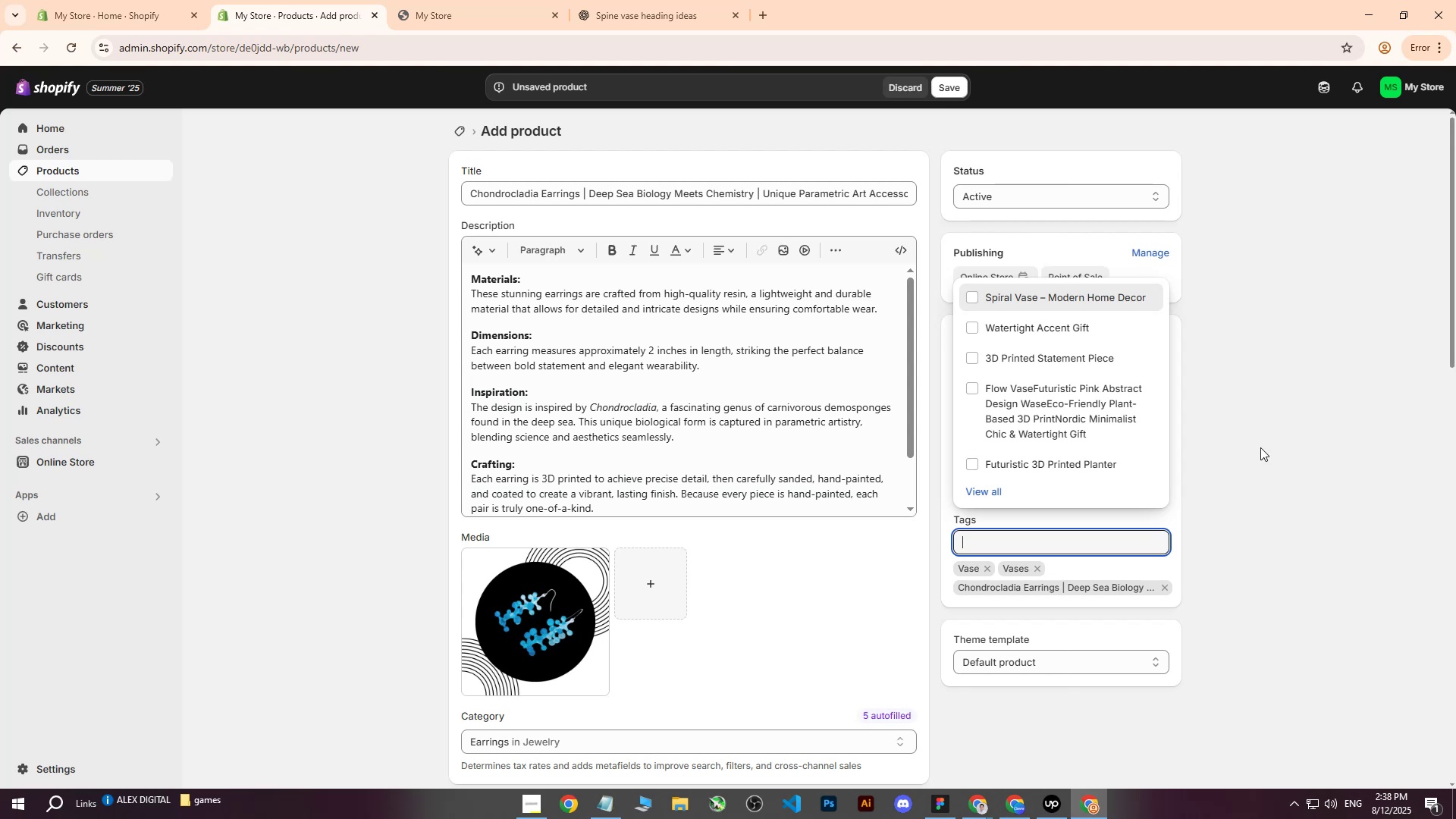 
left_click([1260, 447])
 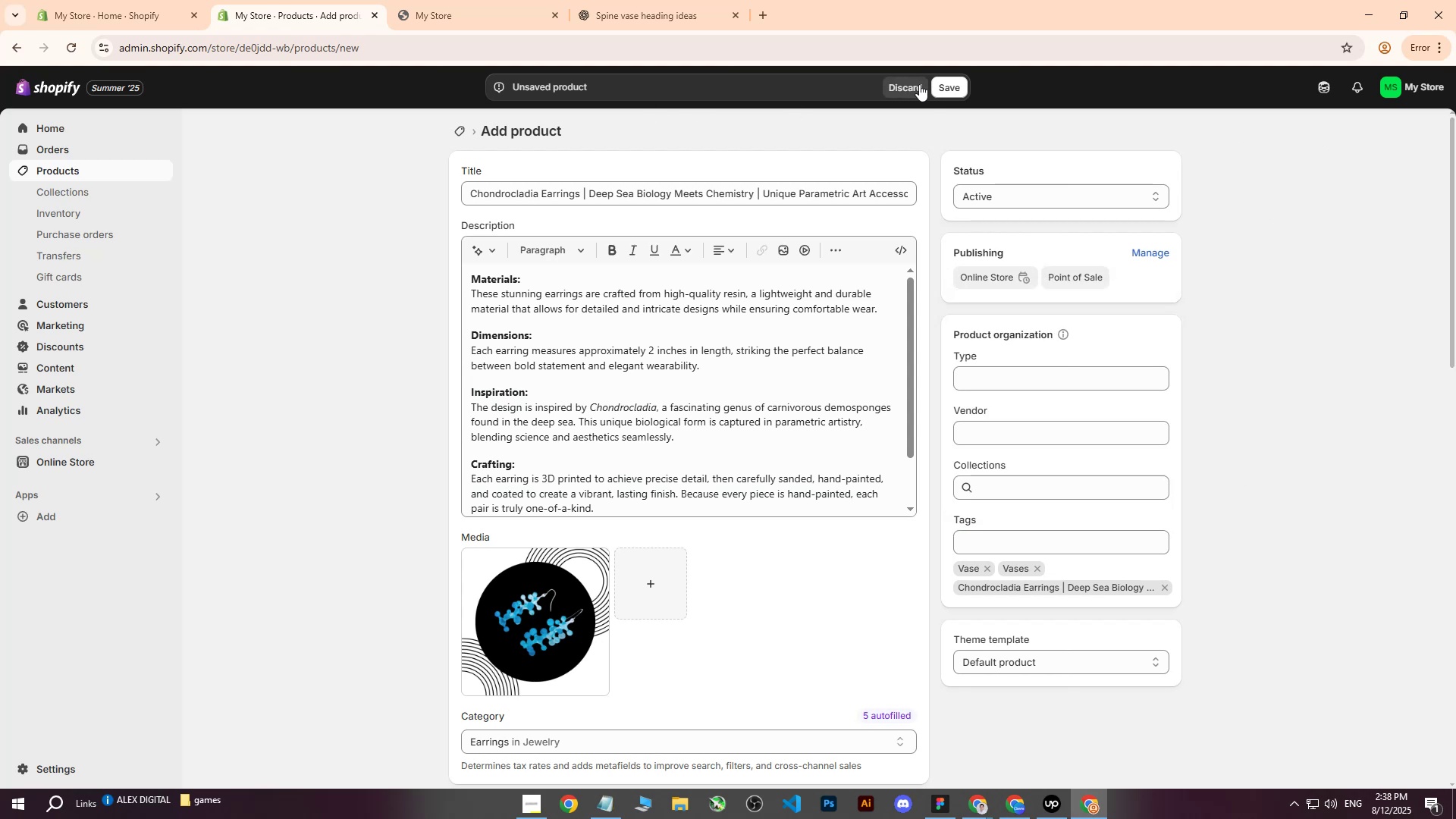 
left_click([947, 83])
 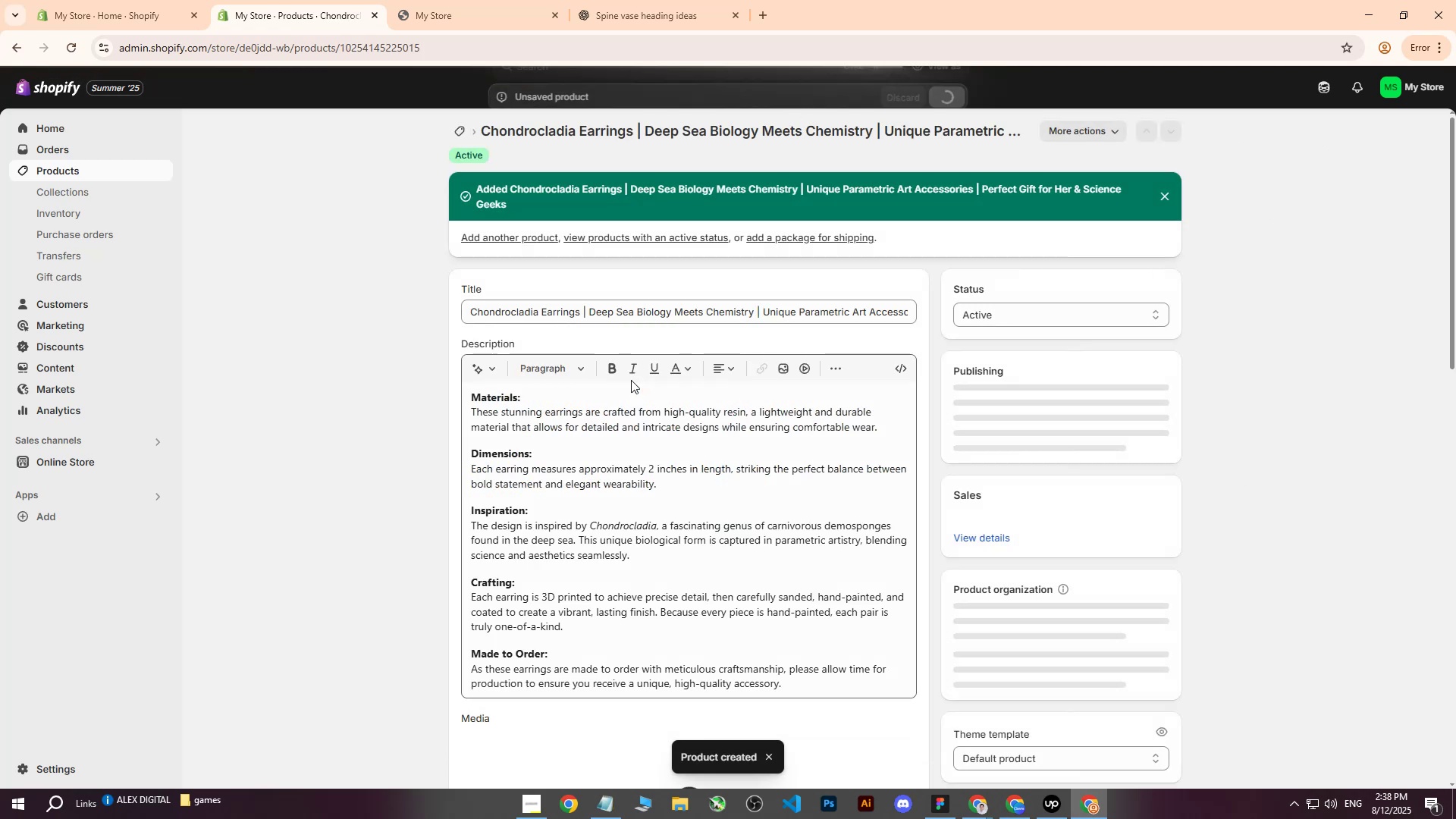 
scroll: coordinate [802, 429], scroll_direction: down, amount: 7.0
 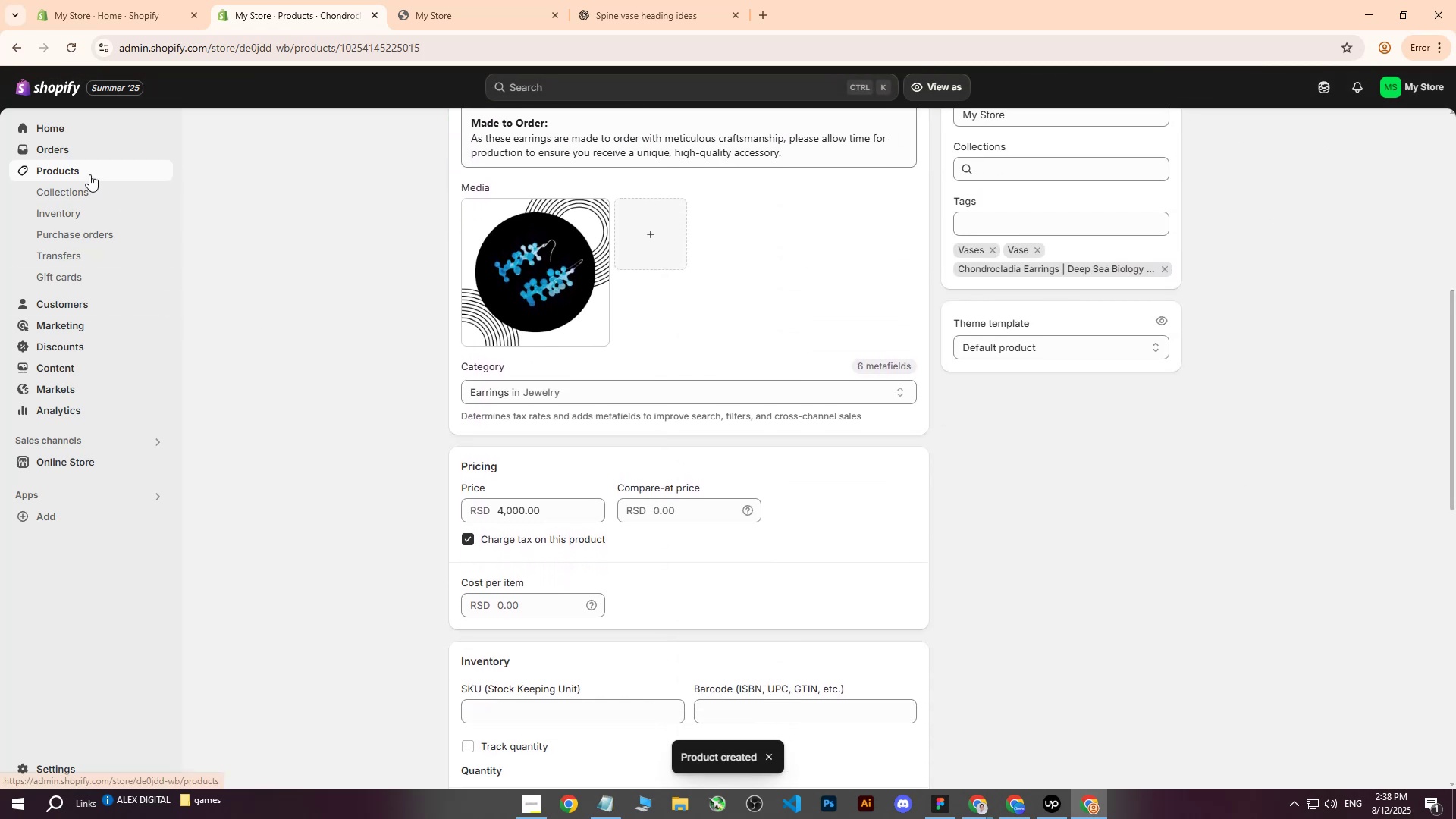 
left_click([89, 171])
 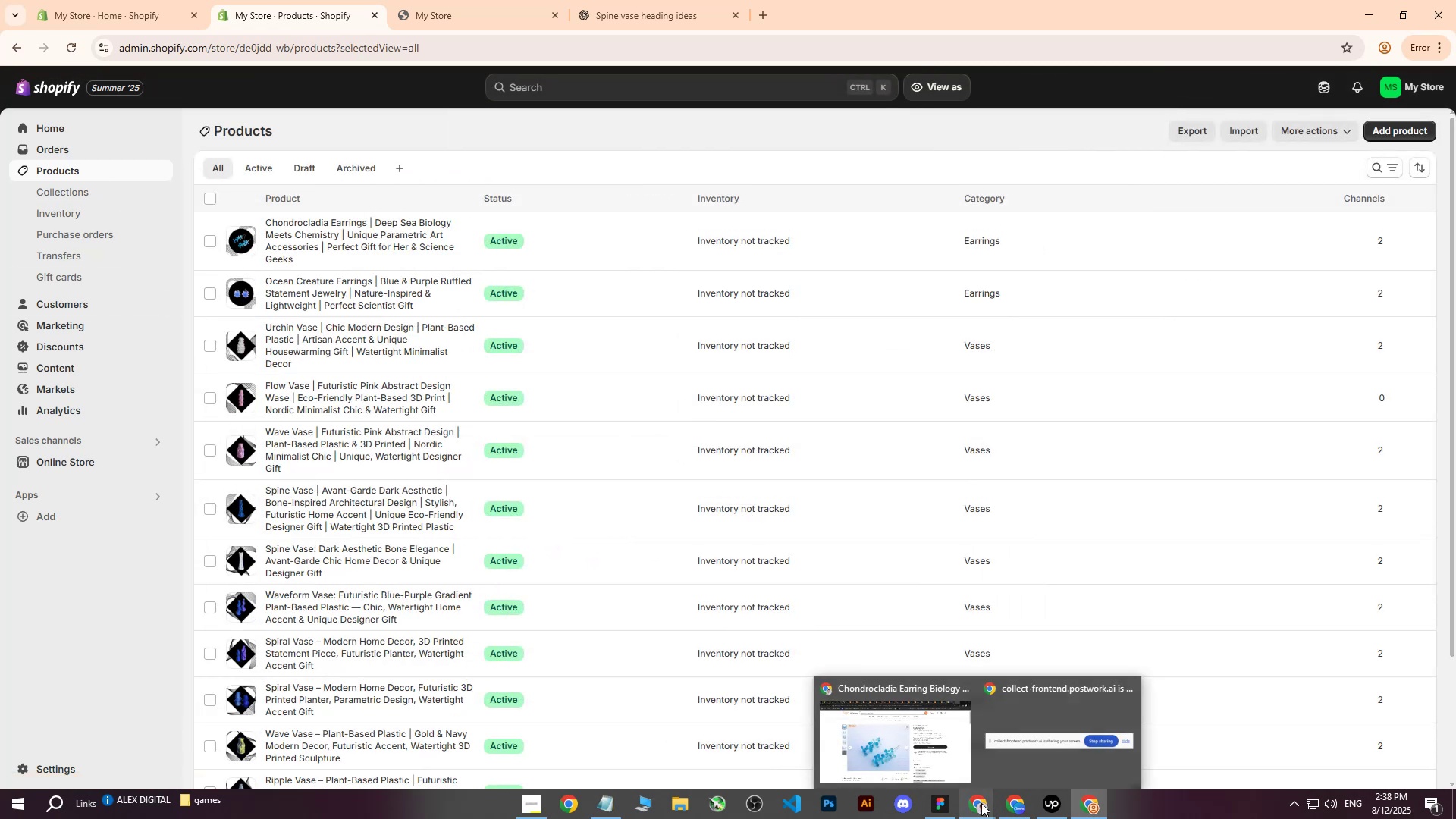 
double_click([920, 740])
 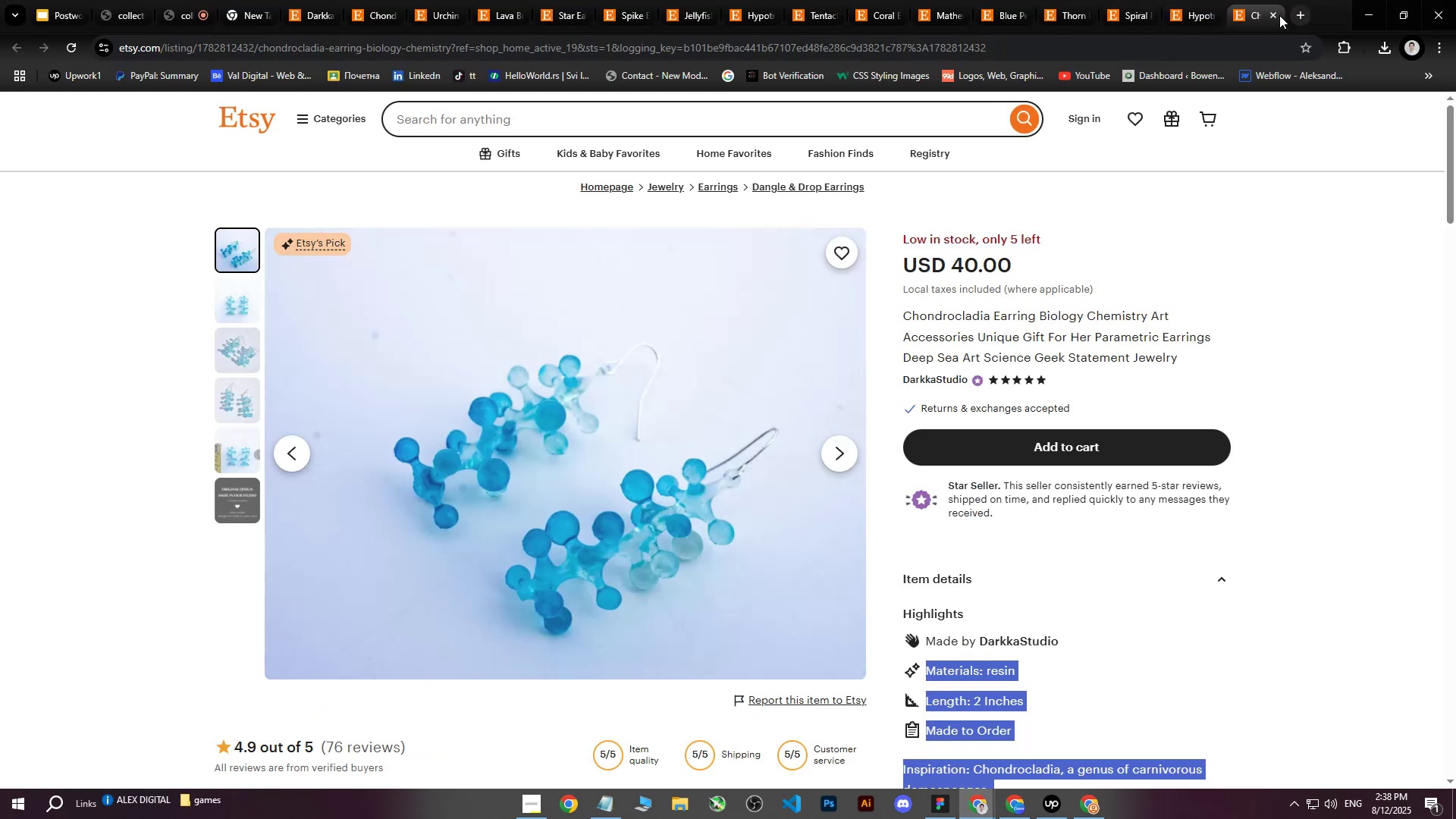 
left_click([1275, 15])
 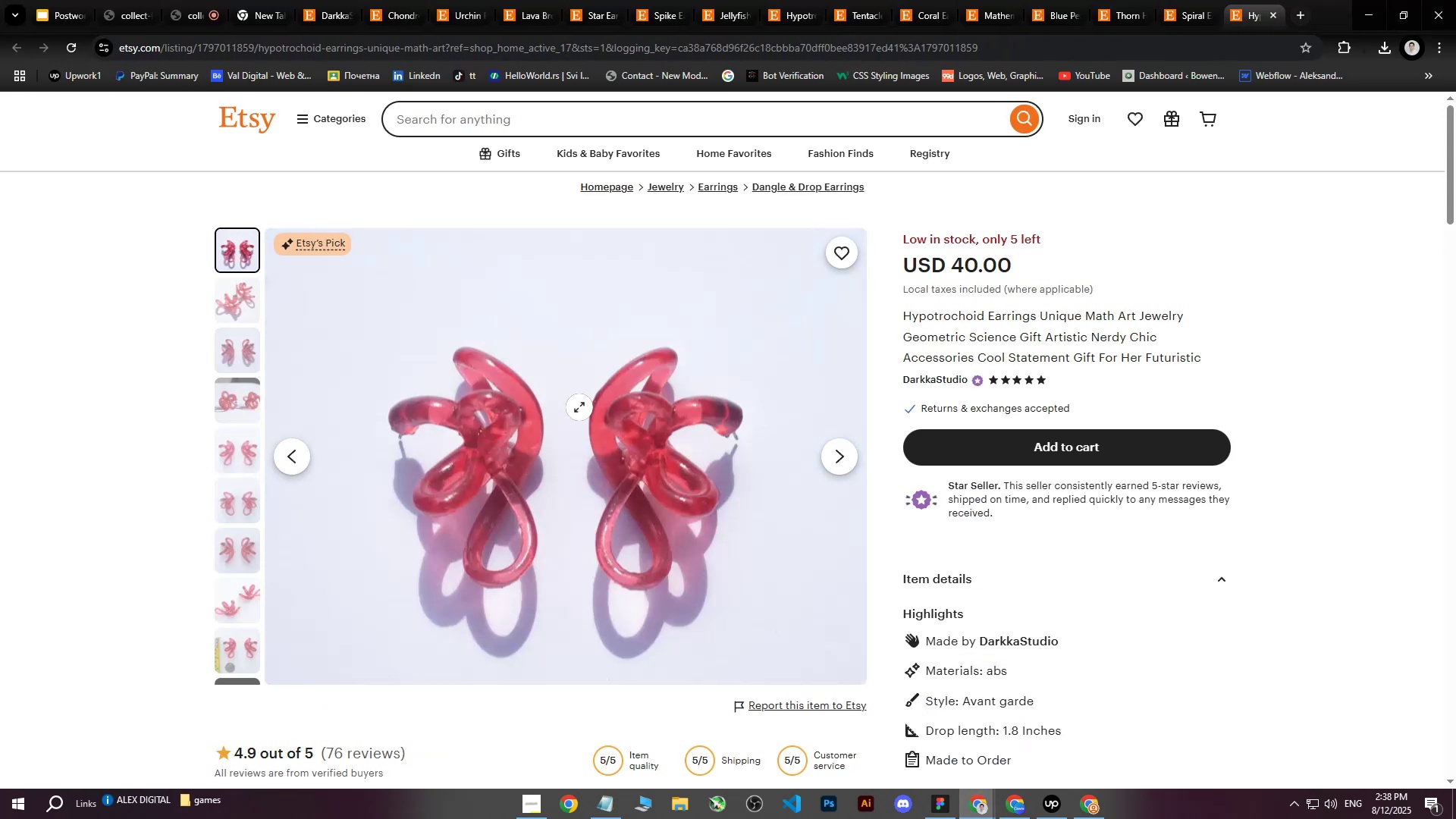 
wait(5.17)
 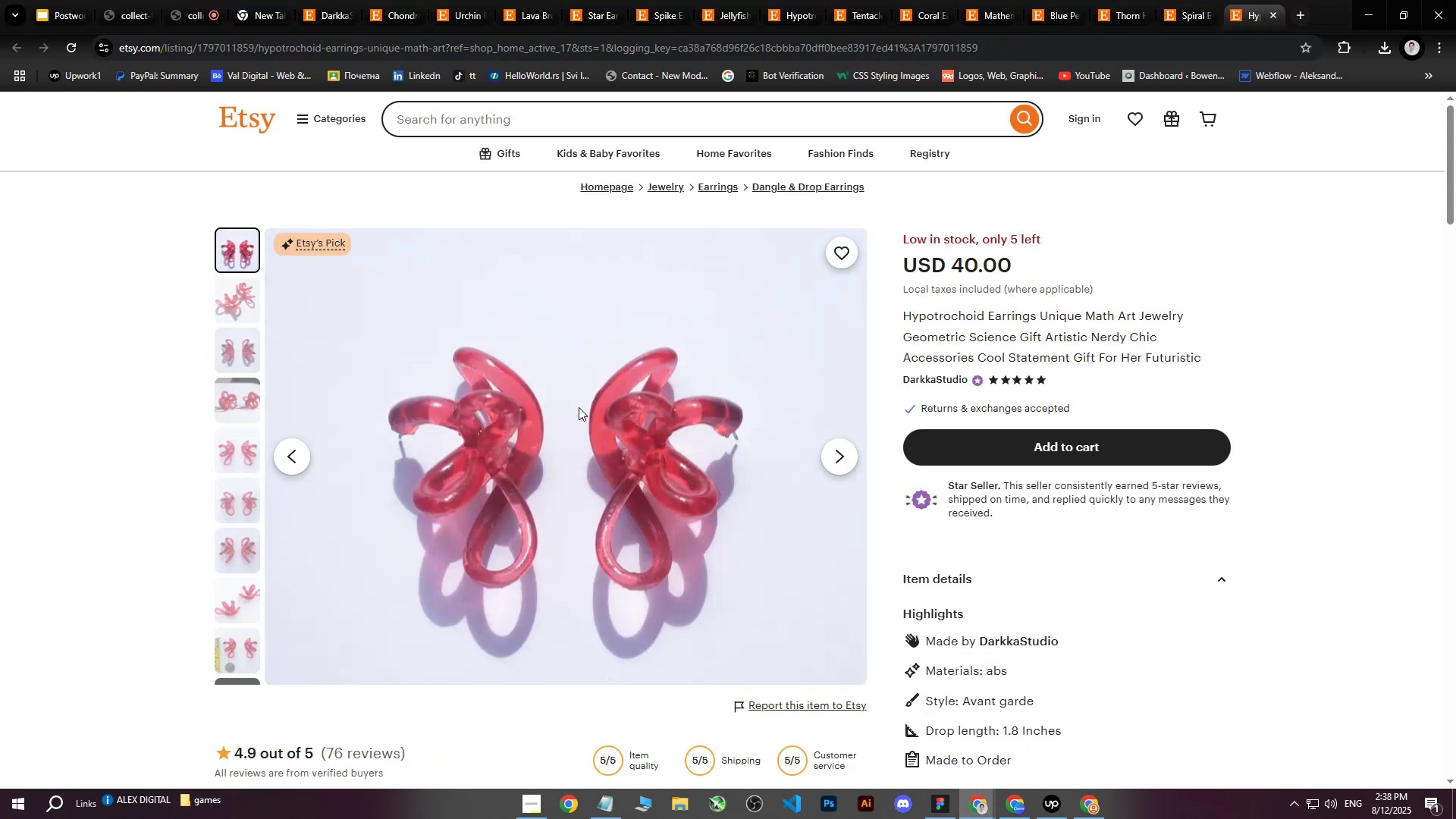 
left_click([1200, 0])
 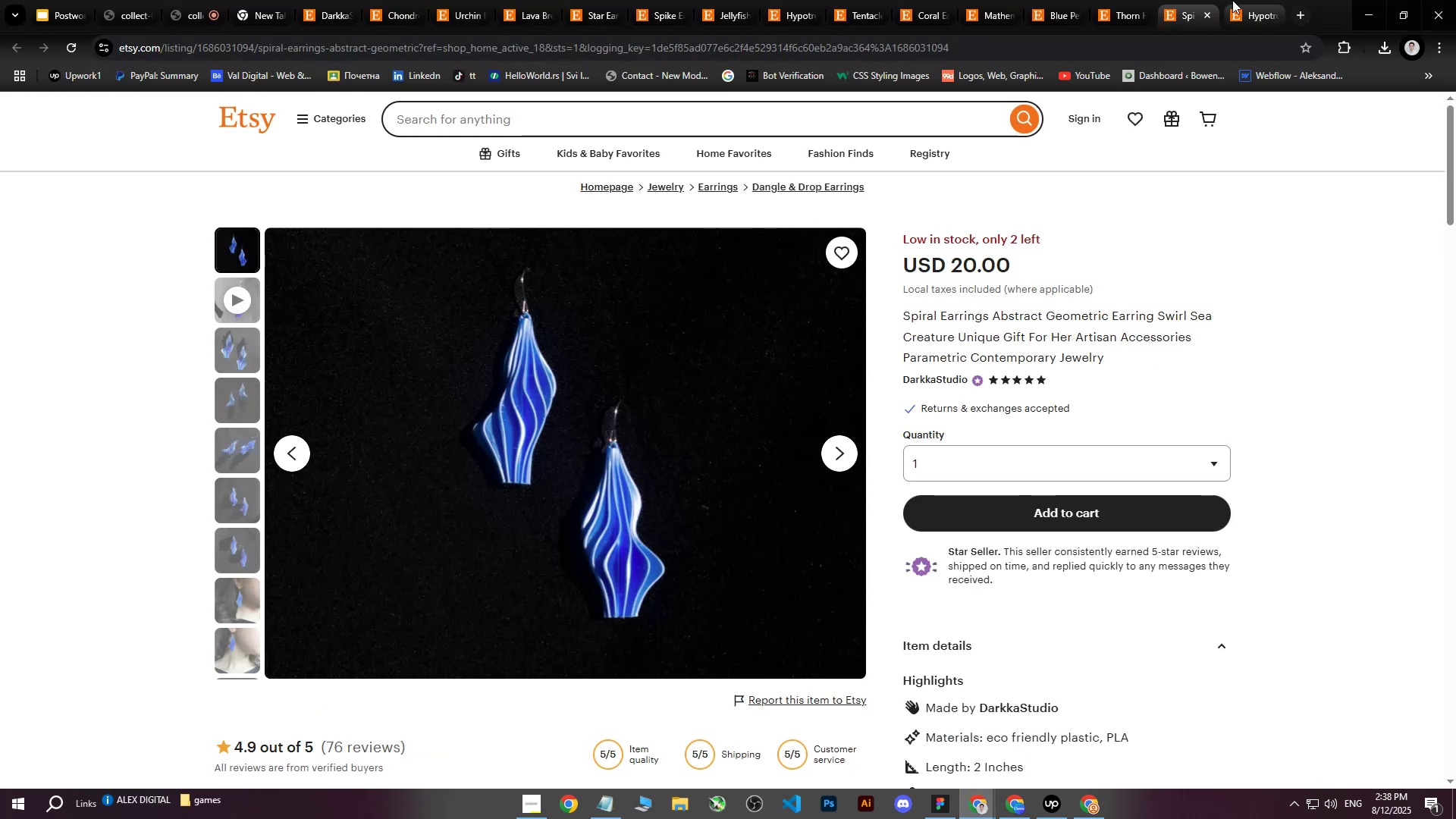 
left_click([1232, 0])
 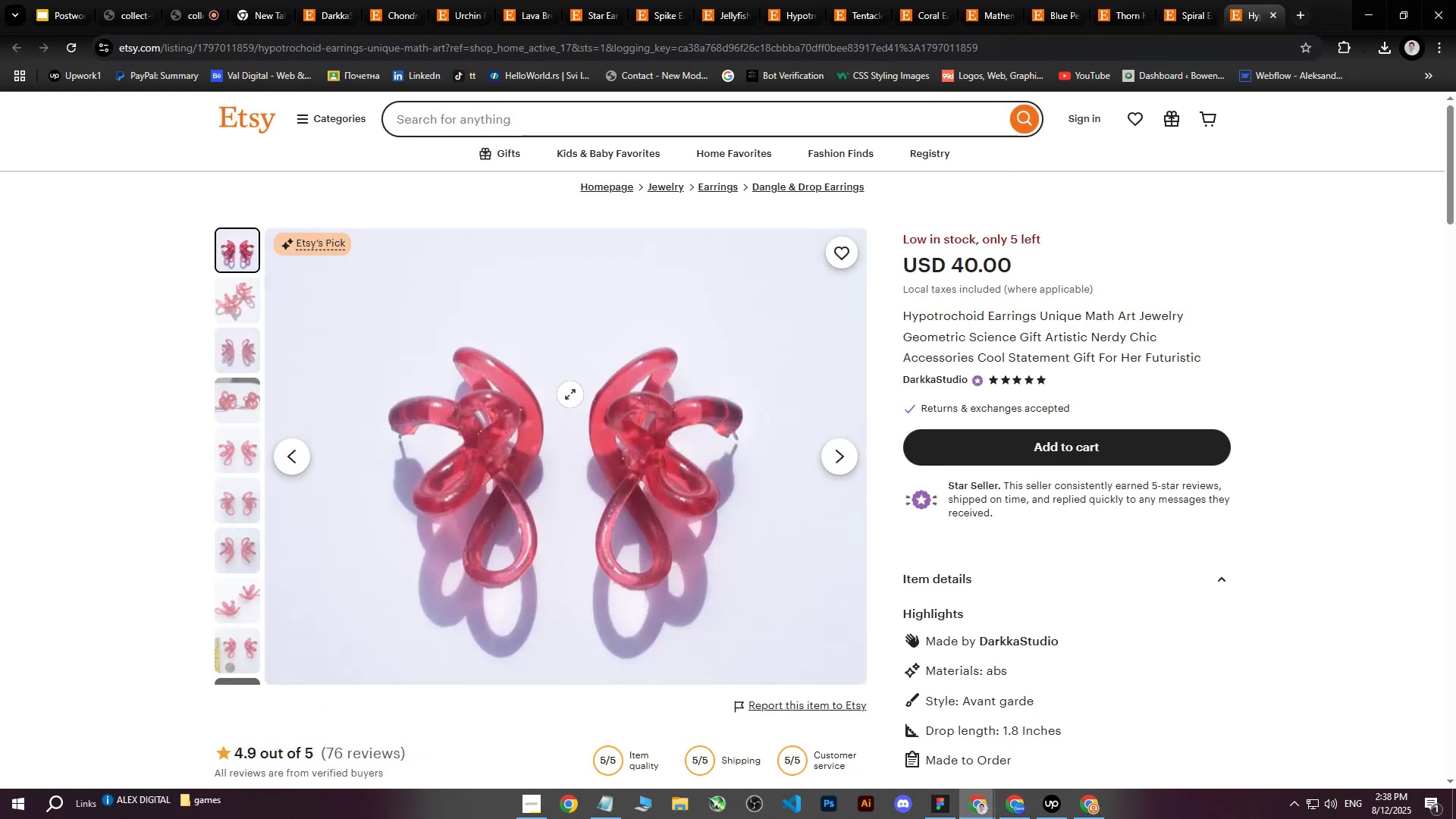 
right_click([570, 394])
 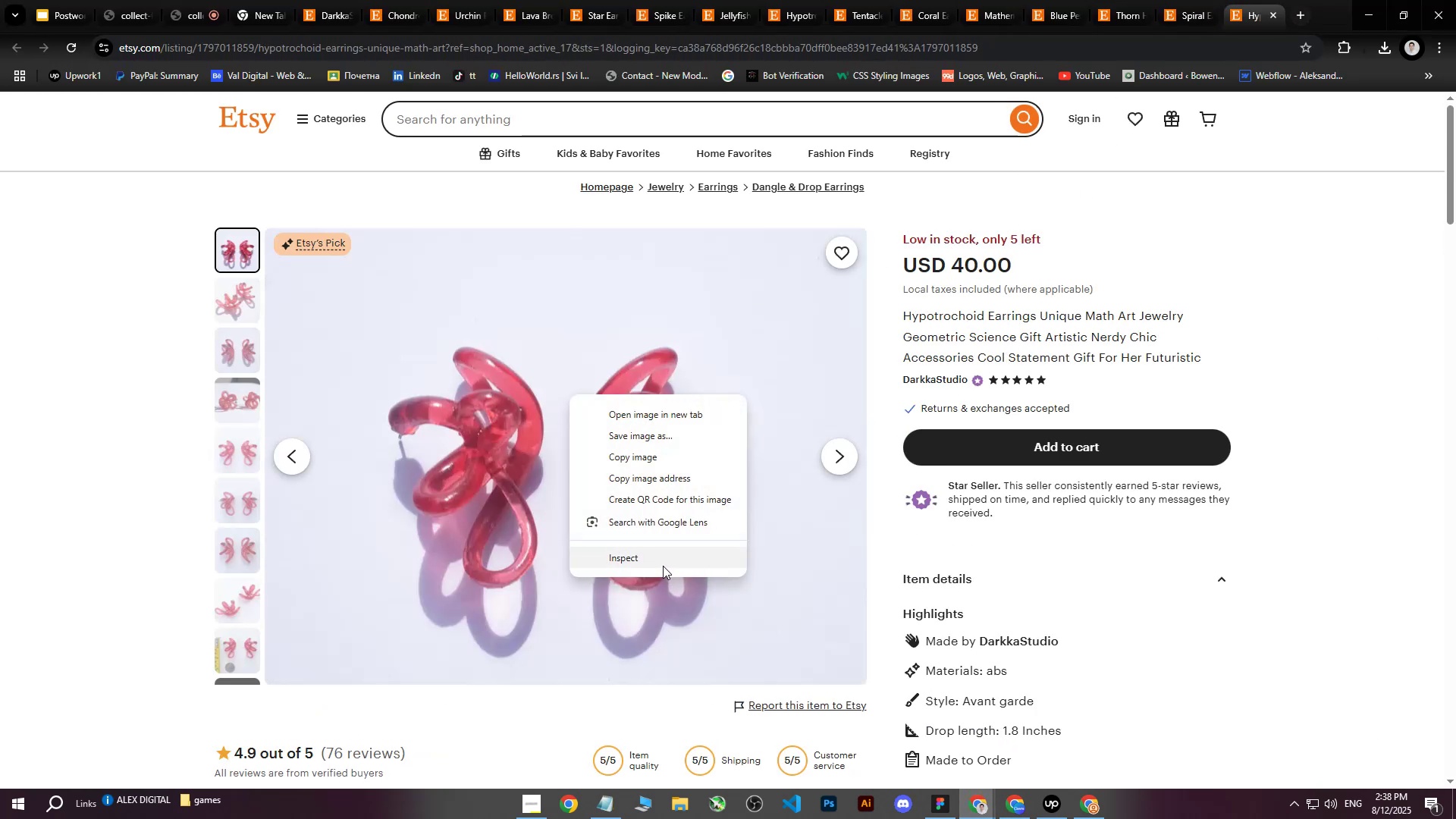 
left_click([663, 564])
 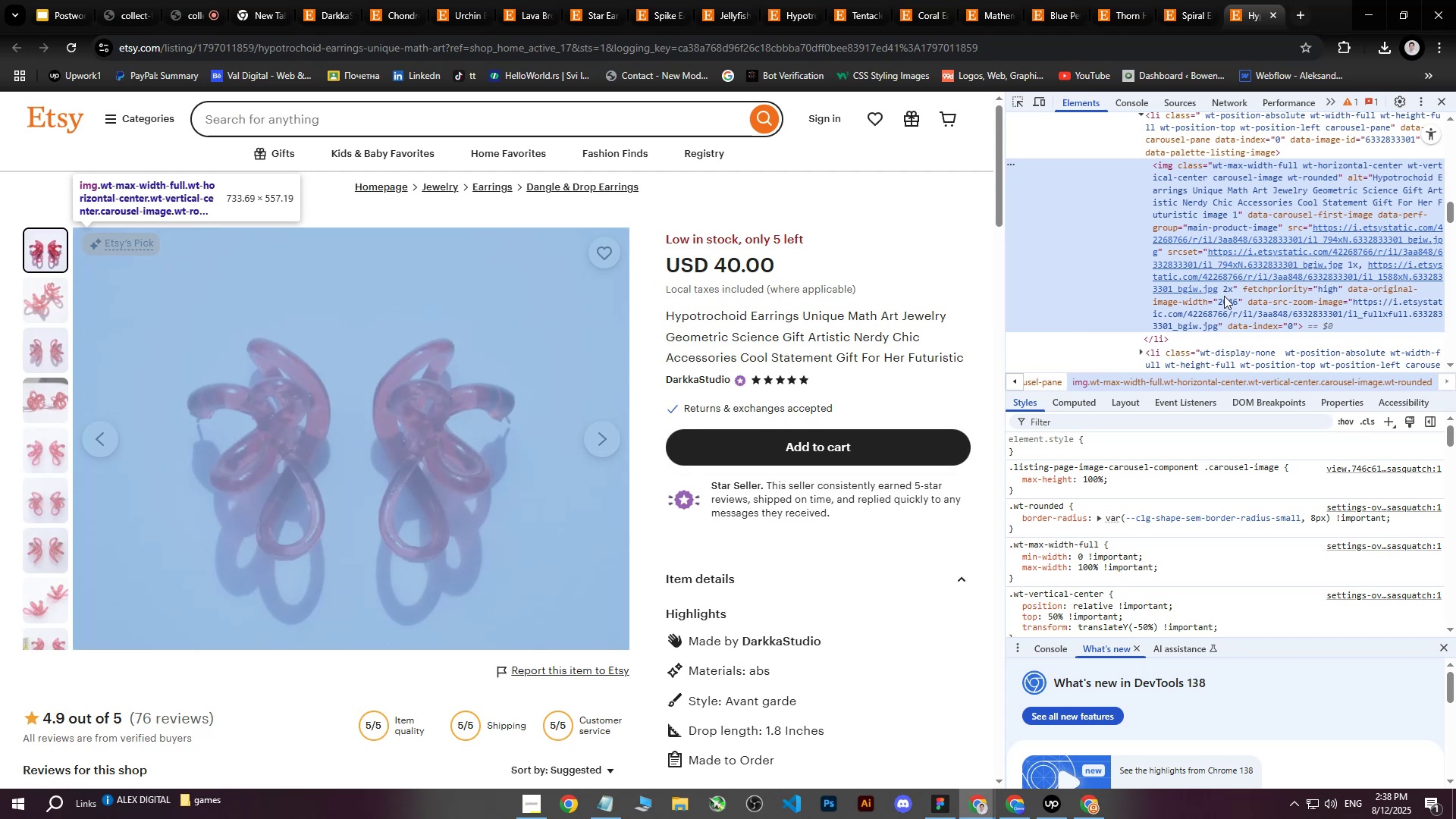 
left_click([1257, 249])
 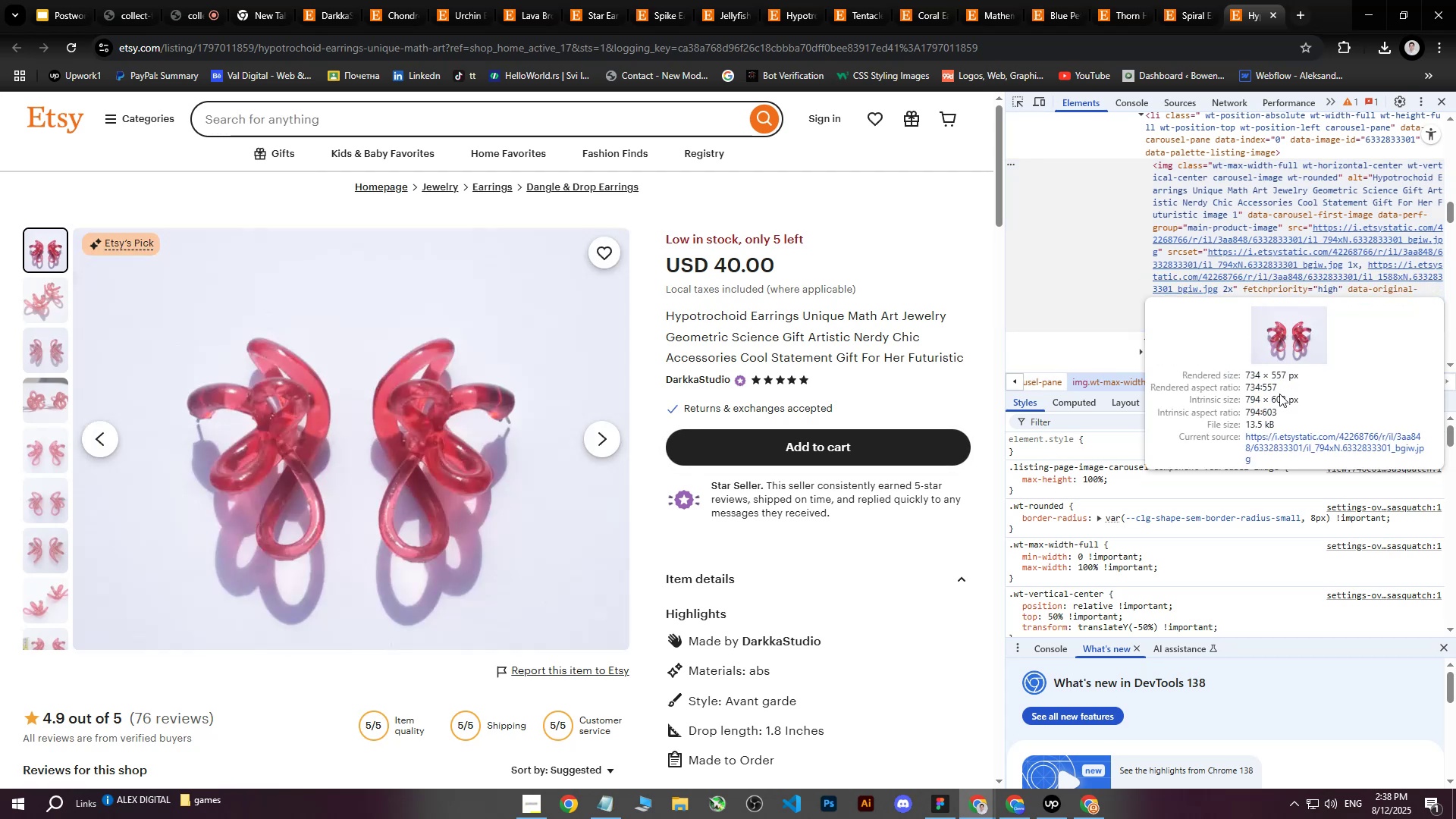 
left_click([1284, 442])
 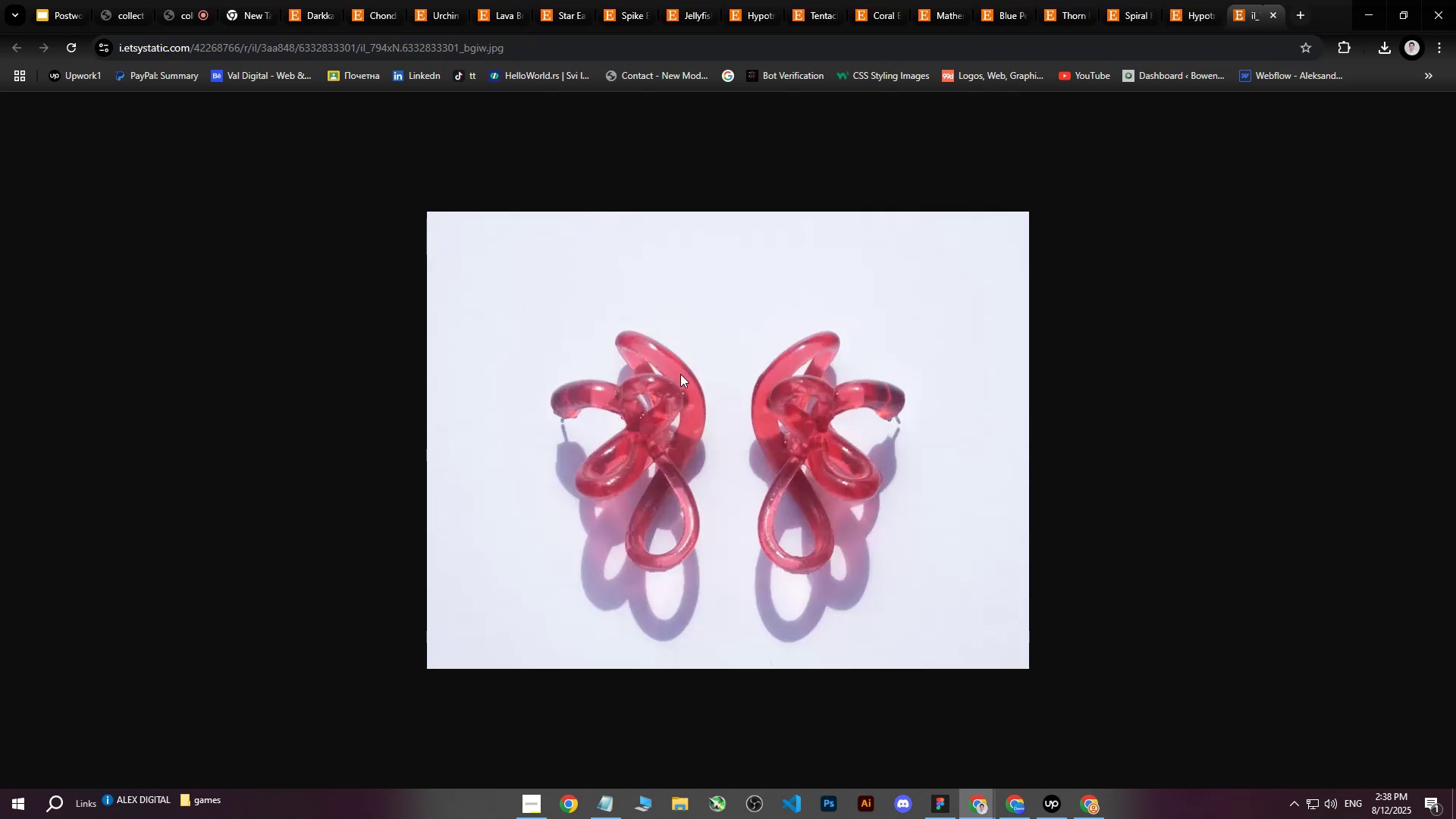 
right_click([677, 374])
 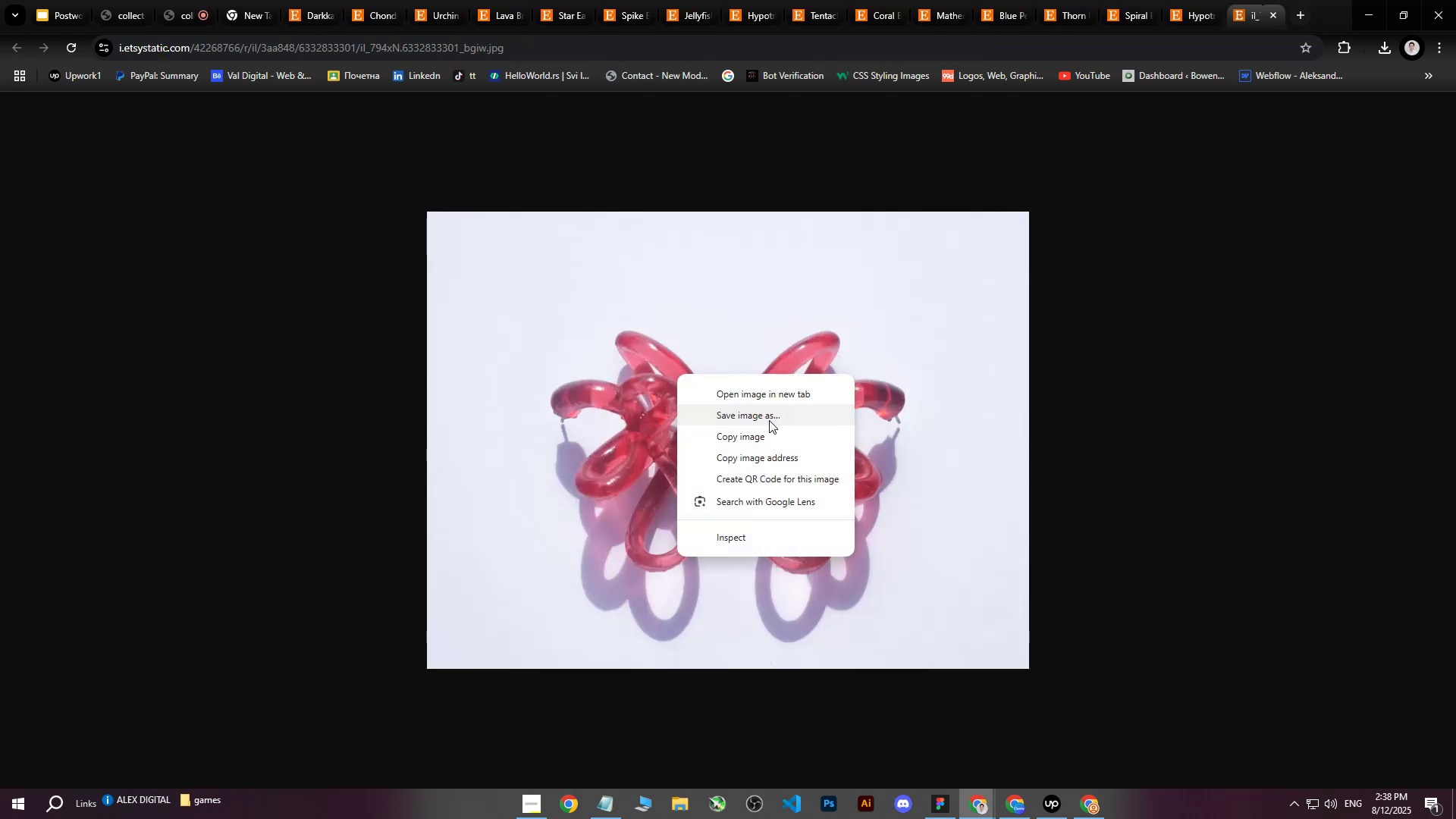 
left_click([769, 420])
 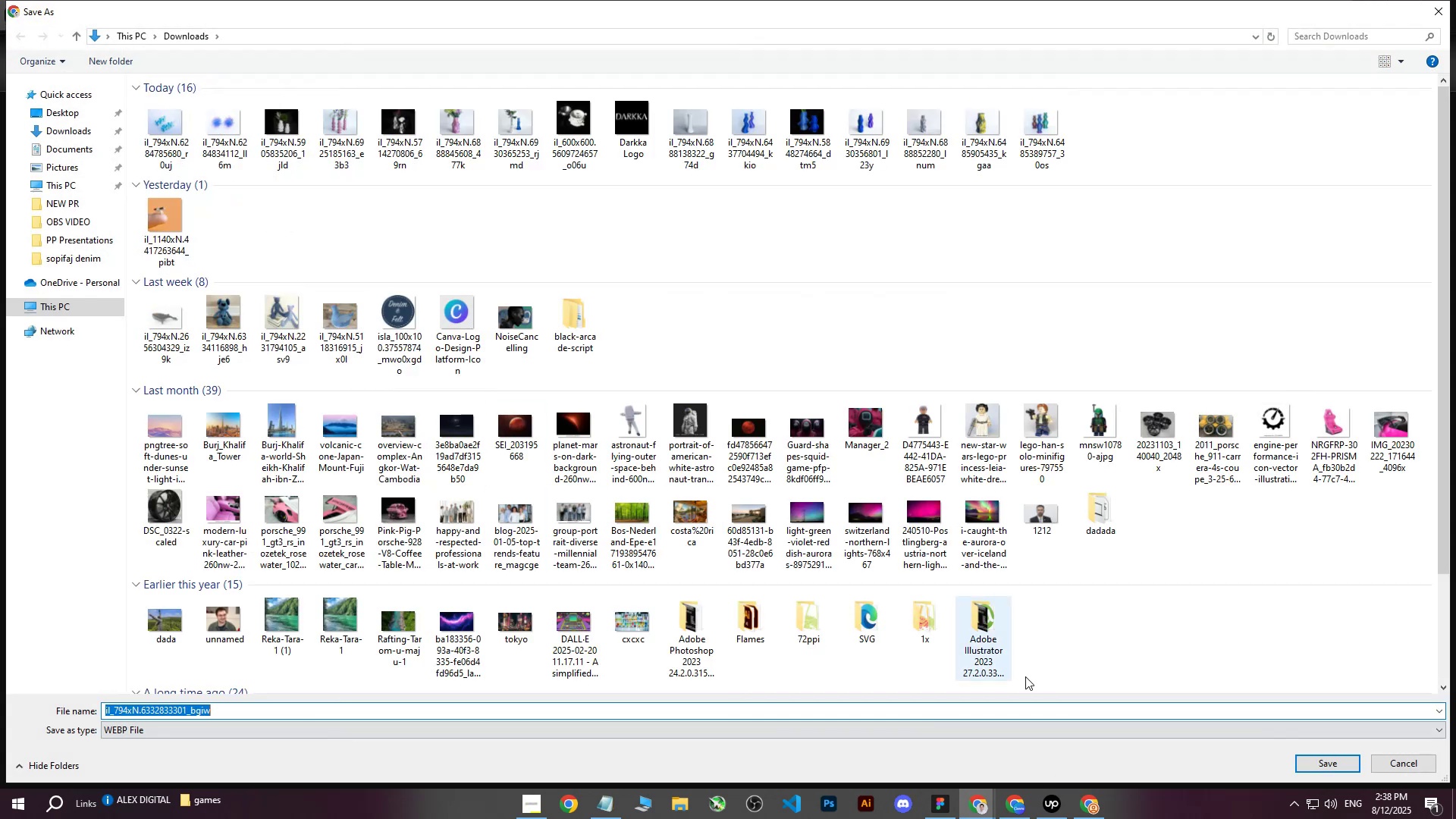 
left_click([1309, 760])
 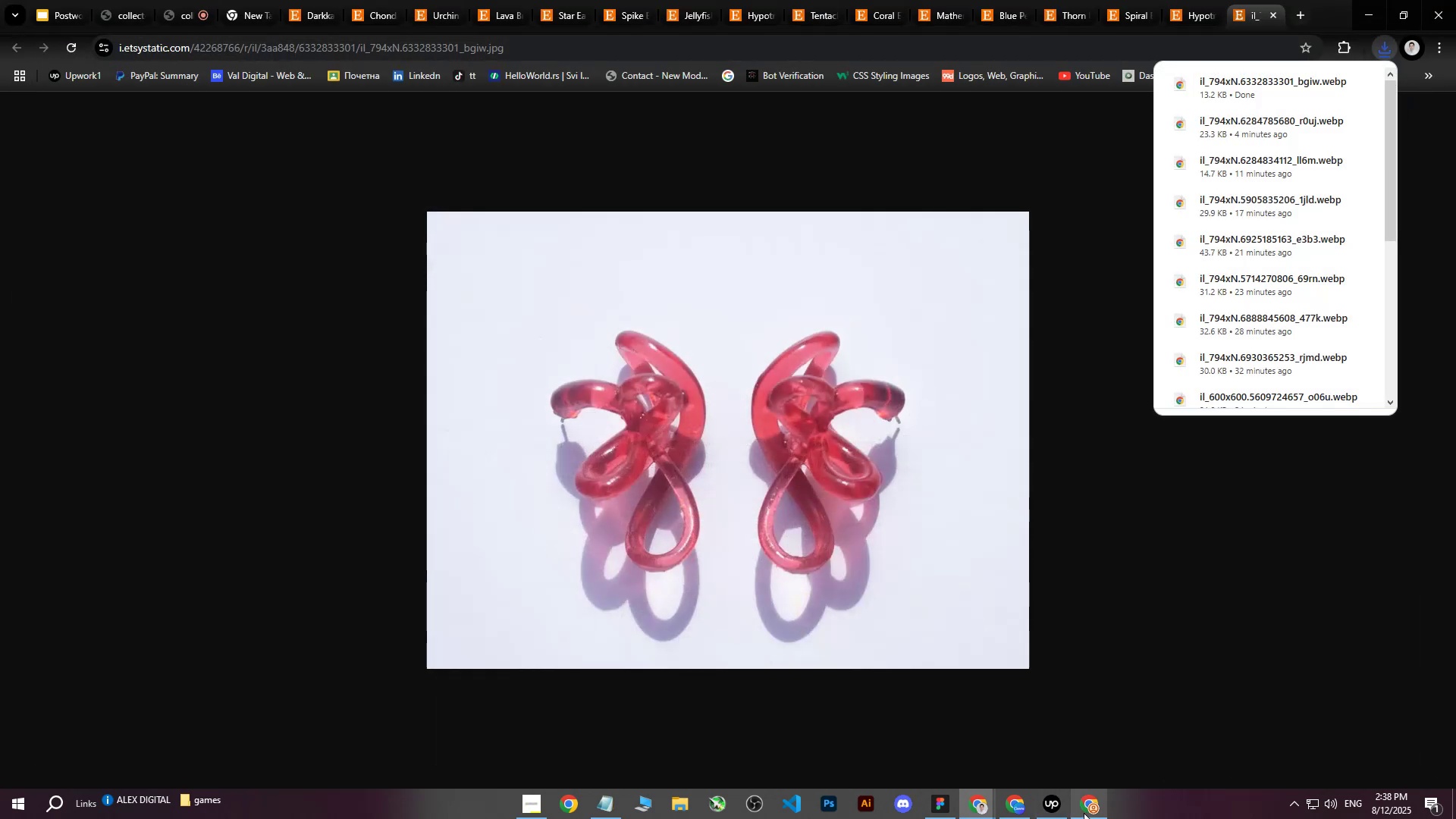 
left_click([1019, 803])
 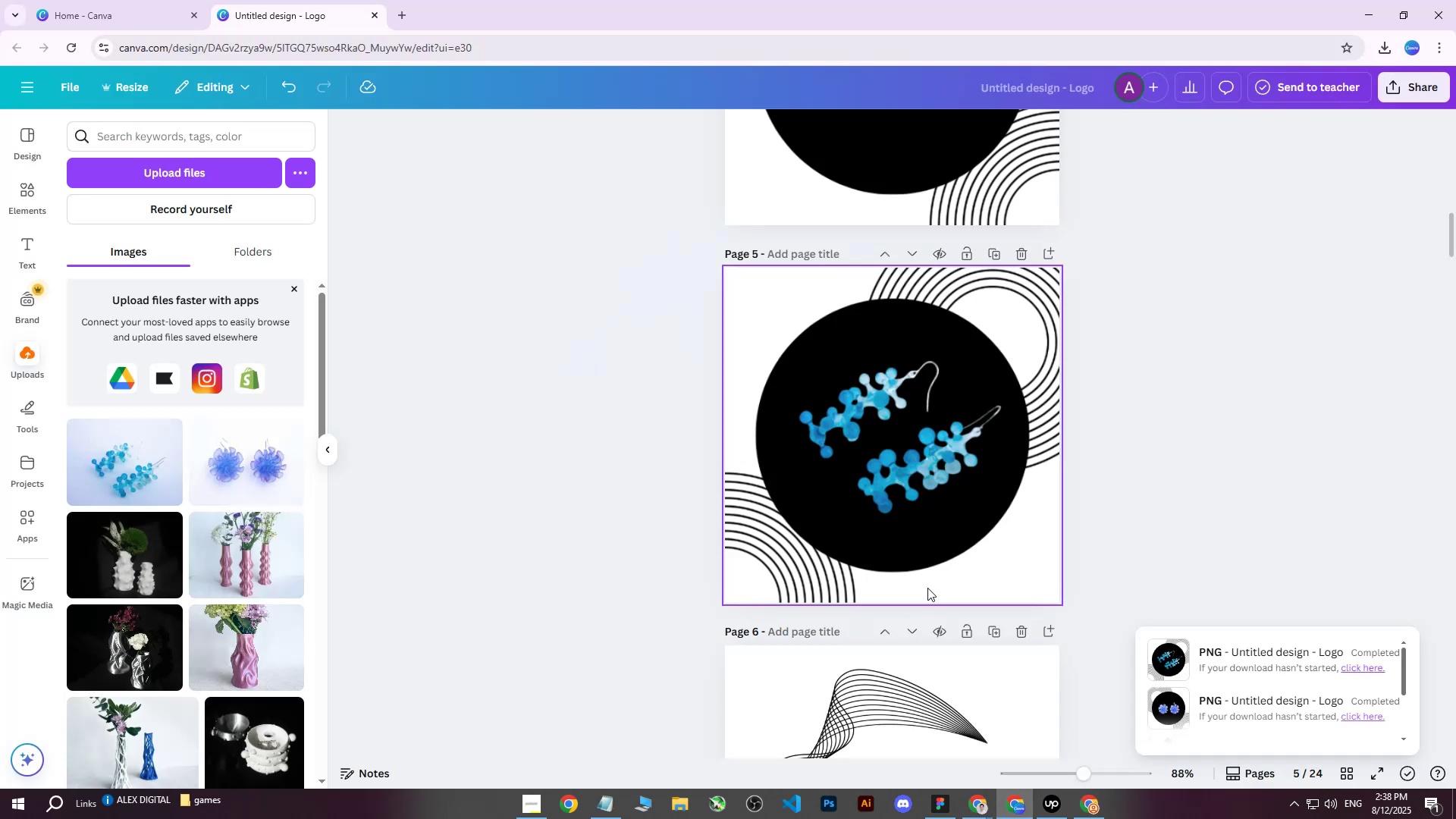 
scroll: coordinate [951, 581], scroll_direction: down, amount: 1.0
 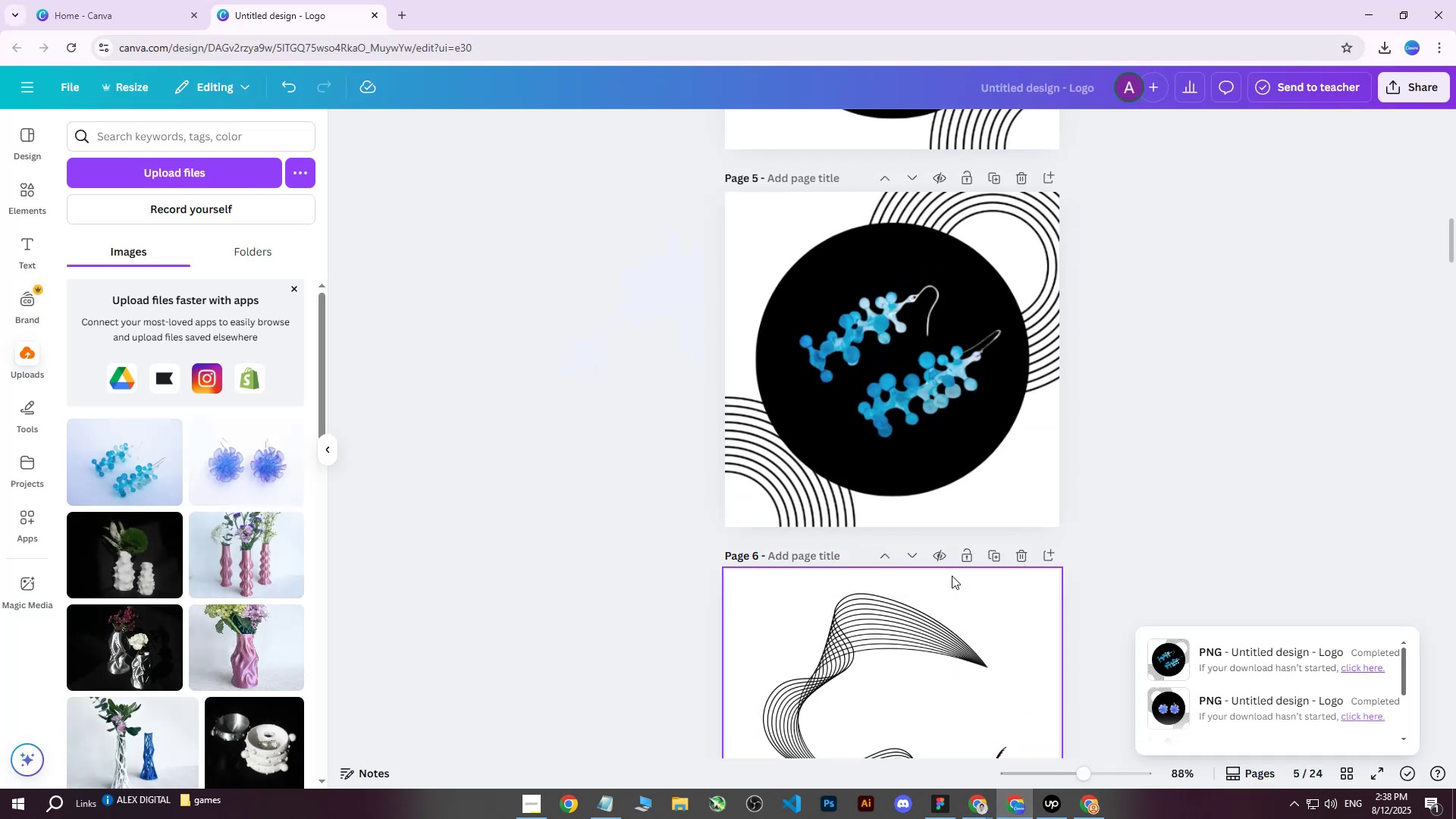 
scroll: coordinate [1015, 267], scroll_direction: up, amount: 3.0
 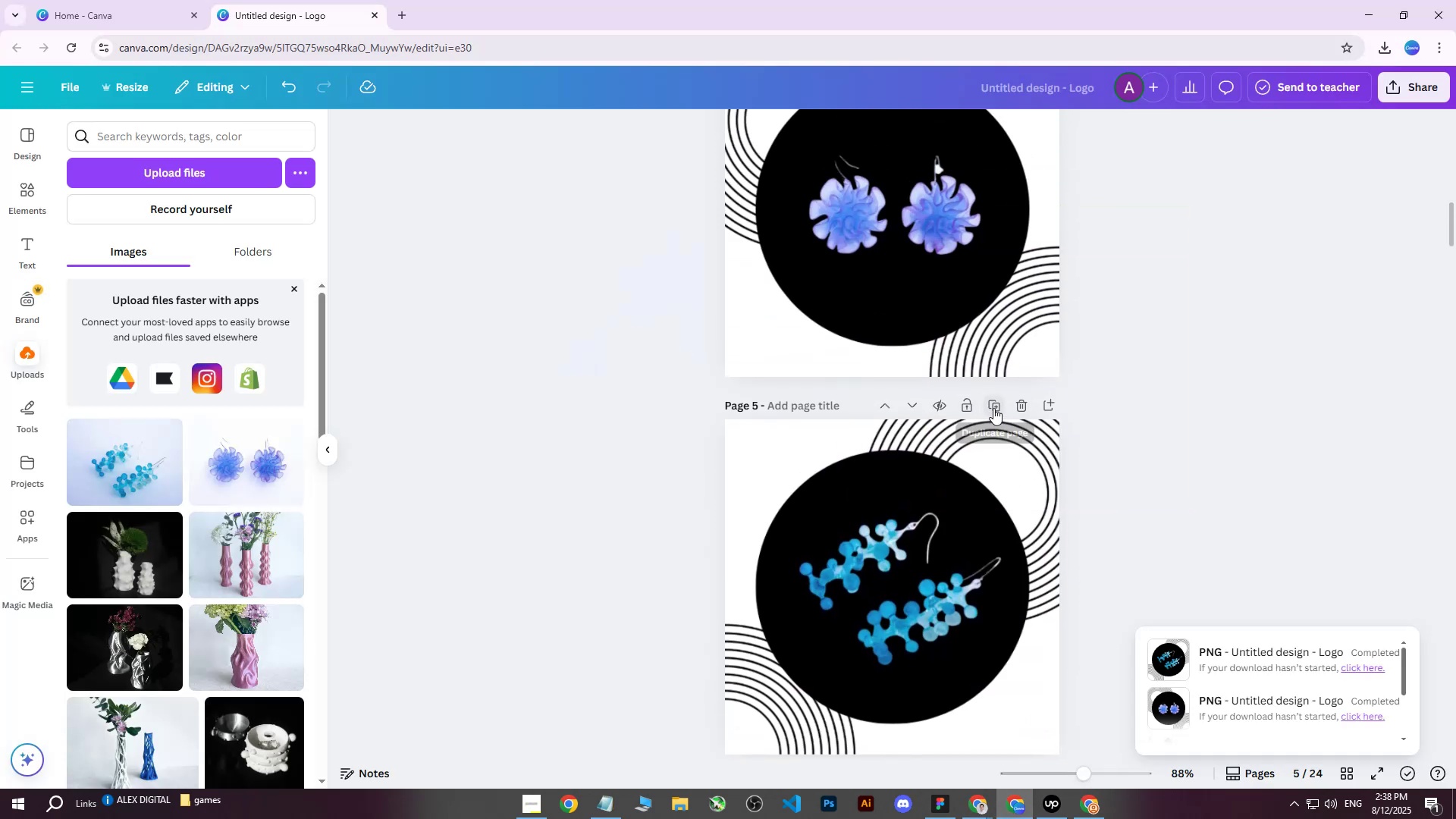 
left_click([996, 399])
 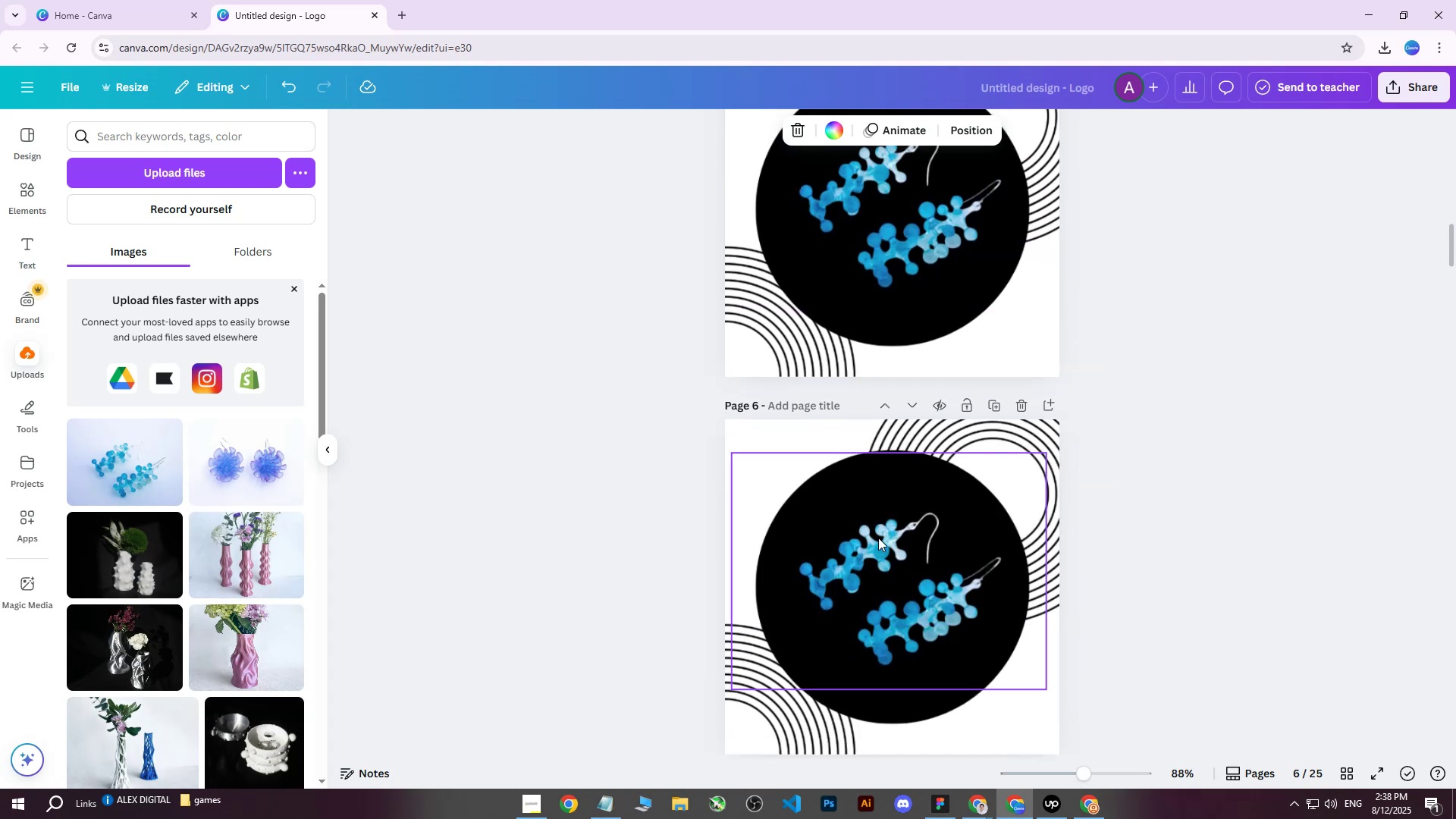 
left_click([874, 547])
 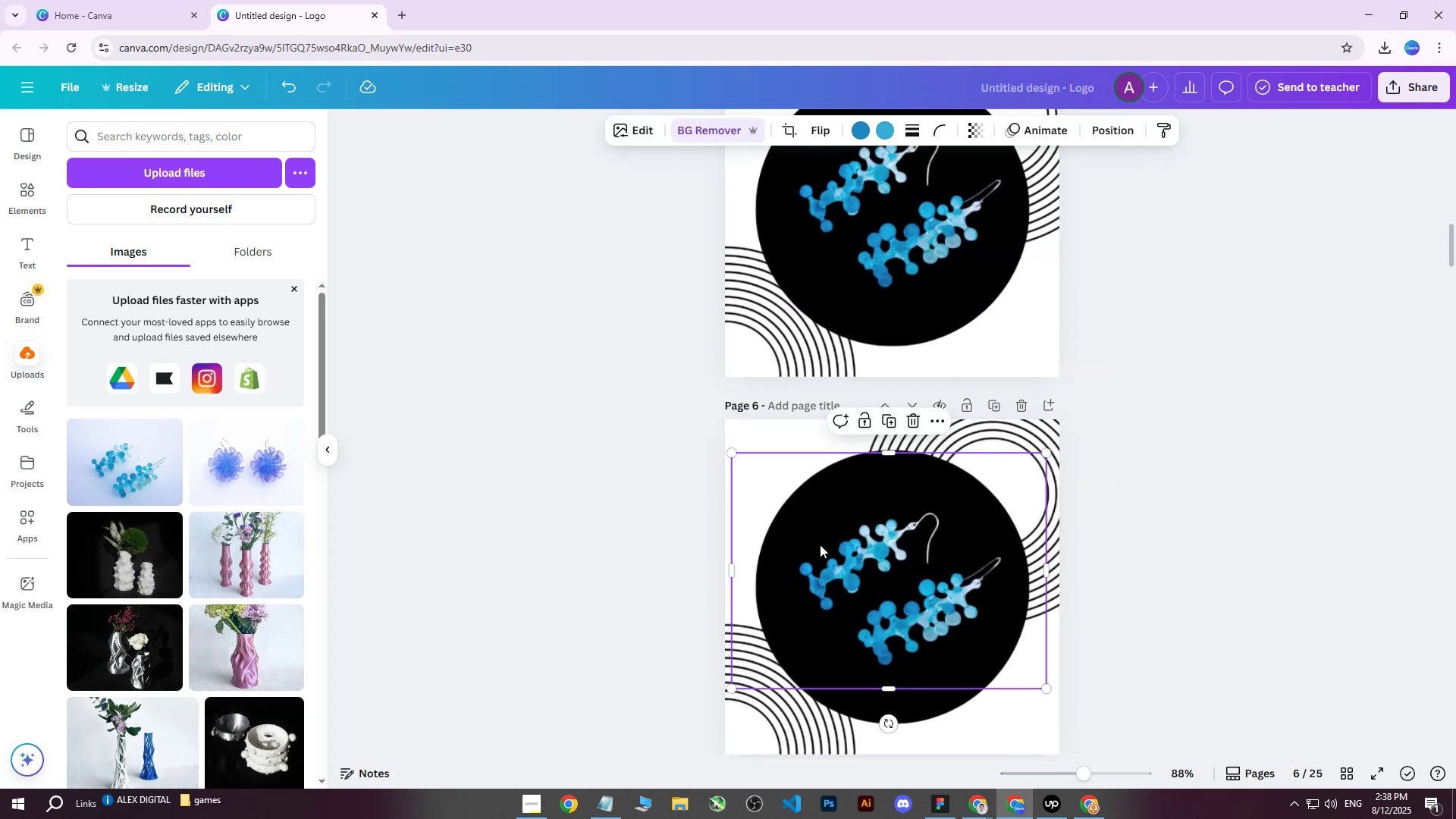 
key(Delete)
 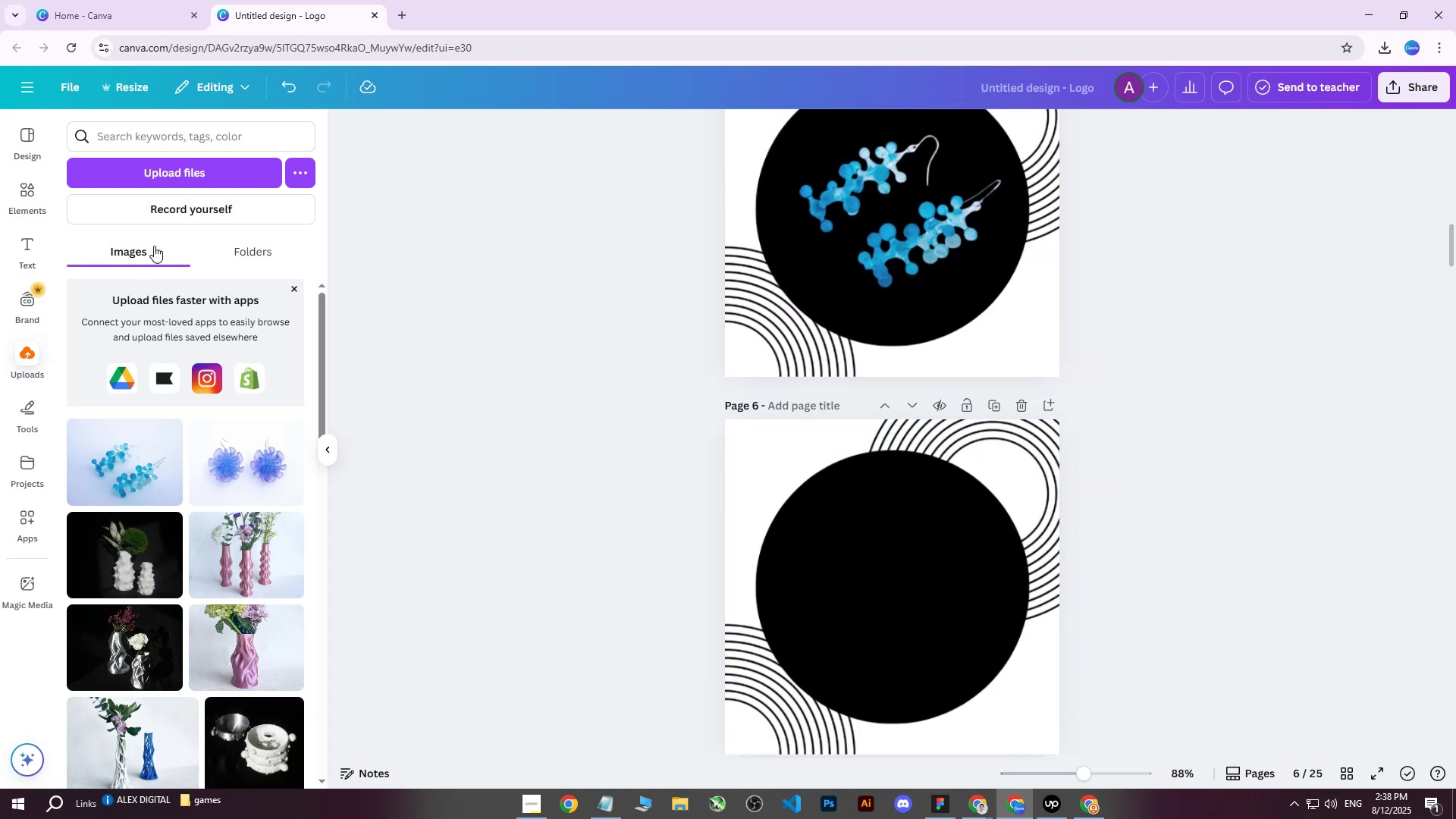 
left_click([157, 162])
 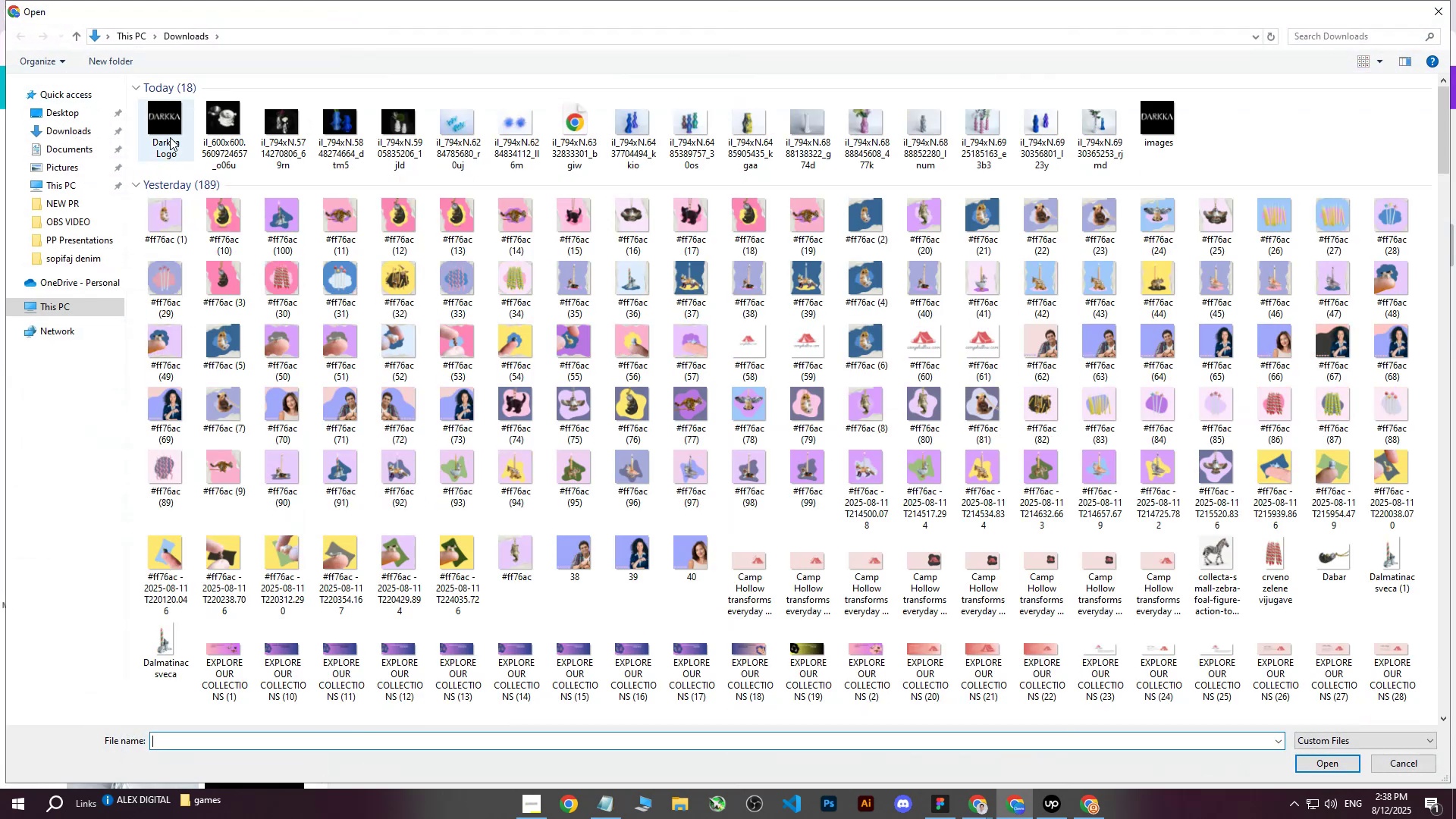 
left_click([177, 121])
 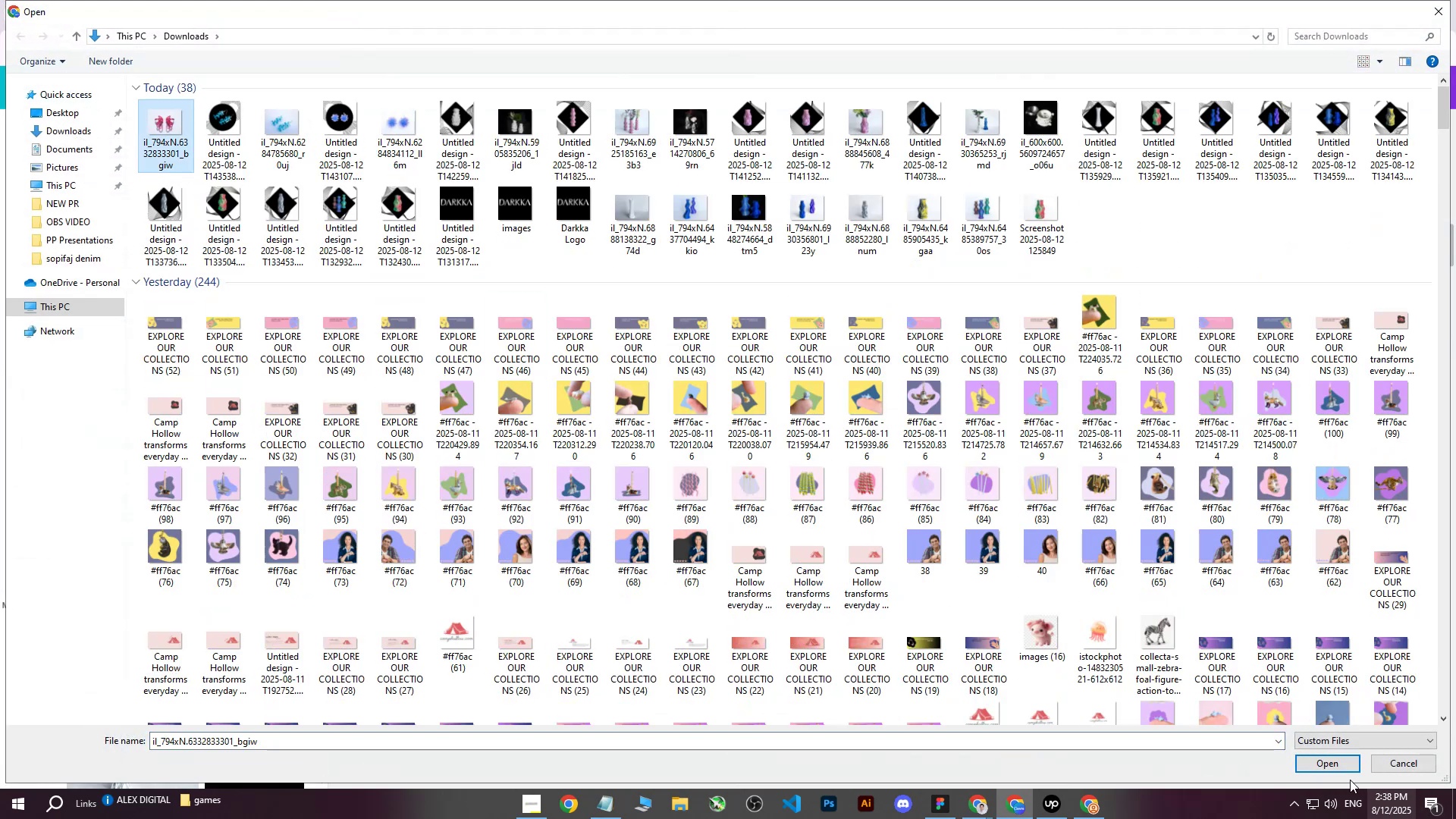 
left_click([1312, 761])
 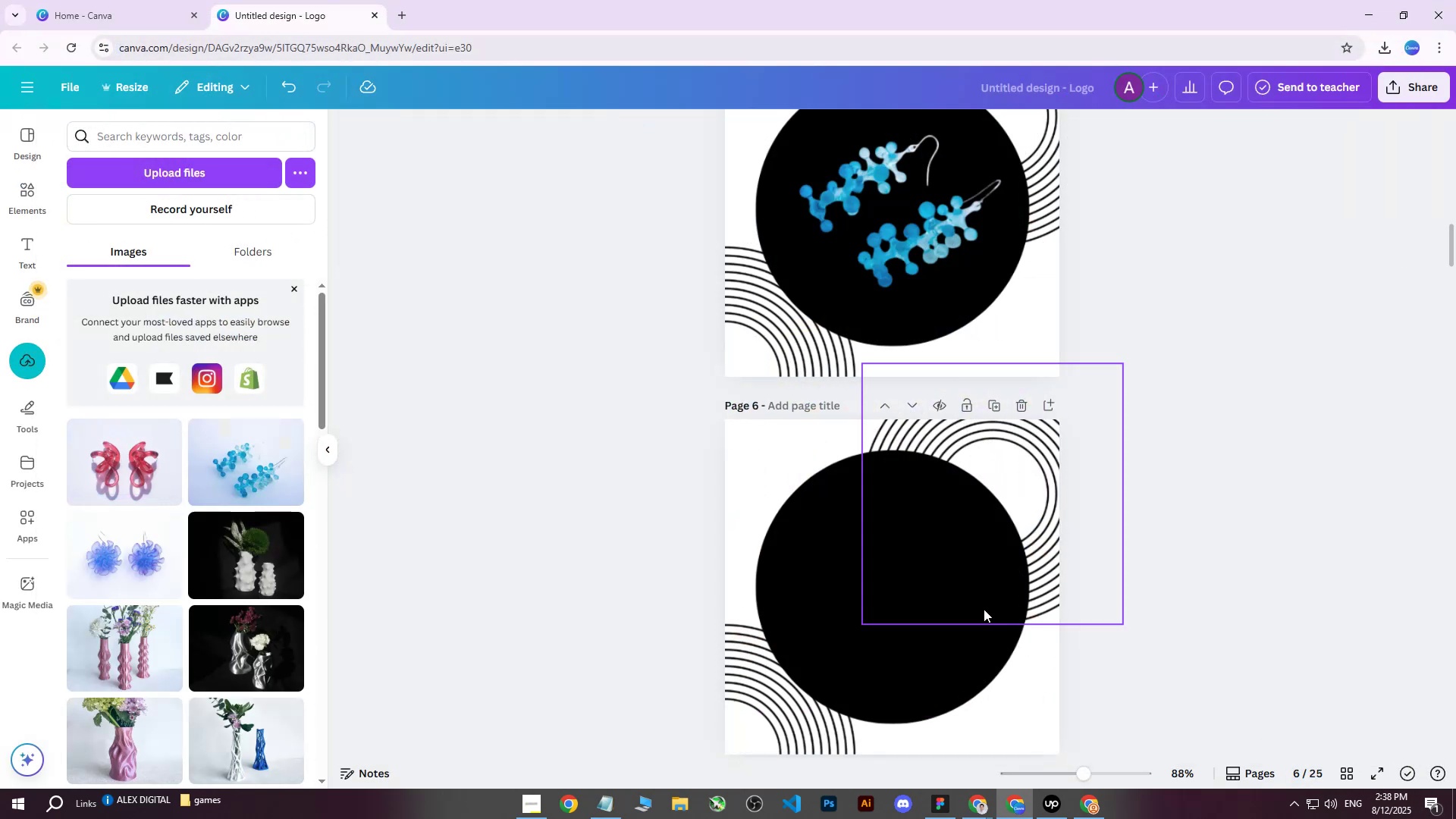 
wait(9.12)
 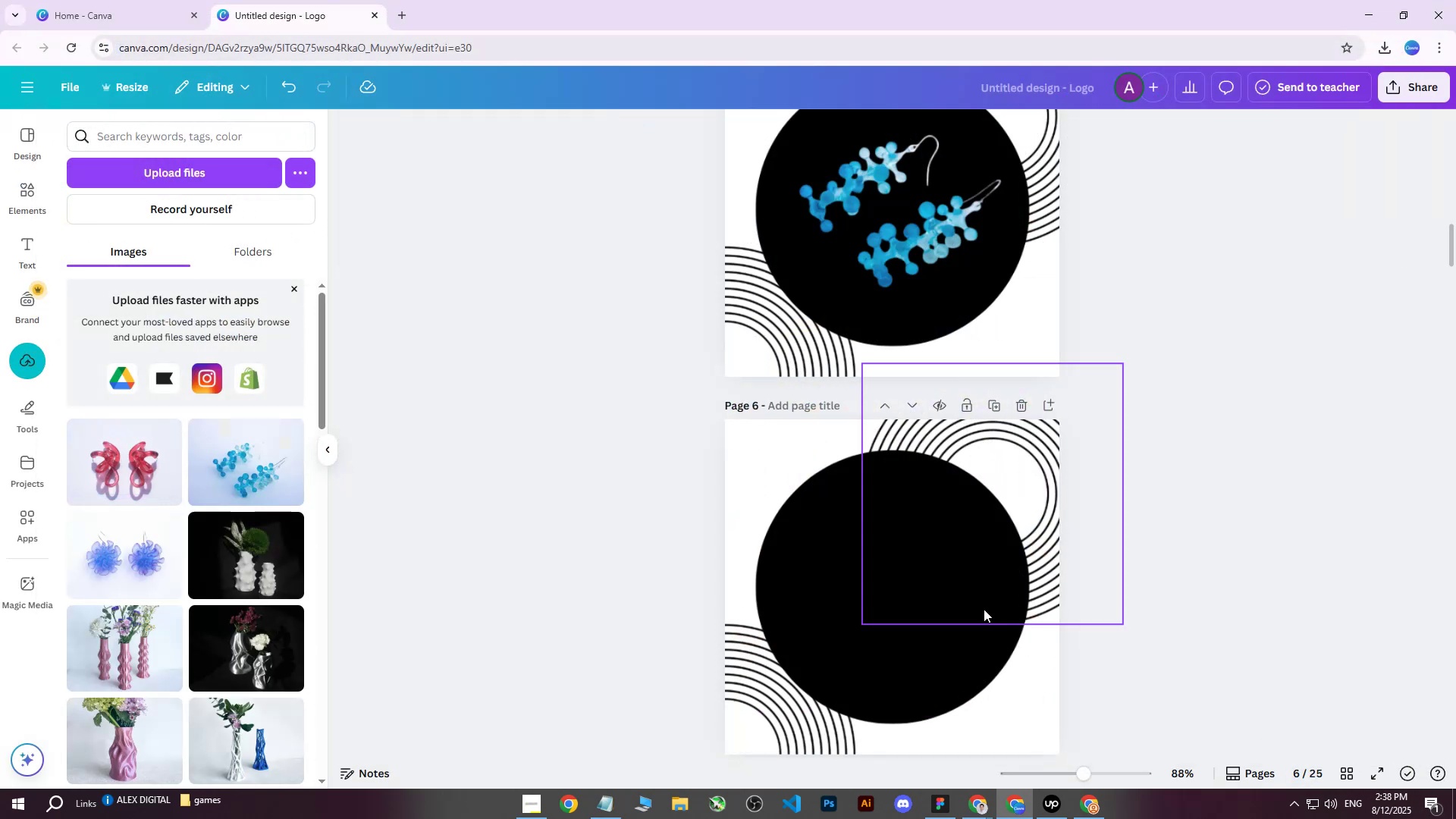 
left_click([115, 450])
 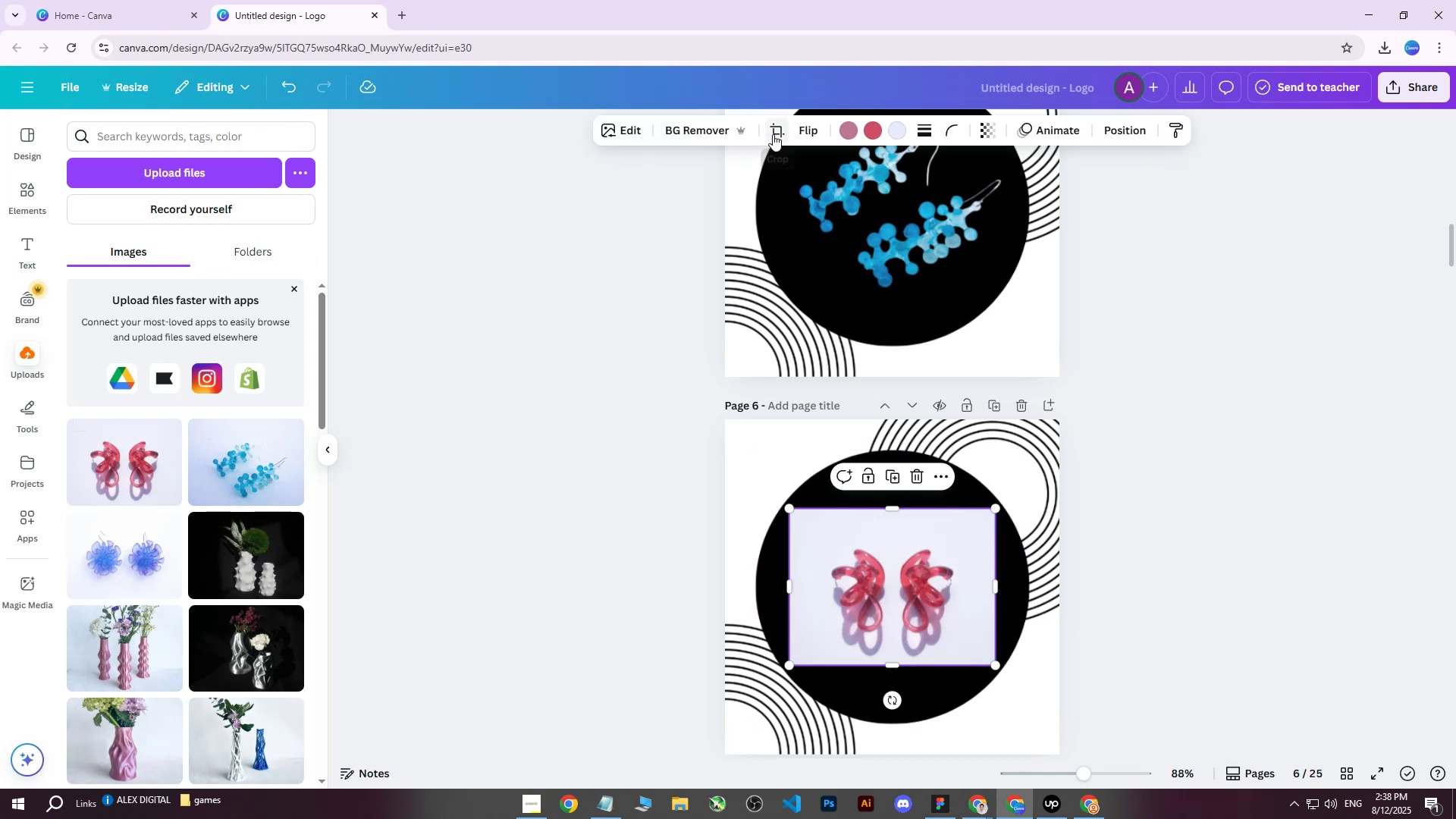 
left_click([684, 129])
 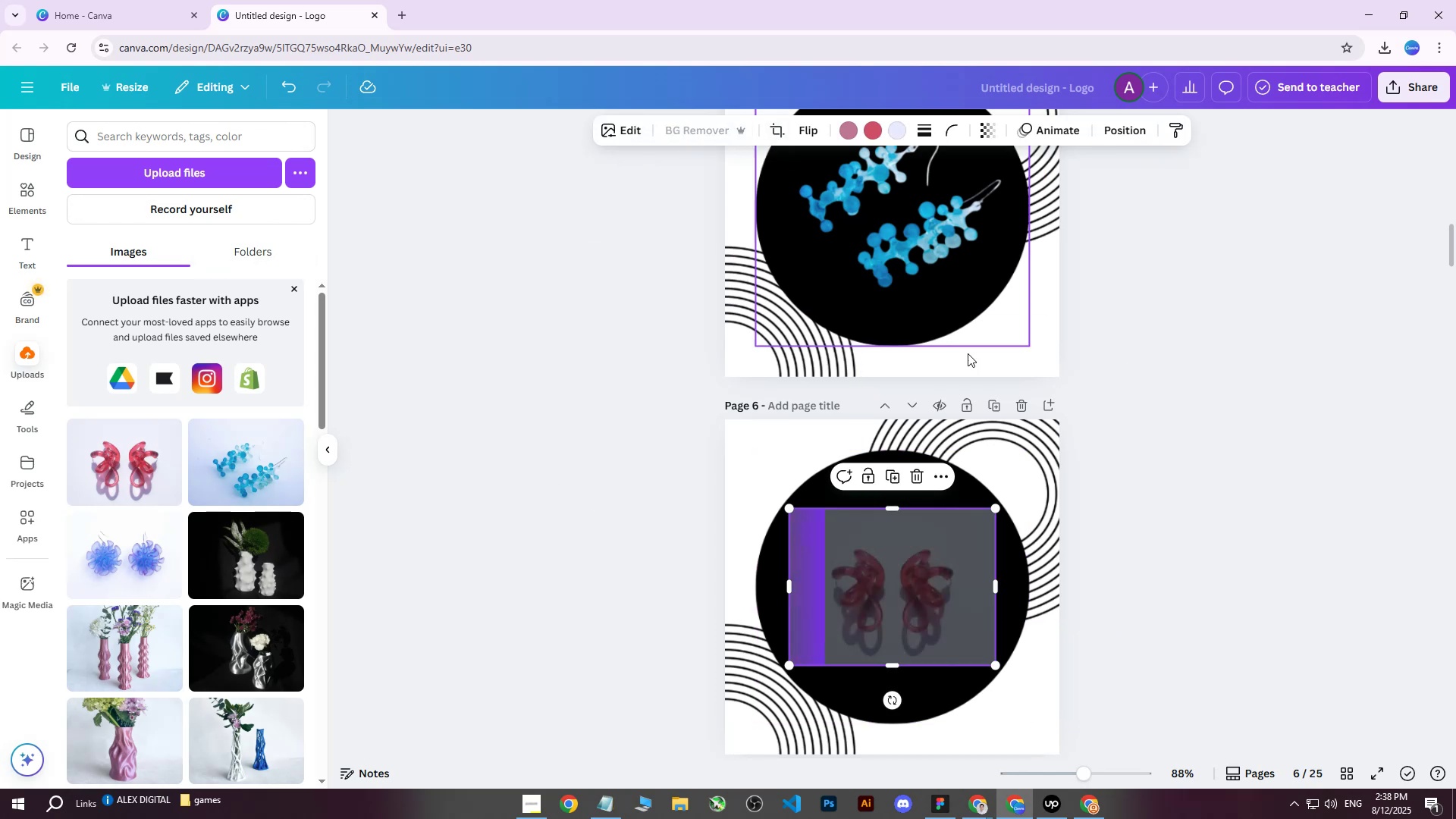 
scroll: coordinate [1015, 411], scroll_direction: down, amount: 2.0
 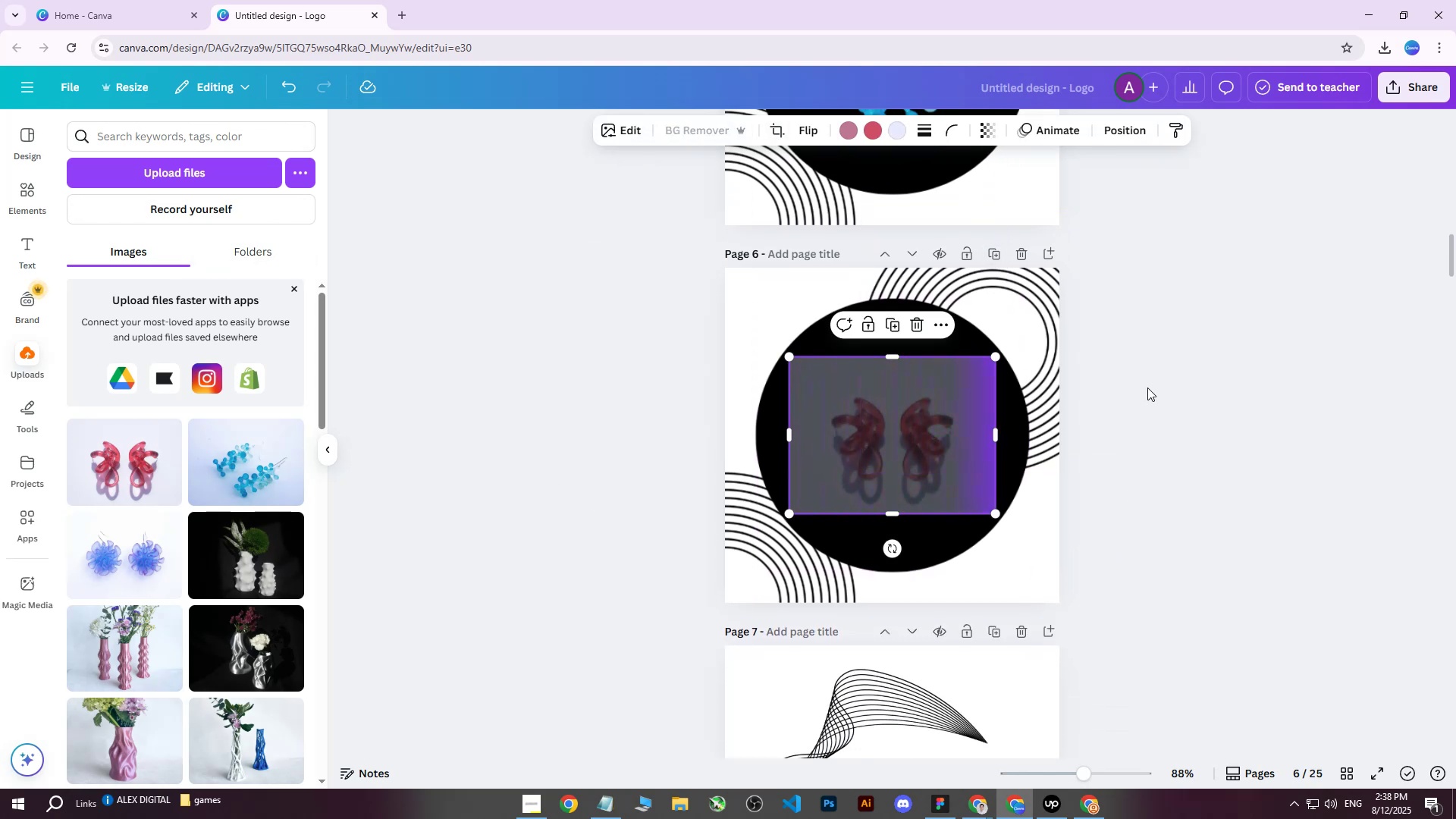 
scroll: coordinate [1144, 419], scroll_direction: none, amount: 0.0
 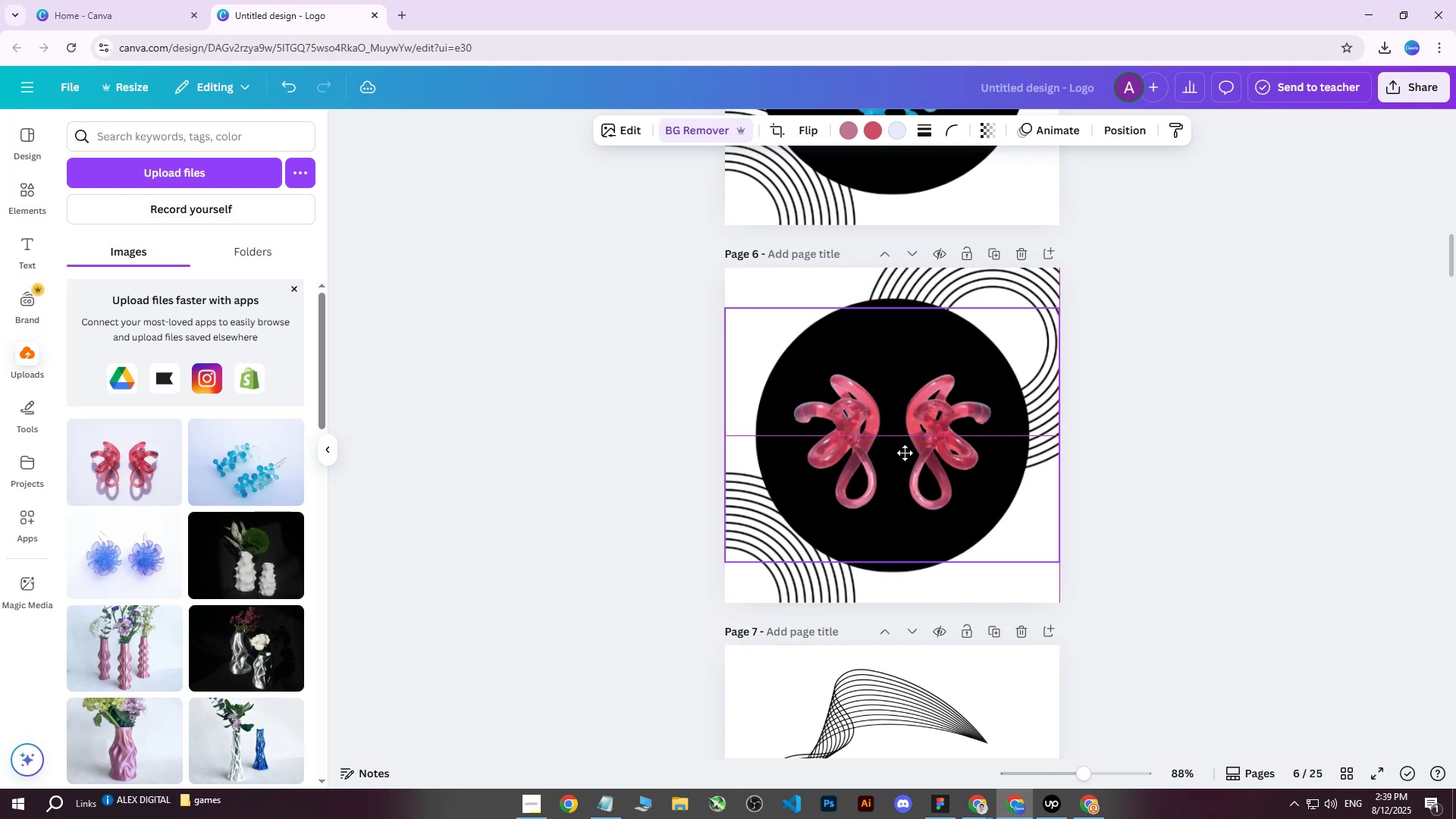 
wait(6.57)
 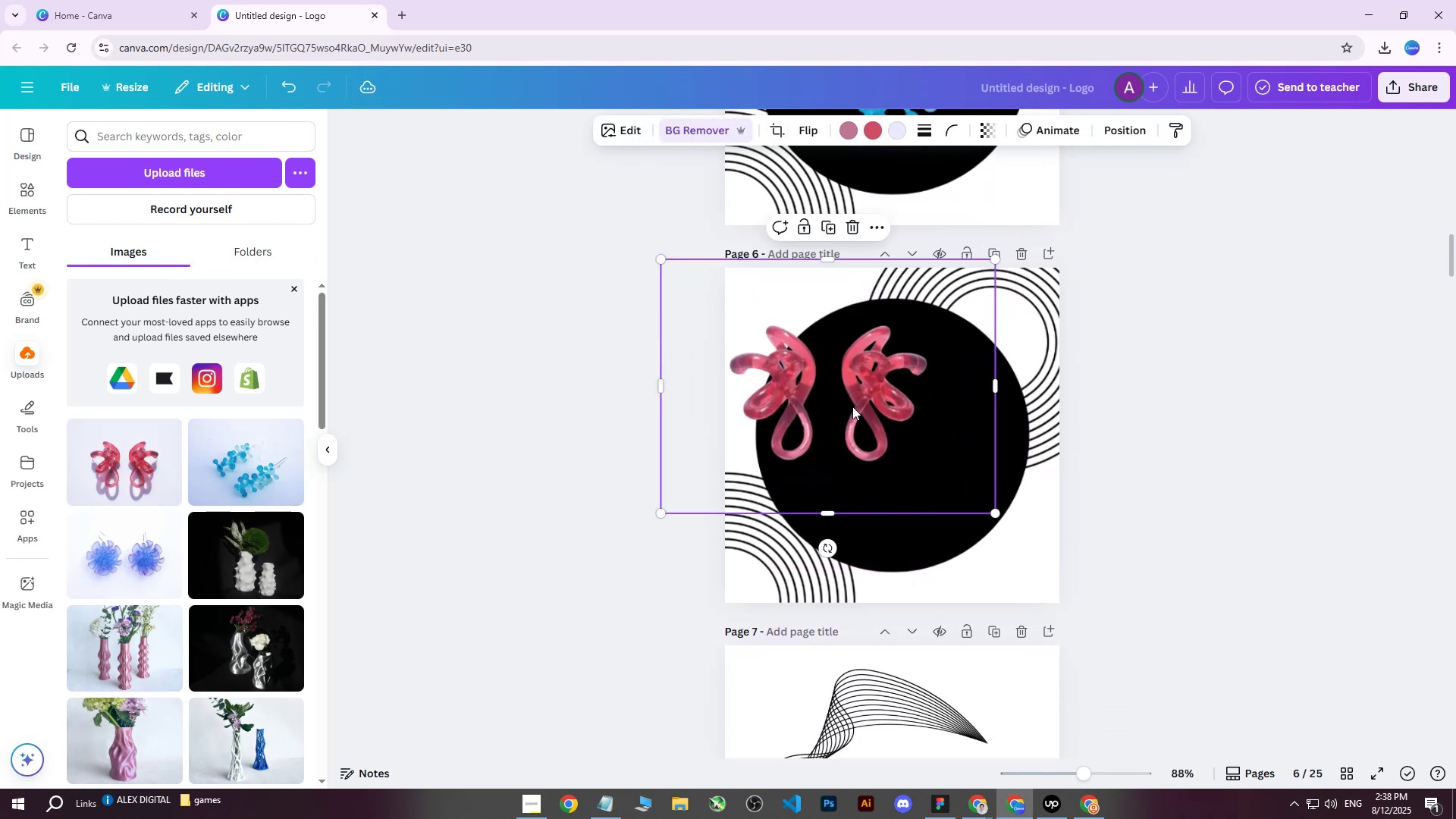 
scroll: coordinate [1168, 448], scroll_direction: up, amount: 1.0
 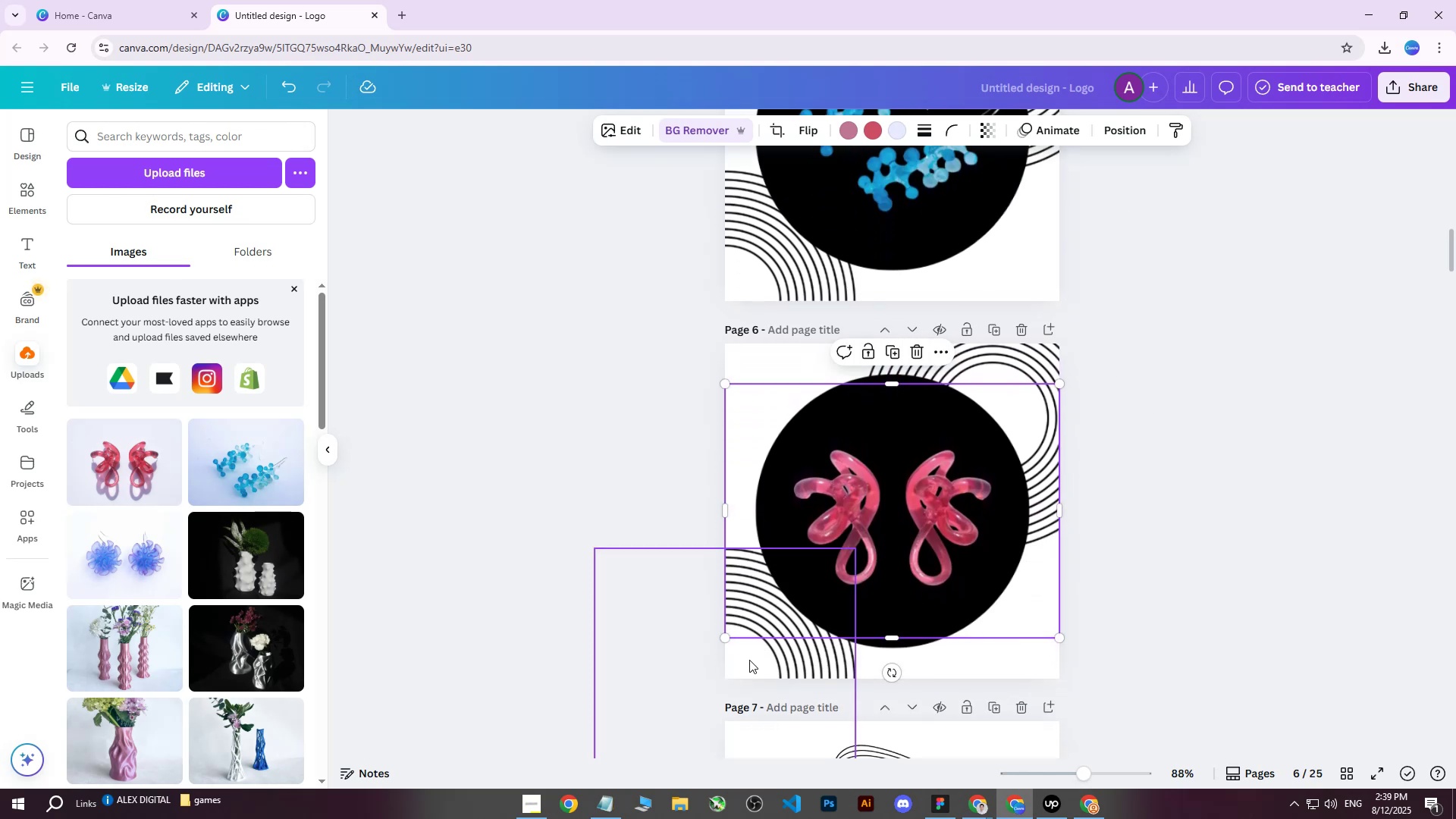 
left_click([749, 661])
 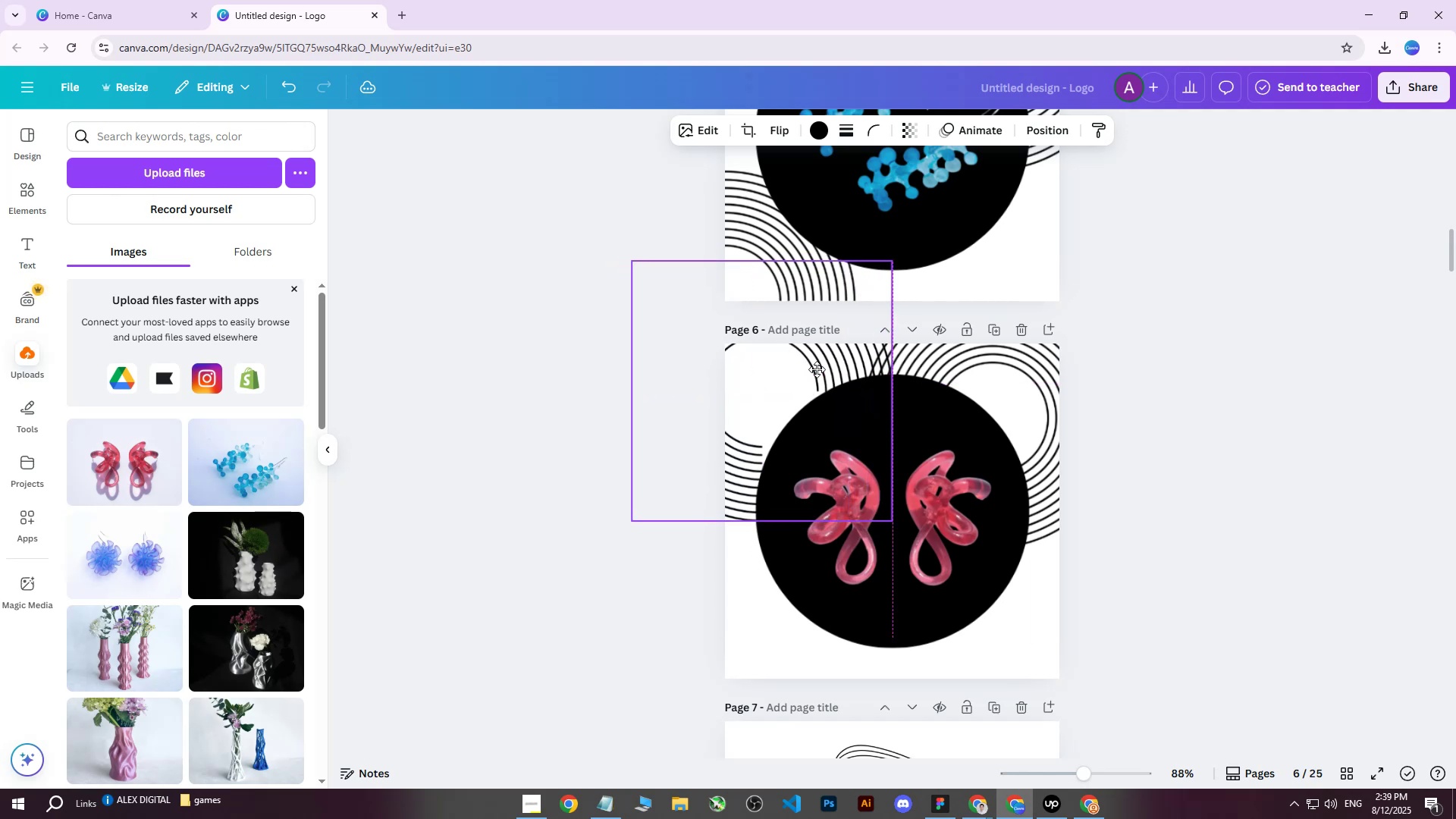 
wait(7.68)
 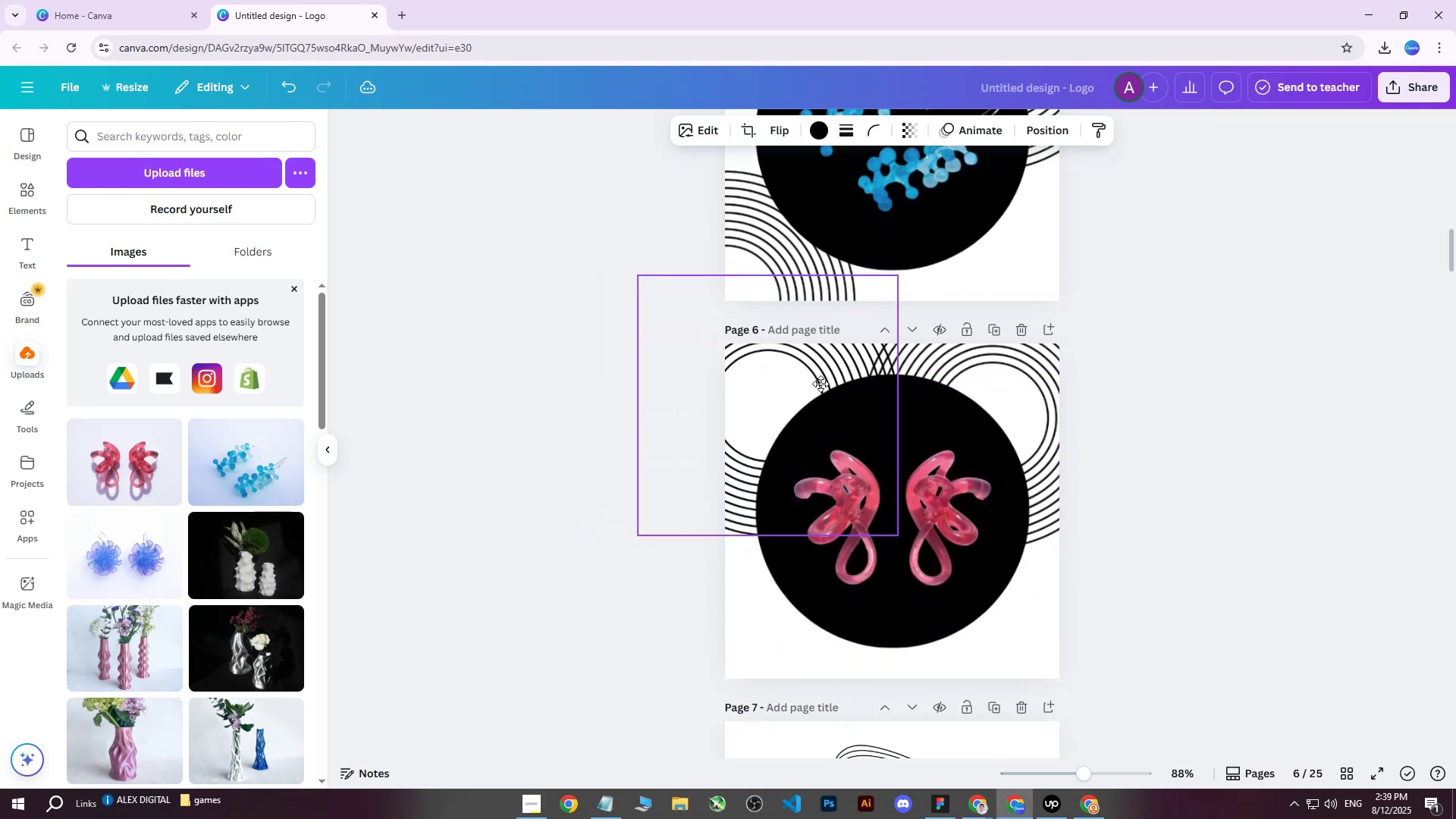 
left_click([1031, 352])
 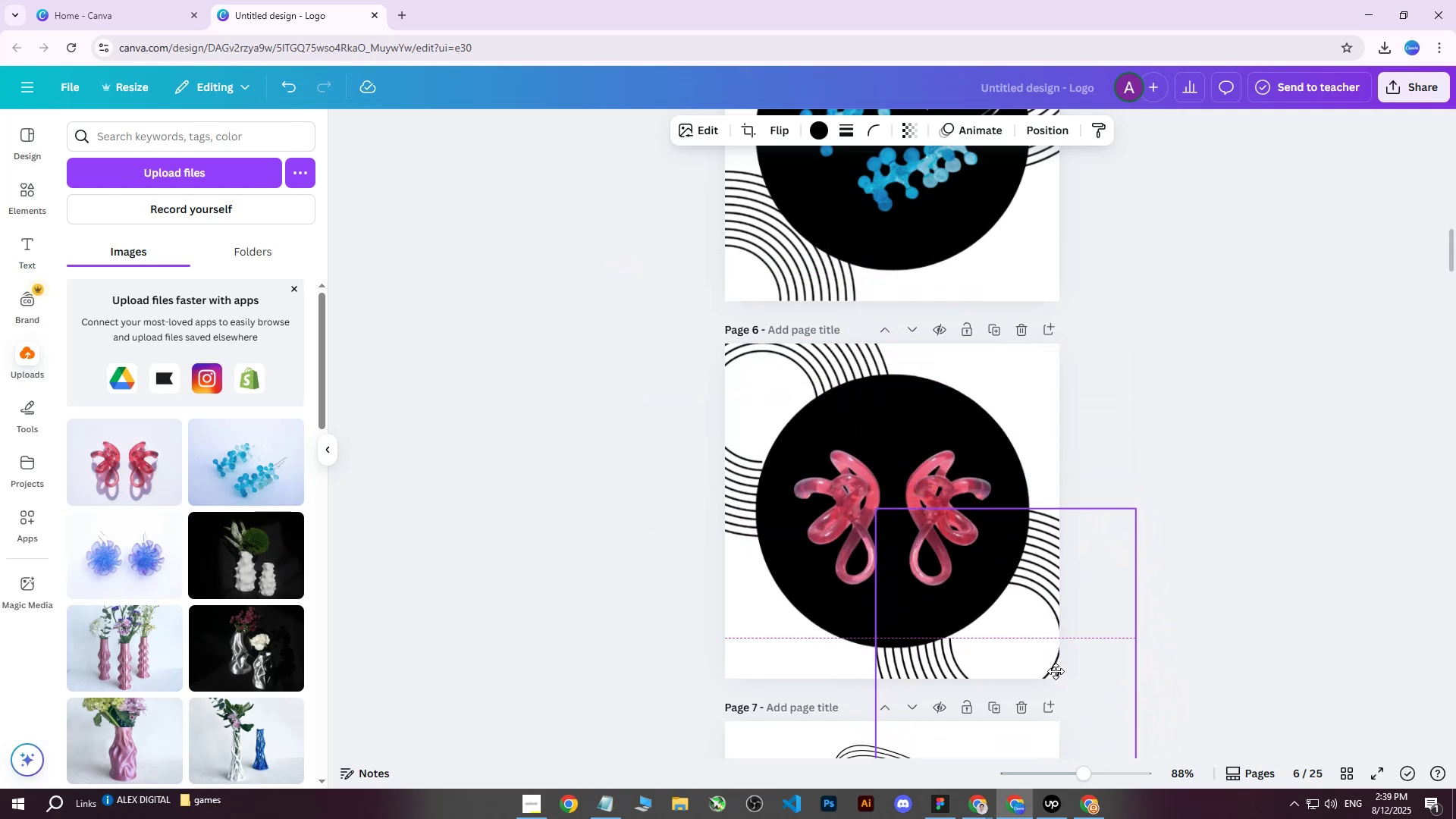 
wait(7.64)
 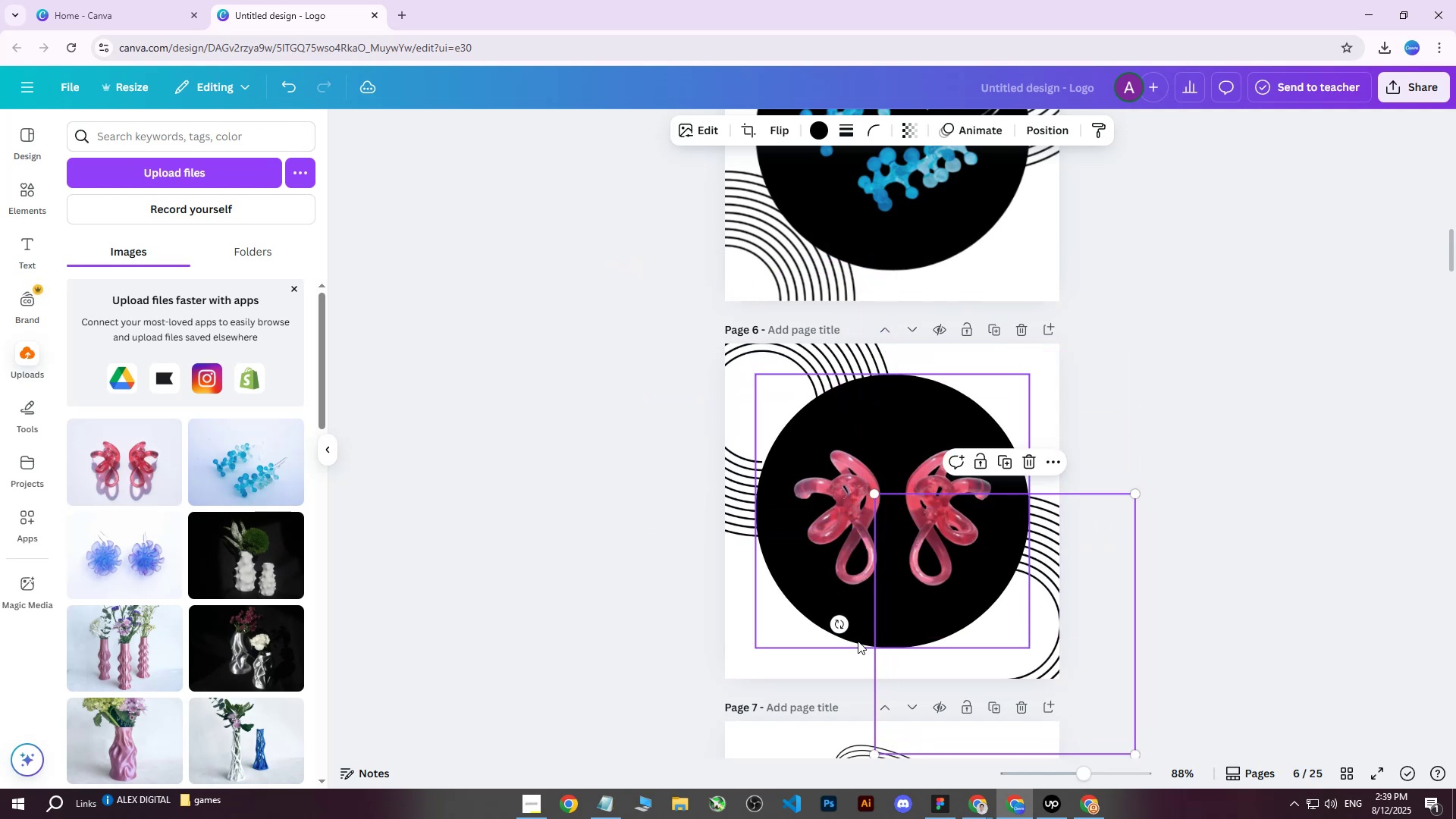 
scroll: coordinate [847, 425], scroll_direction: down, amount: 1.0
 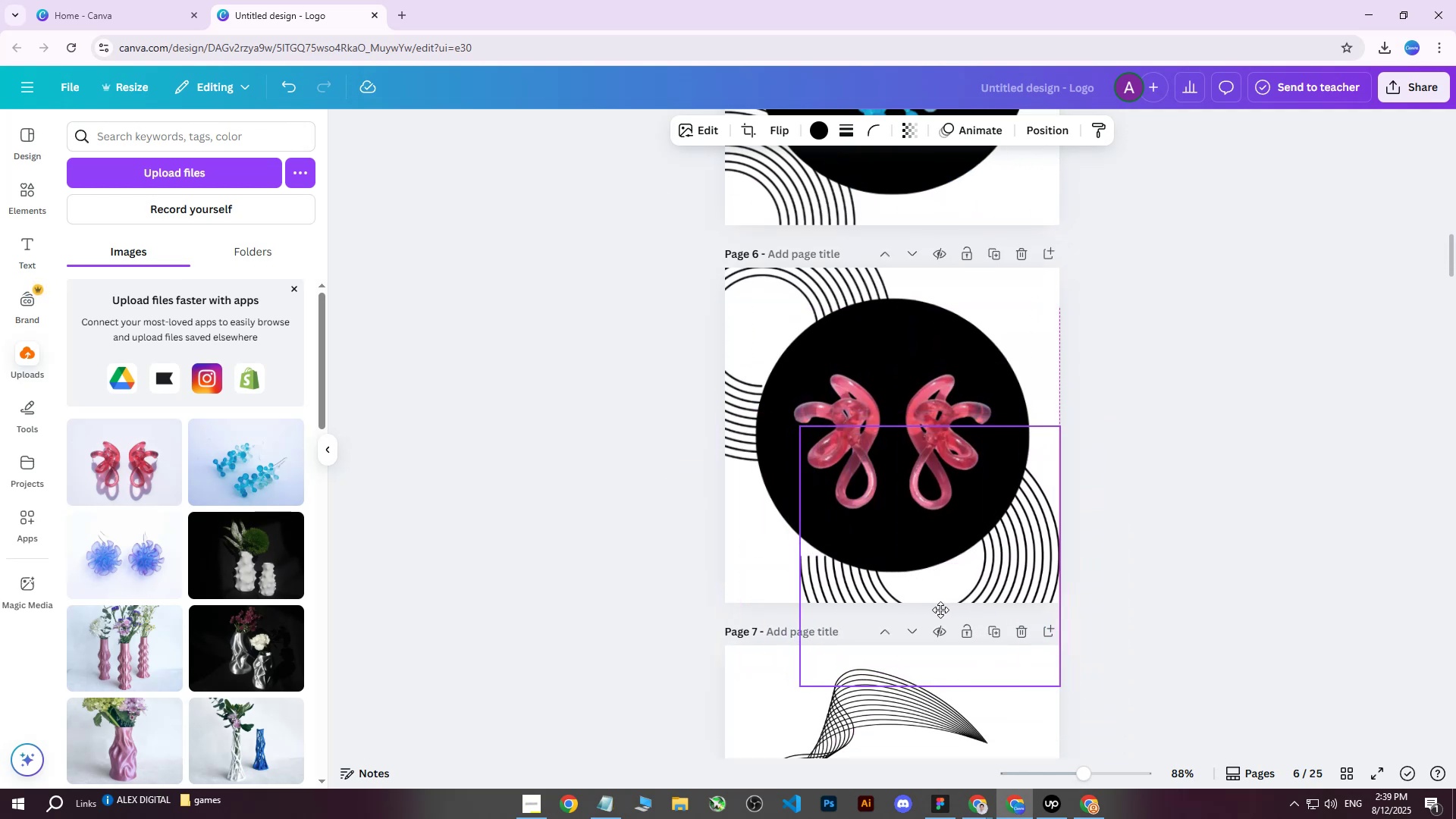 
wait(6.48)
 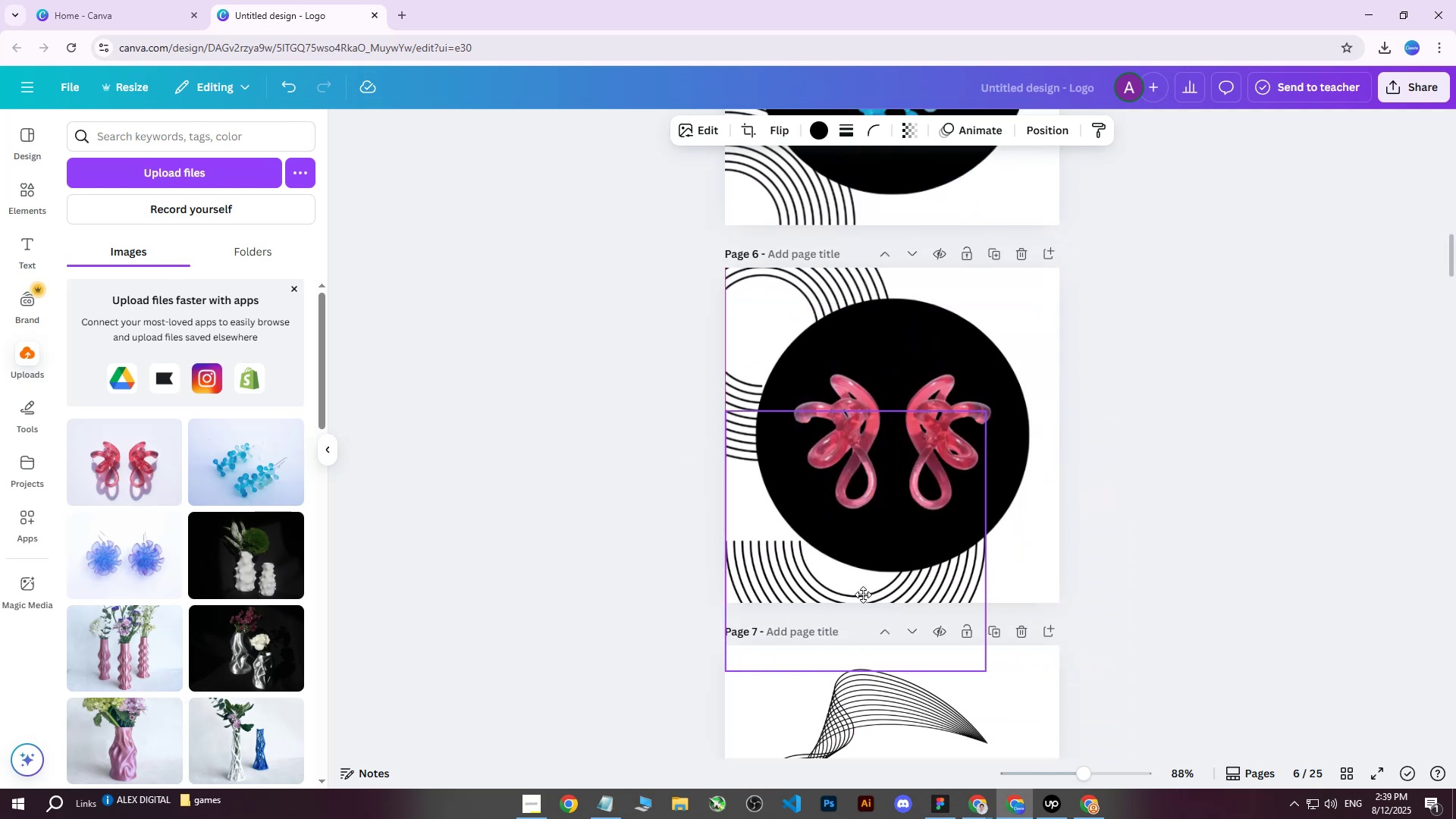 
scroll: coordinate [1141, 382], scroll_direction: up, amount: 11.0
 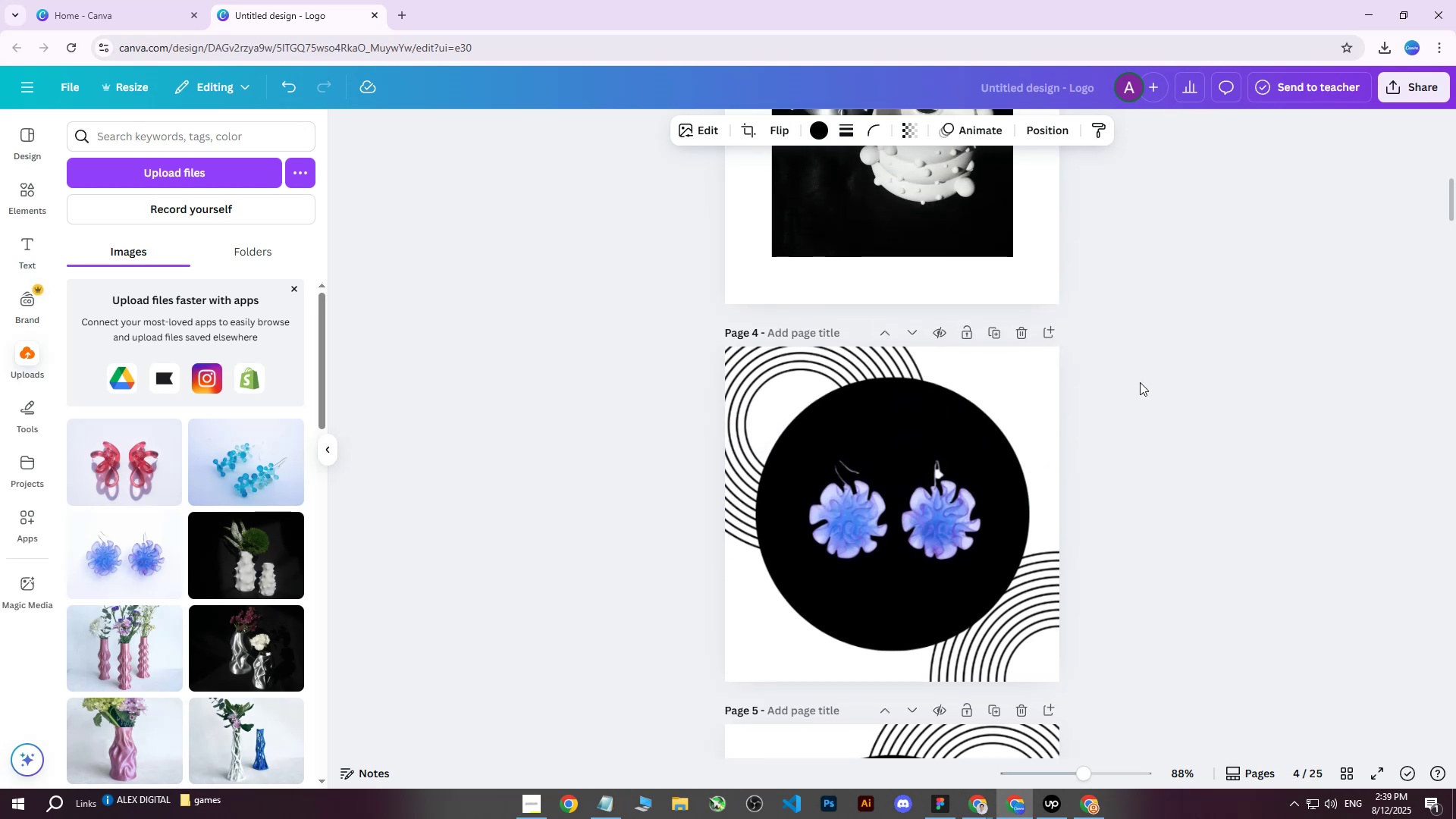 
scroll: coordinate [1140, 382], scroll_direction: down, amount: 1.0
 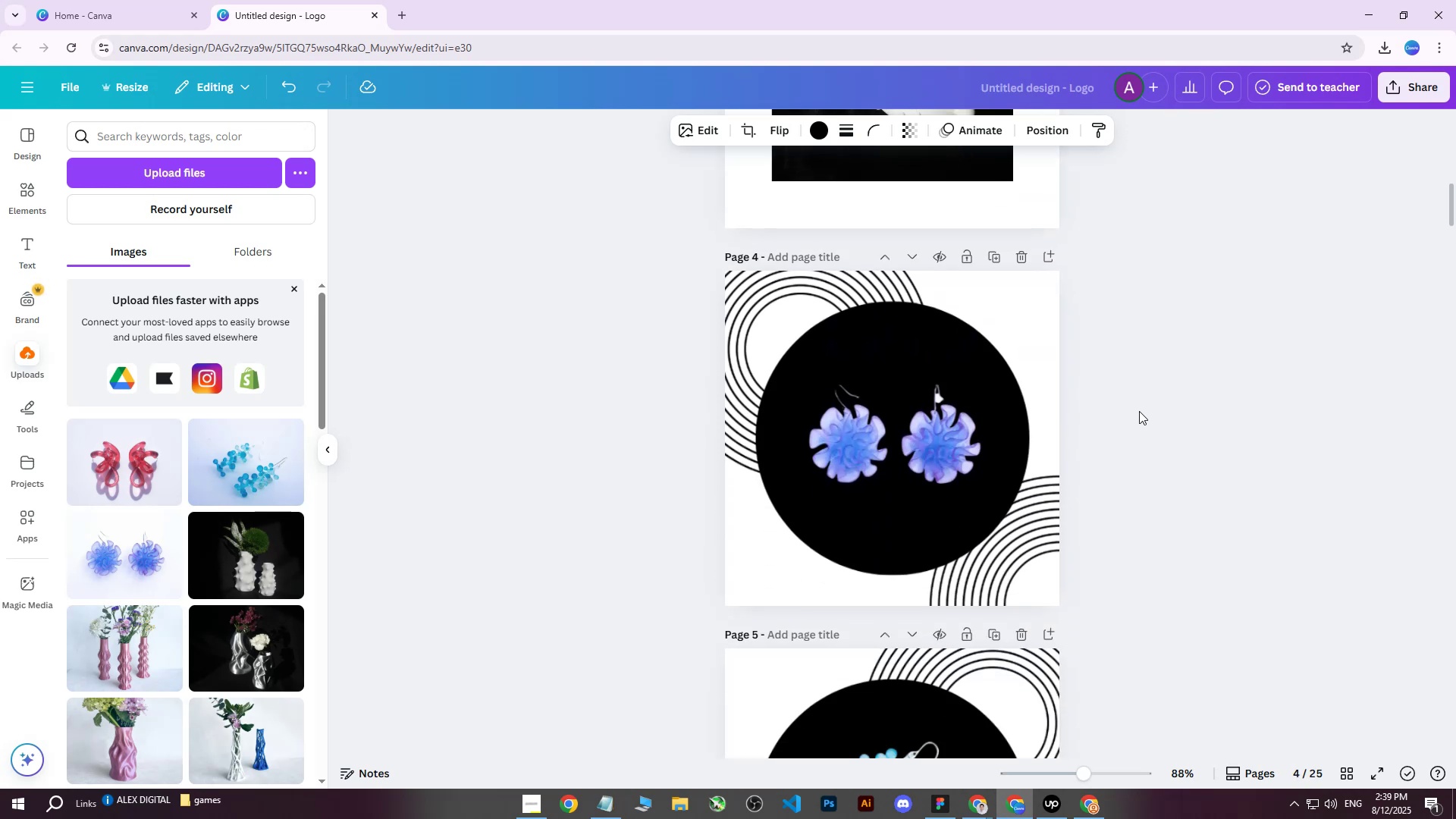 
left_click([986, 579])
 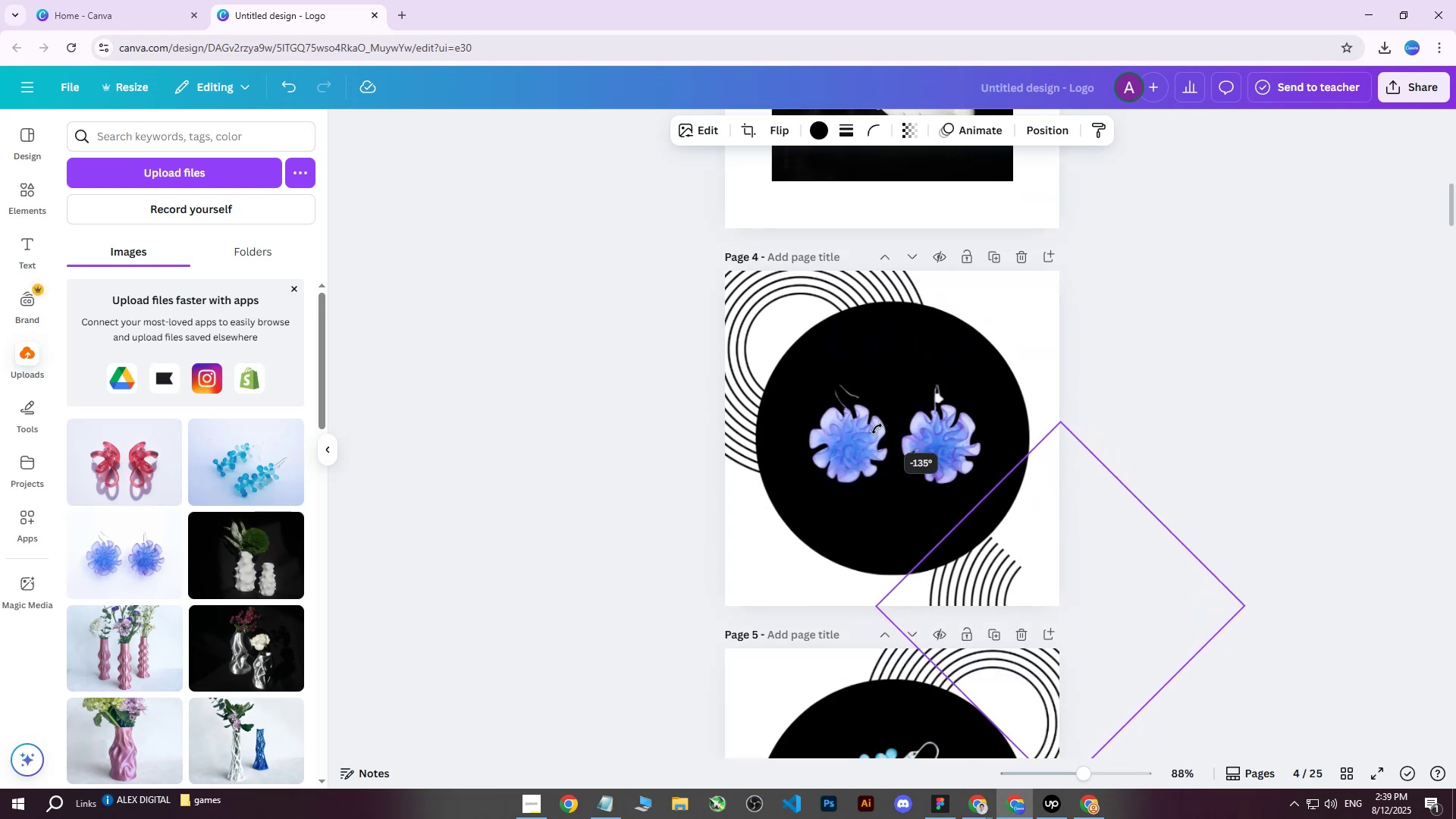 
mouse_move([842, 605])
 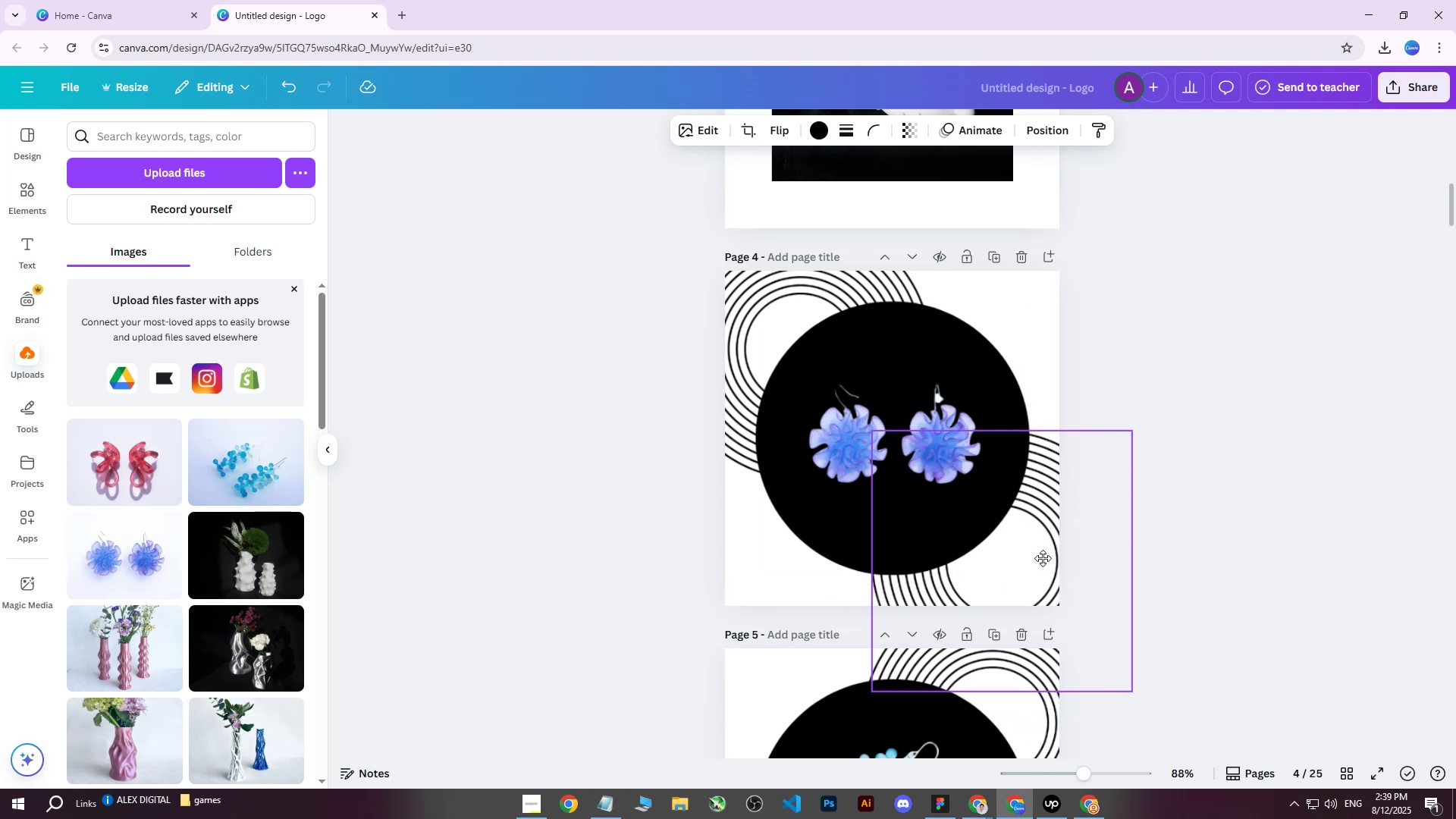 
wait(6.48)
 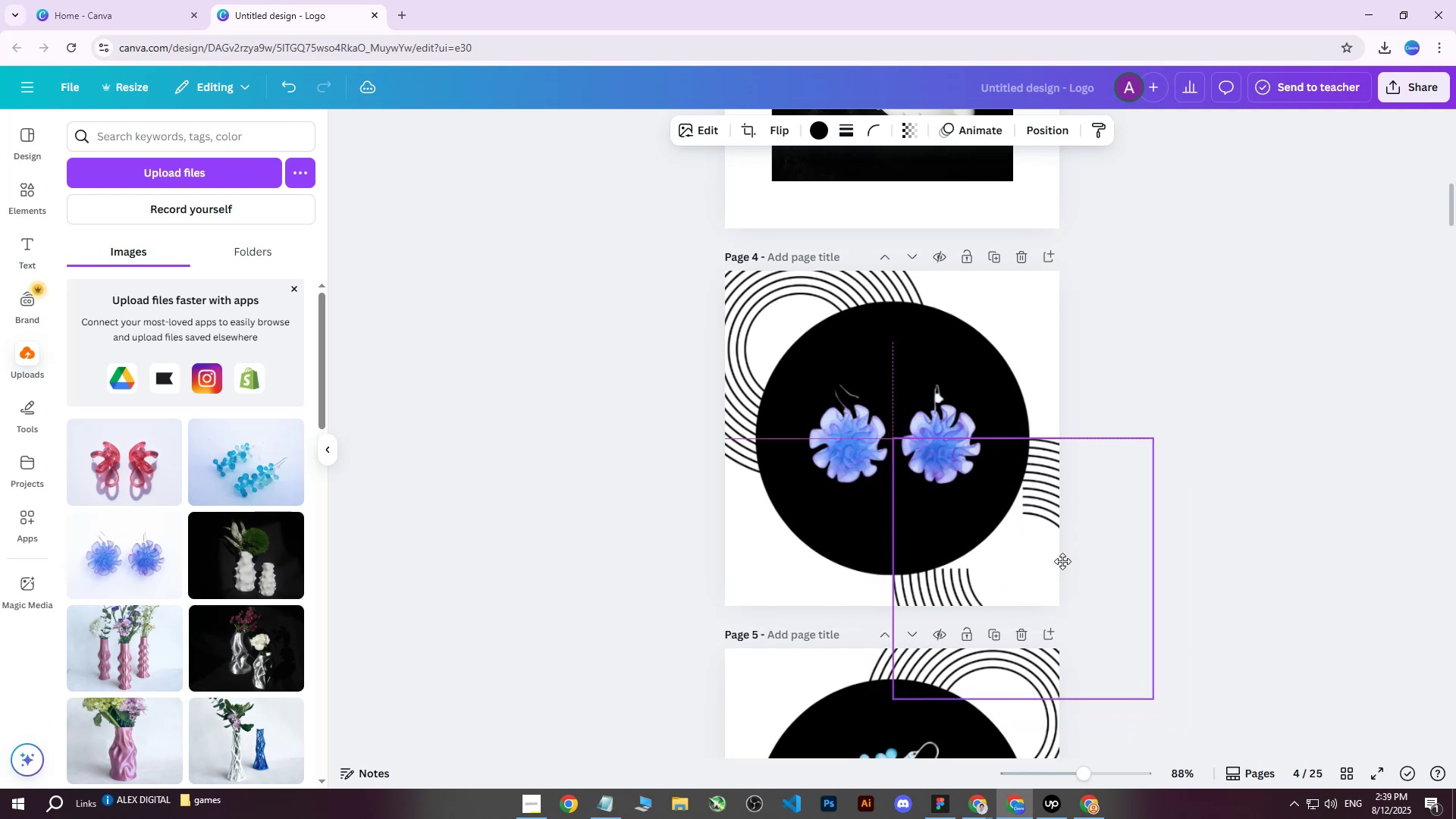 
left_click([1171, 347])
 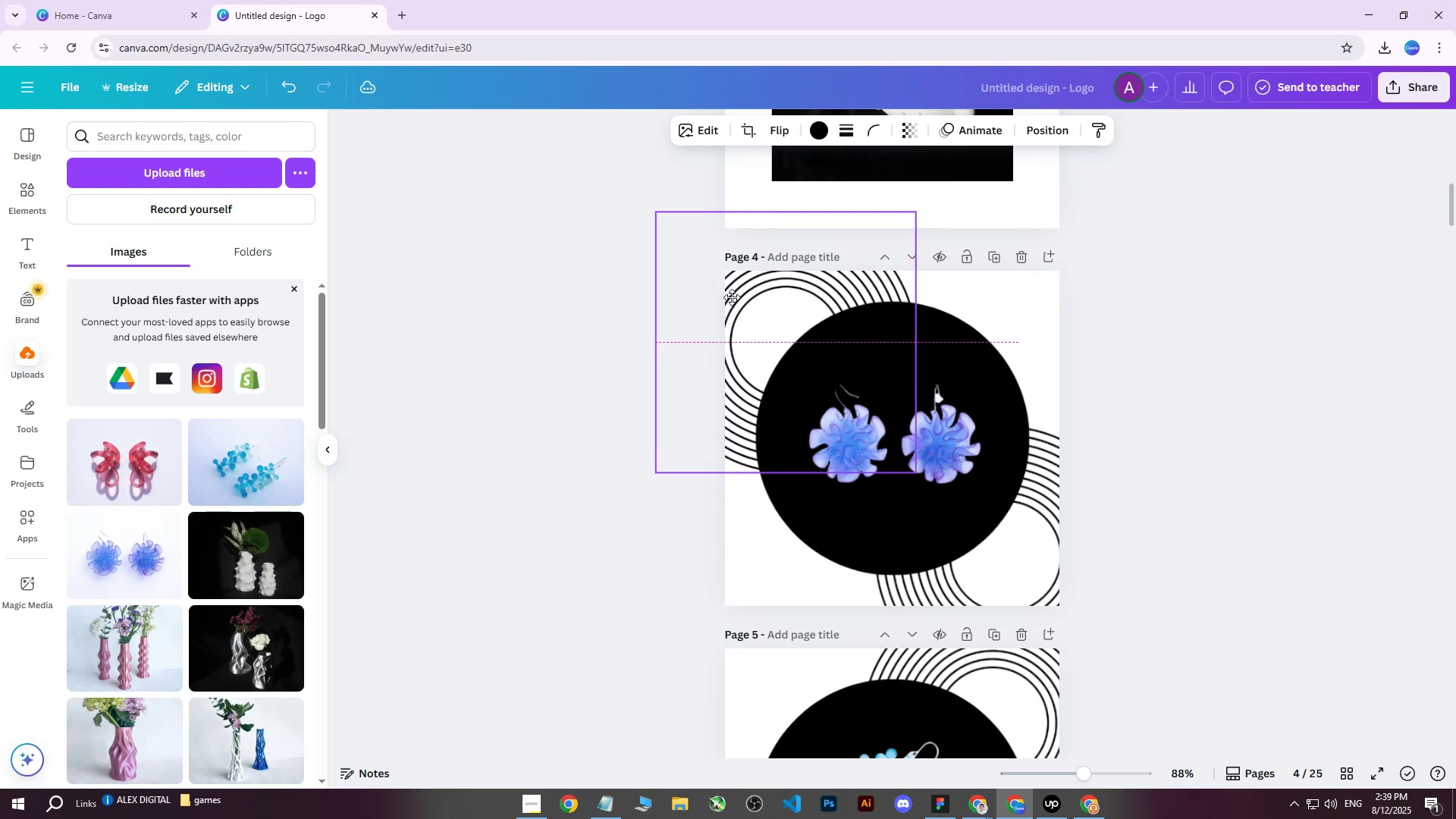 
wait(6.99)
 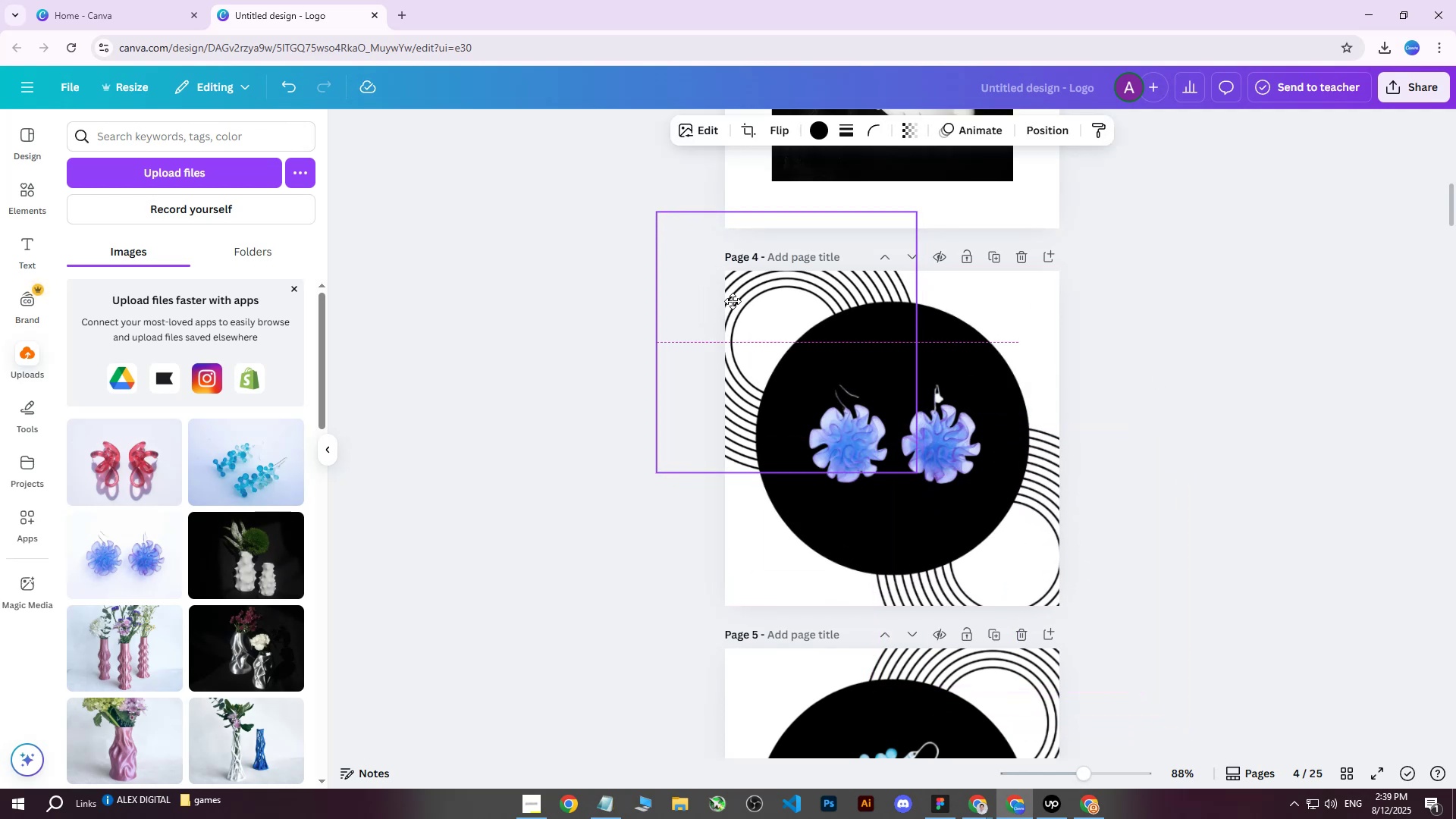 
left_click([934, 404])
 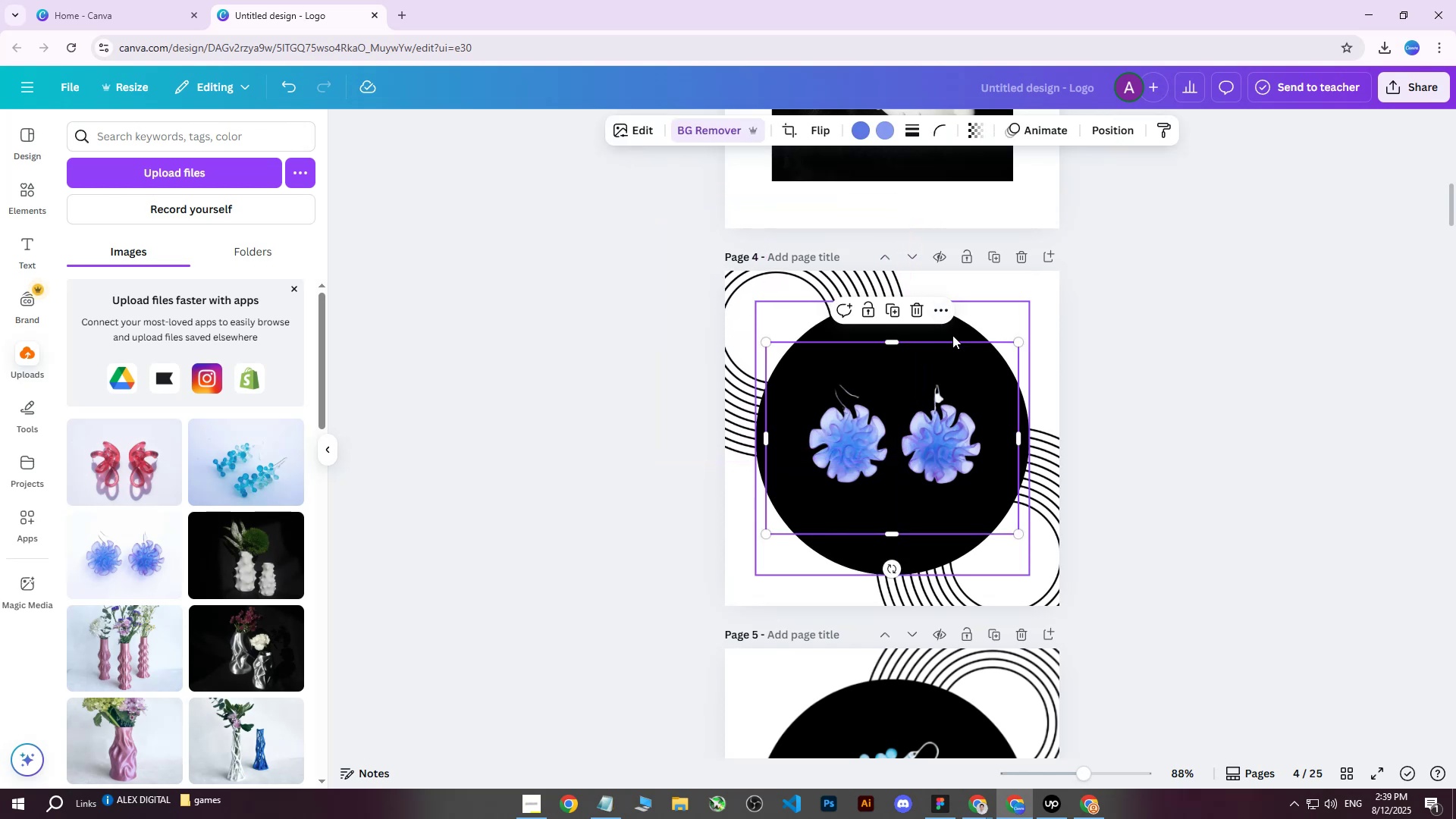 
hold_key(key=ShiftLeft, duration=0.42)
left_click([966, 331])
 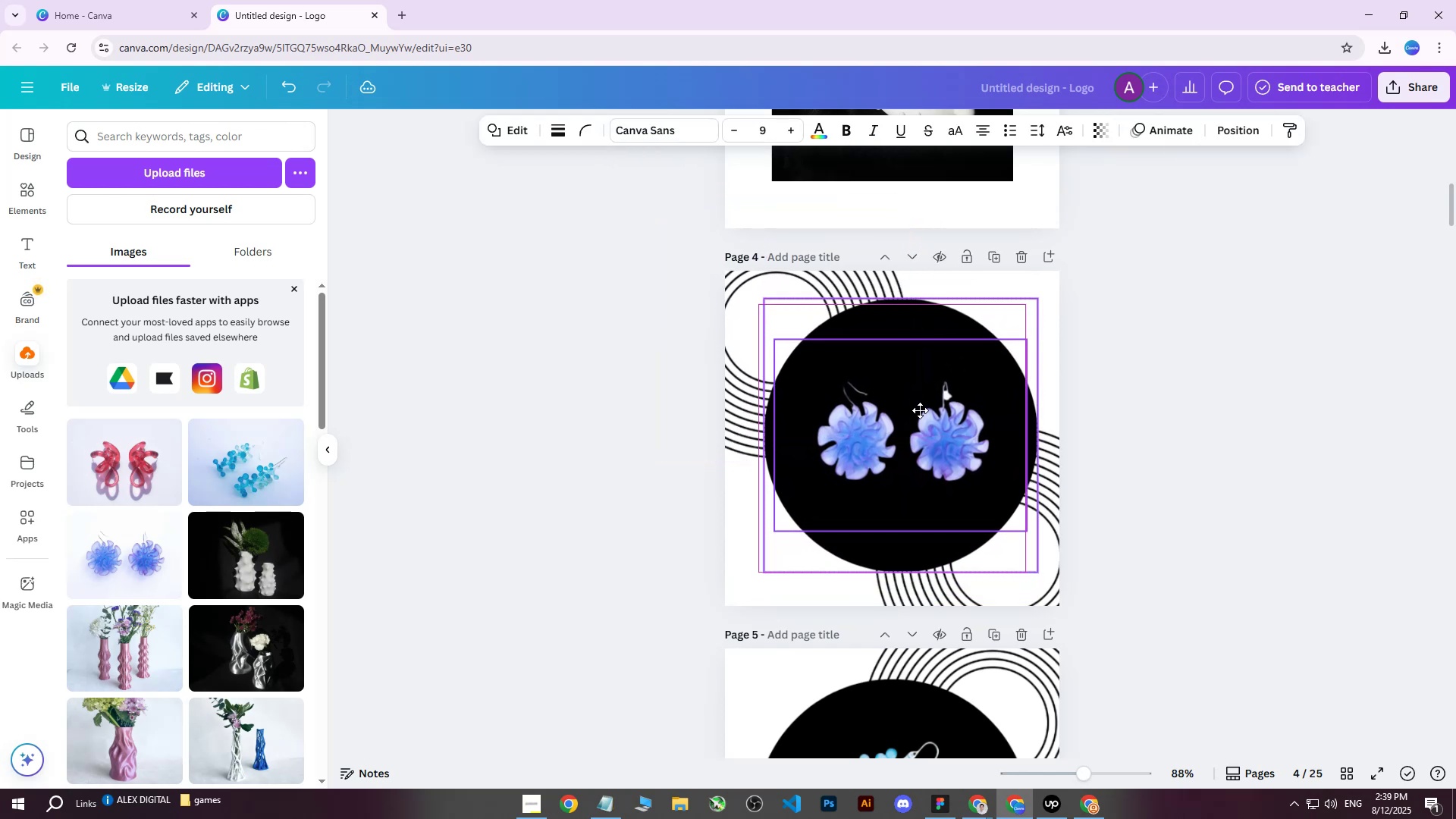 
wait(5.62)
 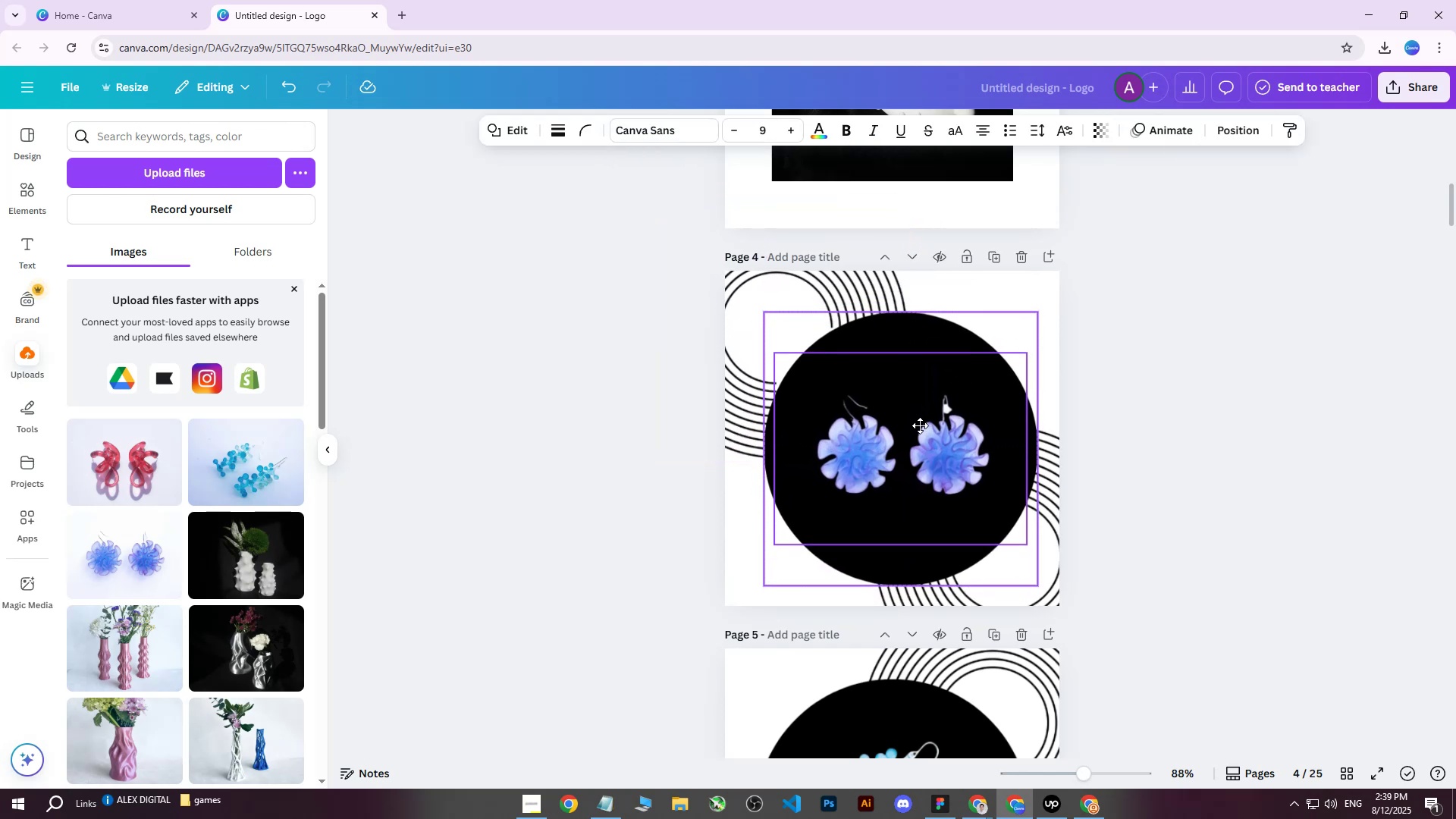 
double_click([859, 408])
 